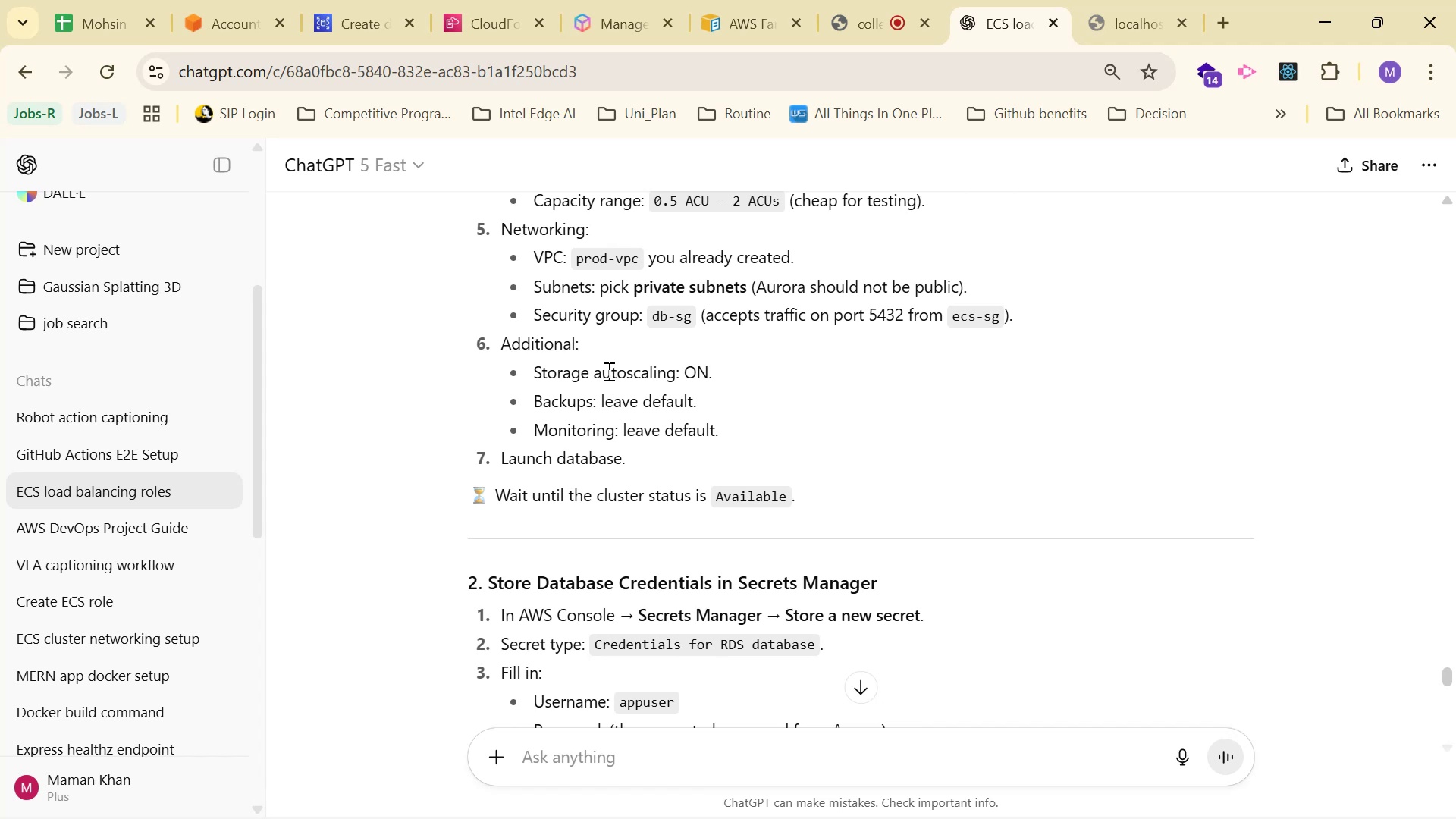 
left_click_drag(start_coordinate=[597, 372], to_coordinate=[673, 374])
 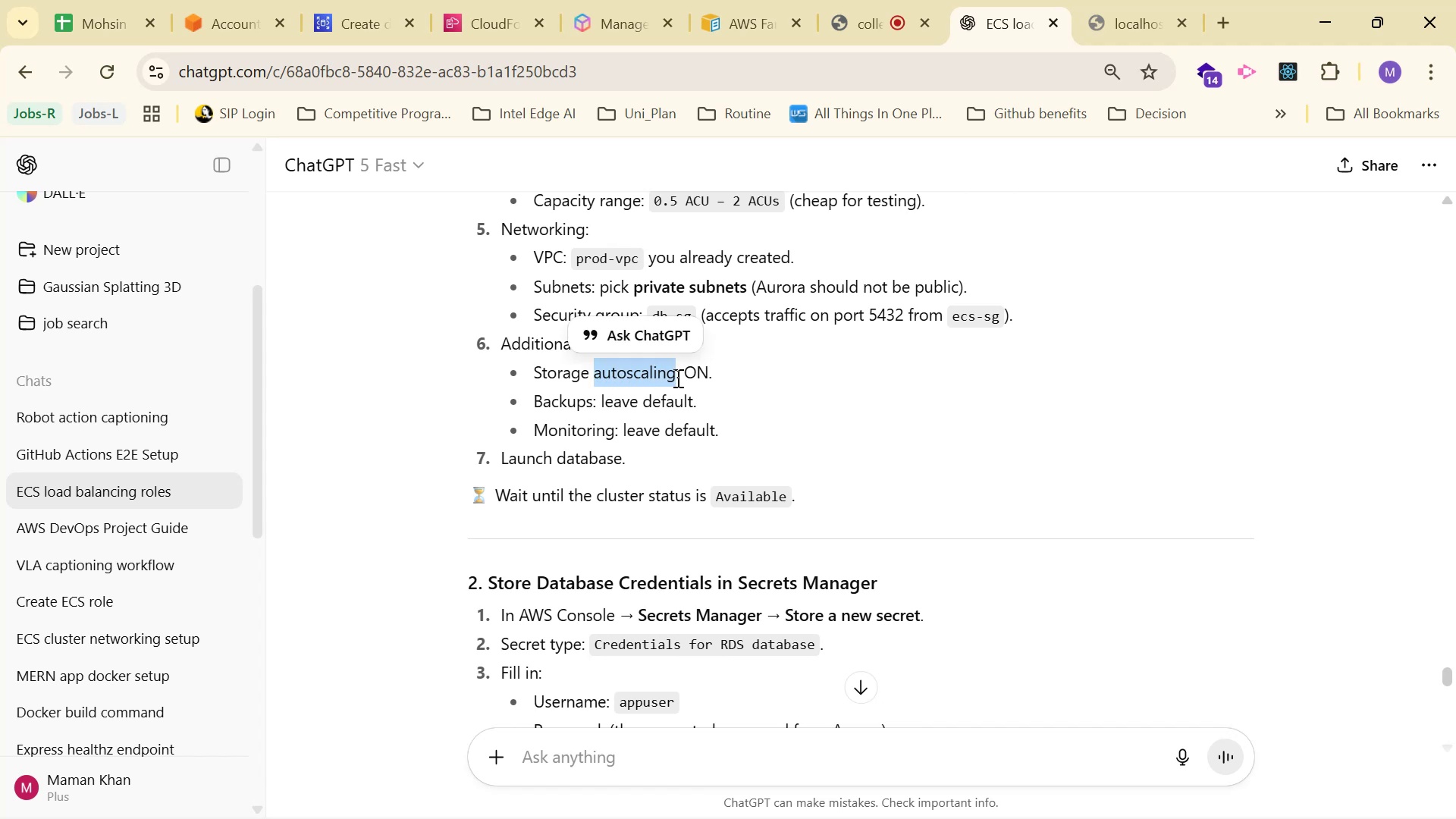 
key(Control+C)
 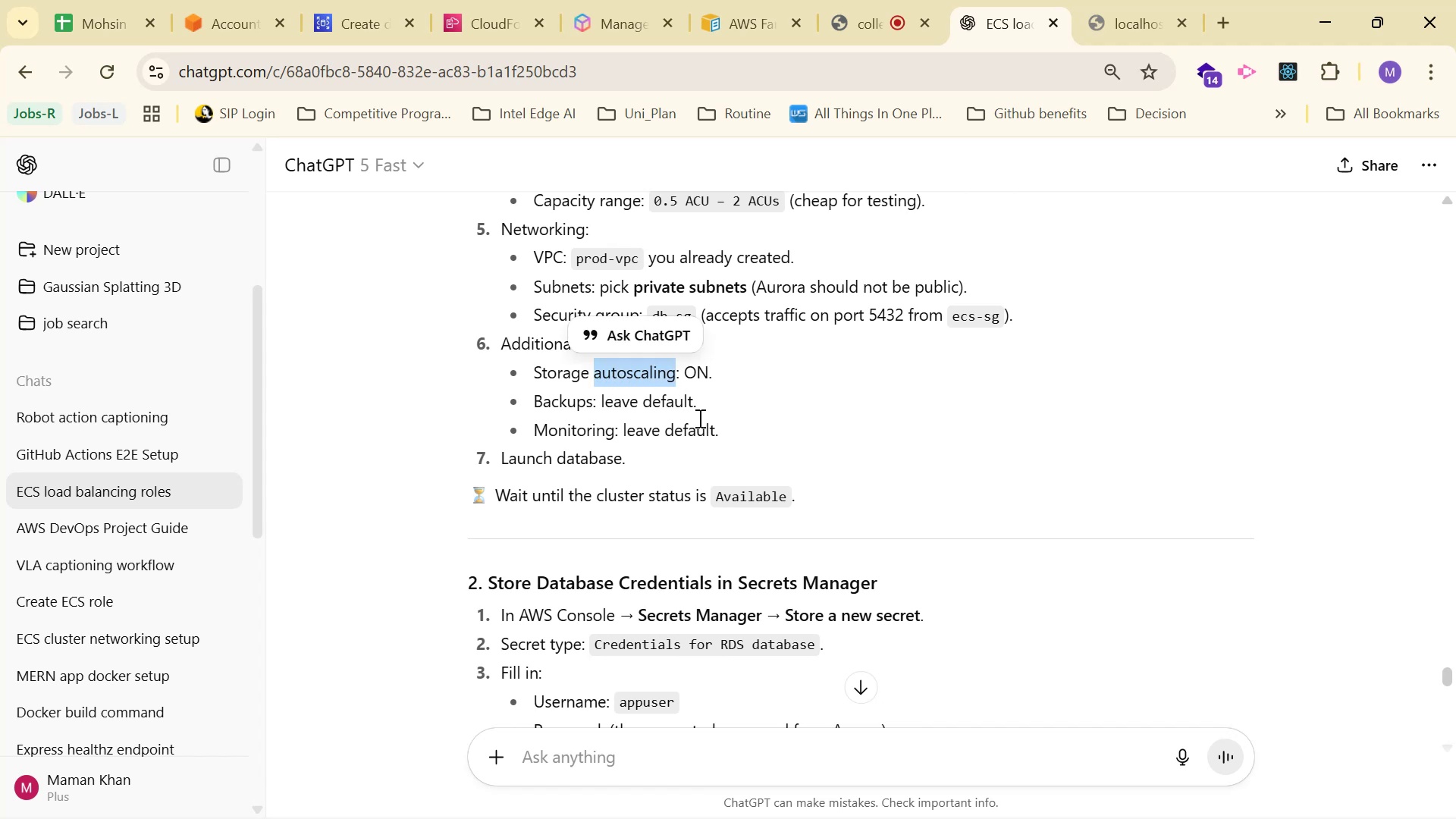 
key(Control+C)
 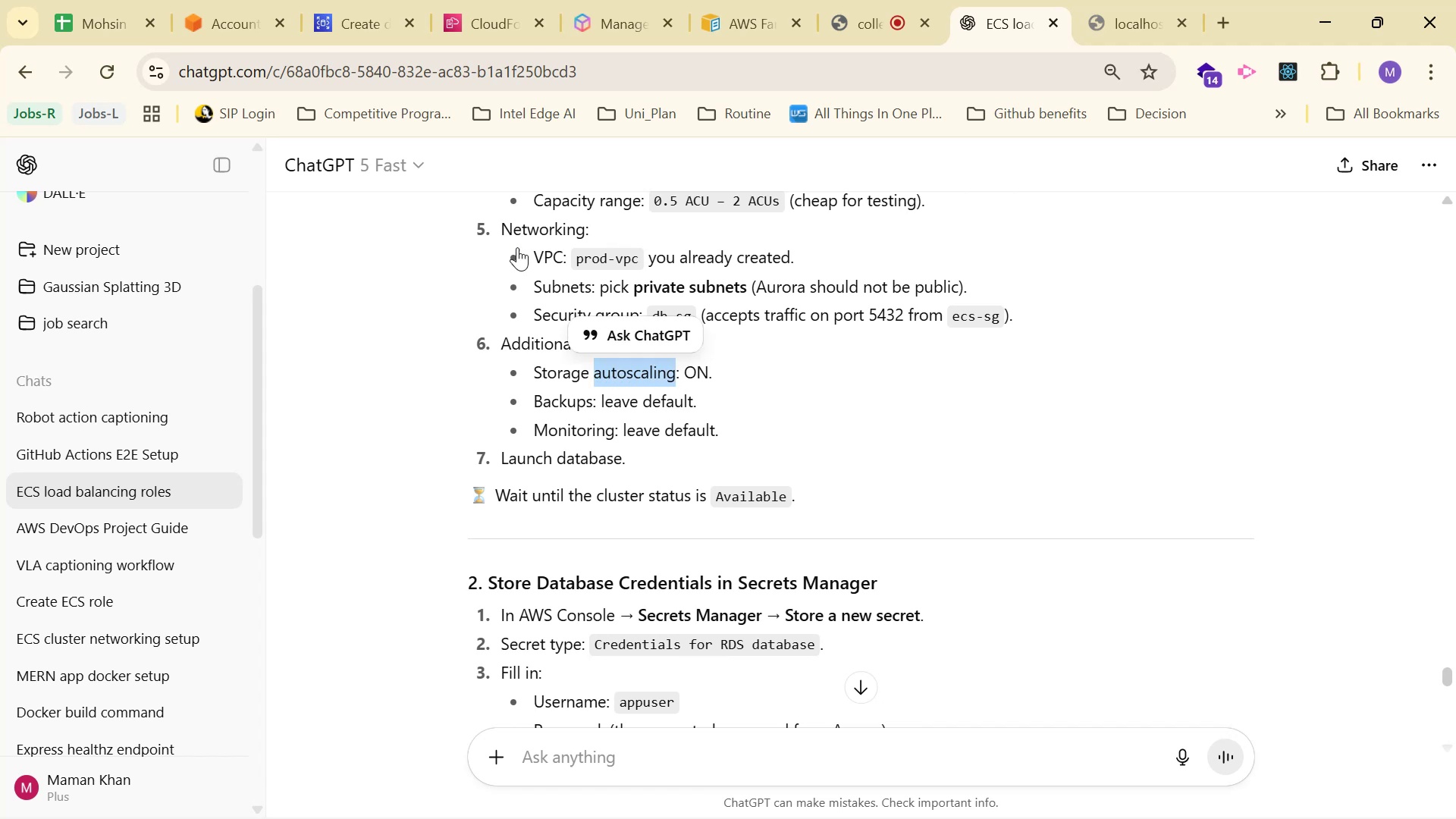 
key(Control+C)
 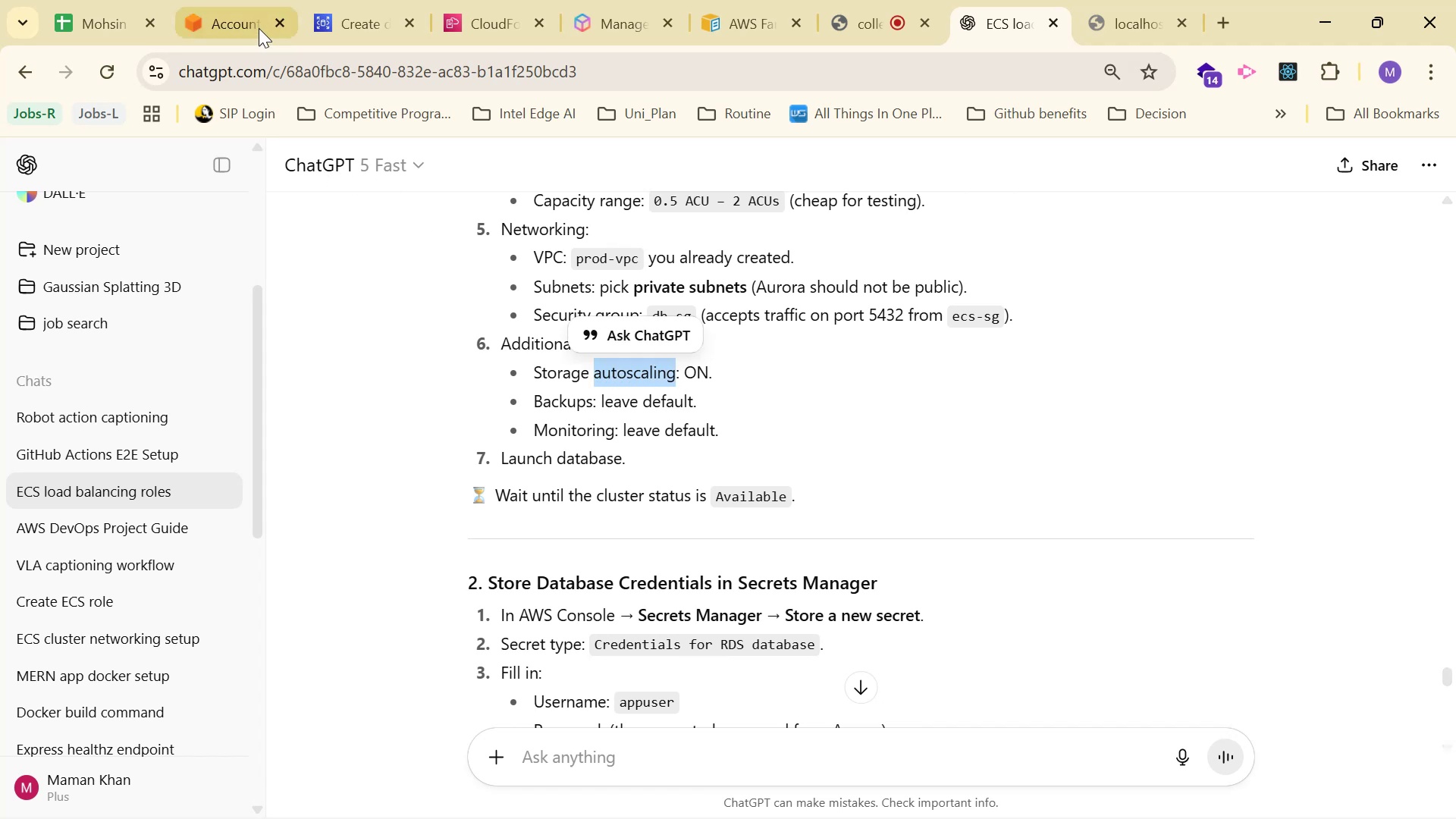 
left_click([234, 20])
 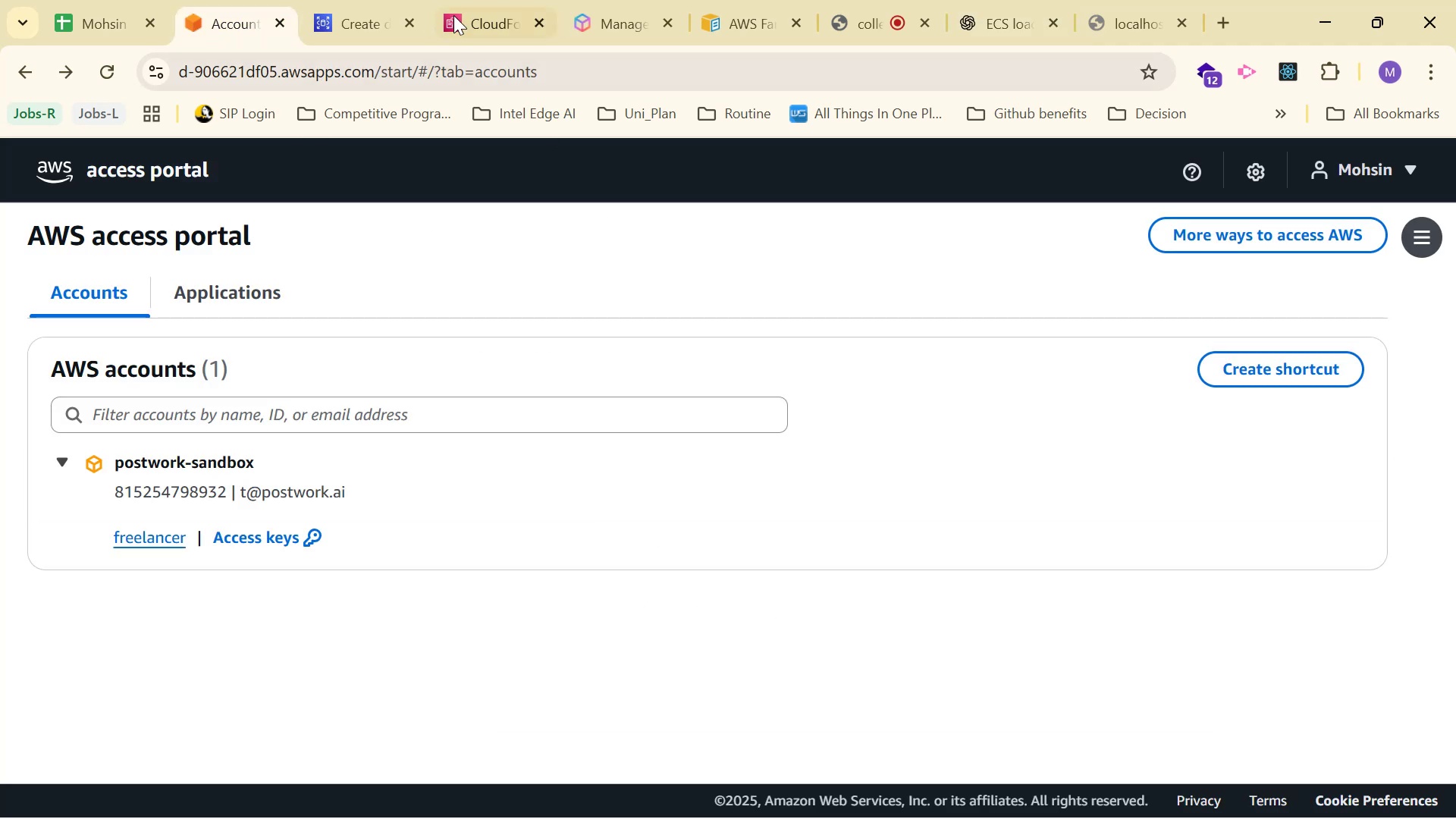 
left_click([311, 0])
 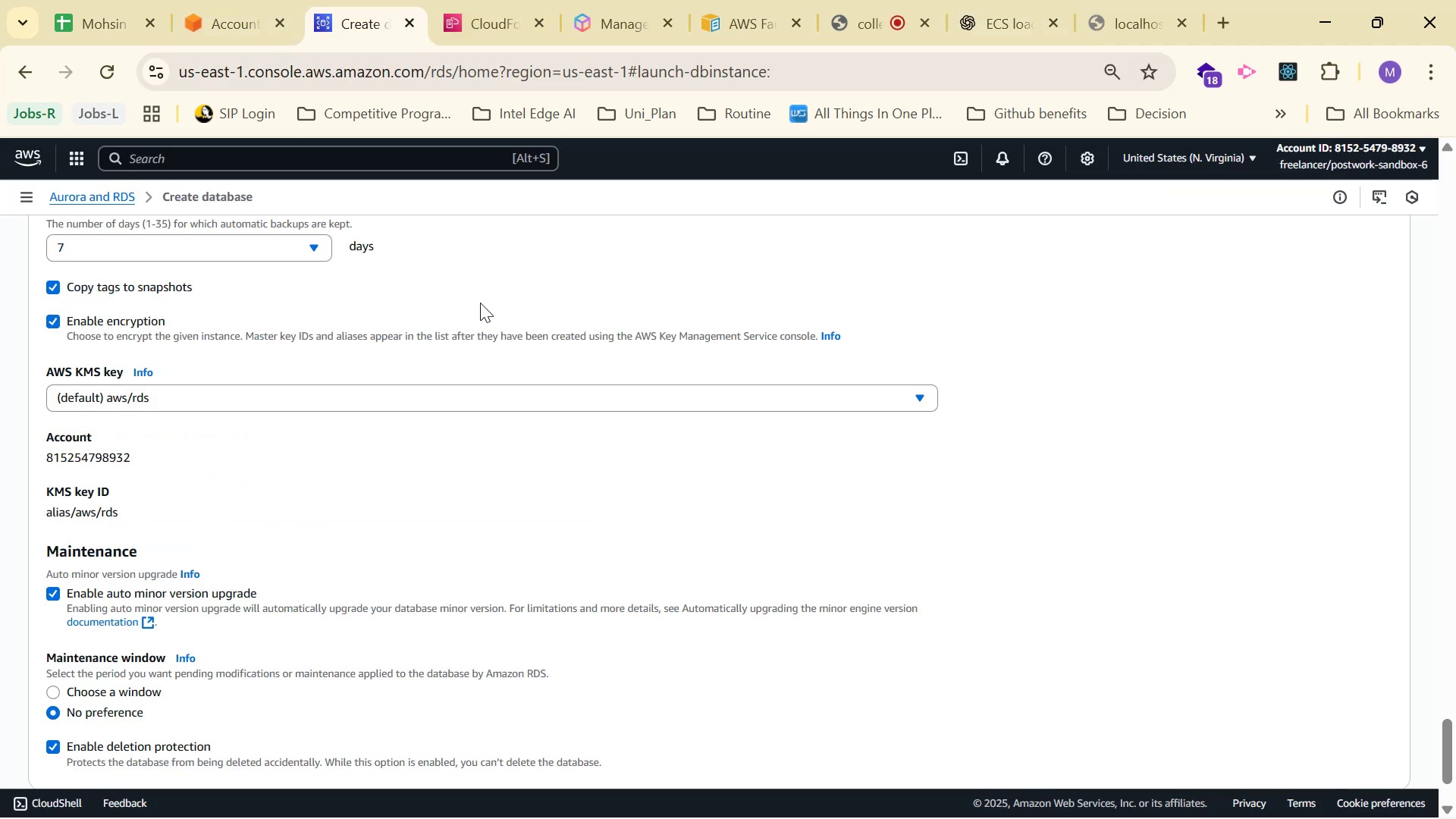 
left_click_drag(start_coordinate=[567, 527], to_coordinate=[571, 529])
 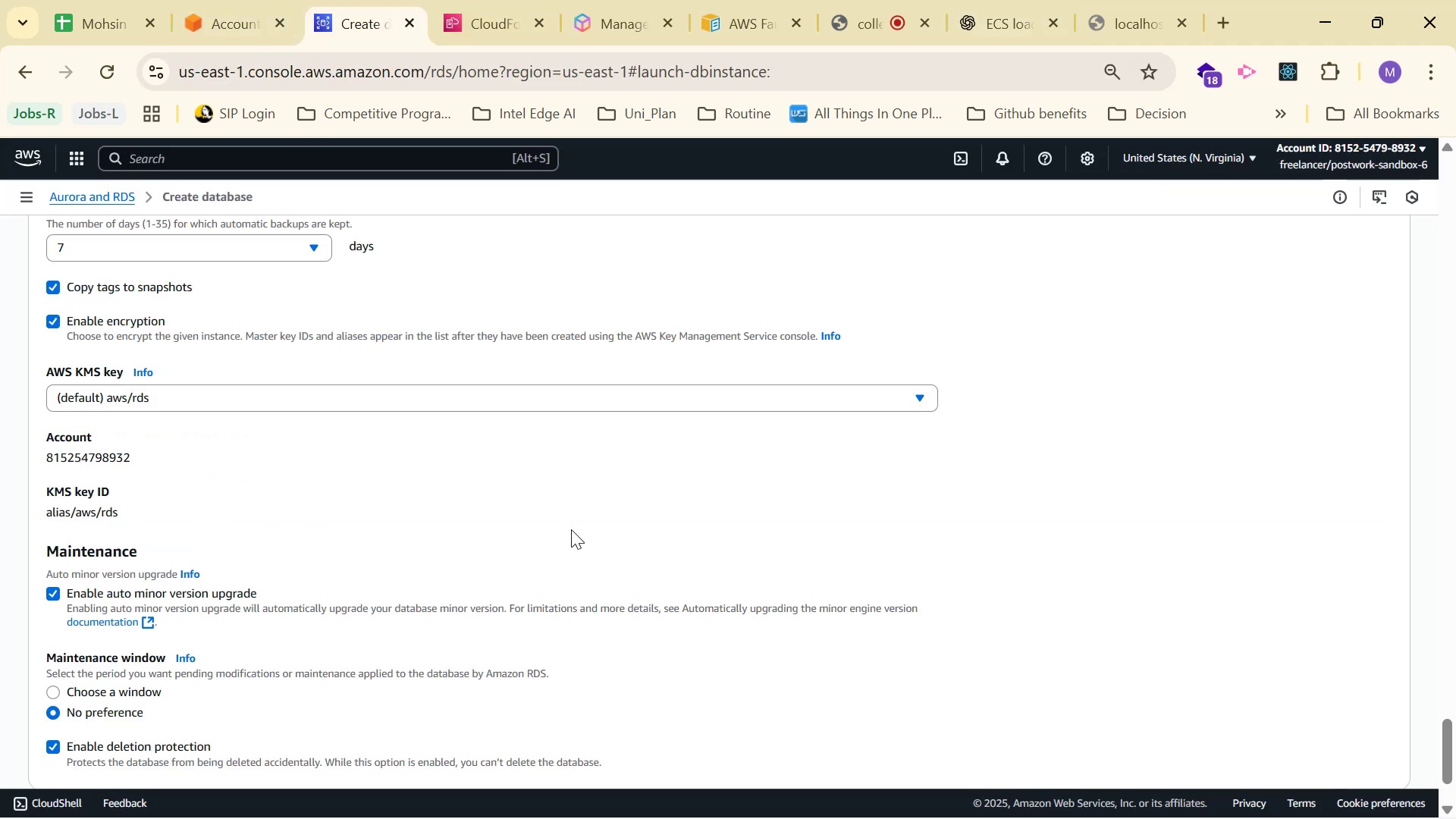 
key(Control+F)
 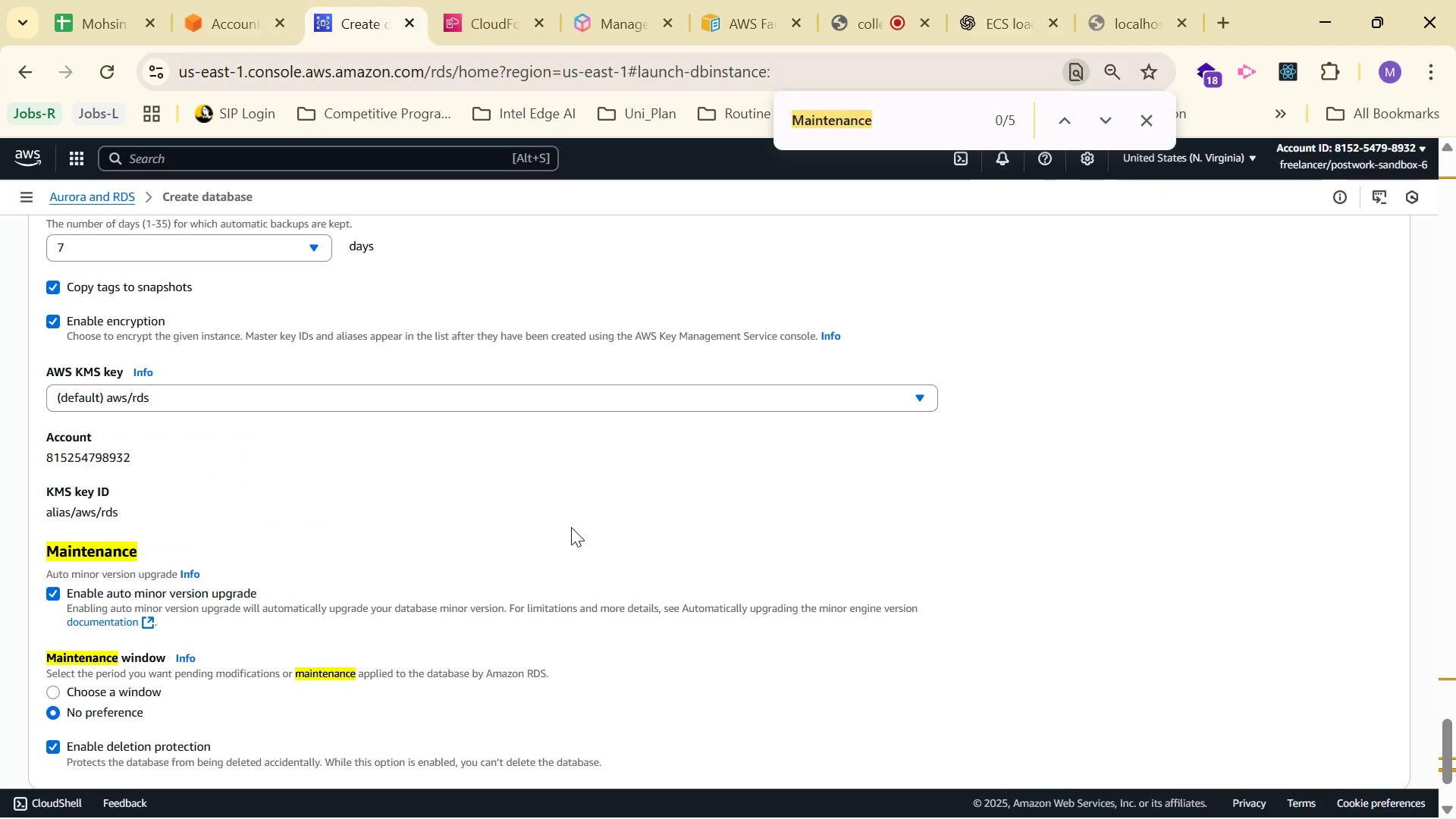 
key(Control+V)
 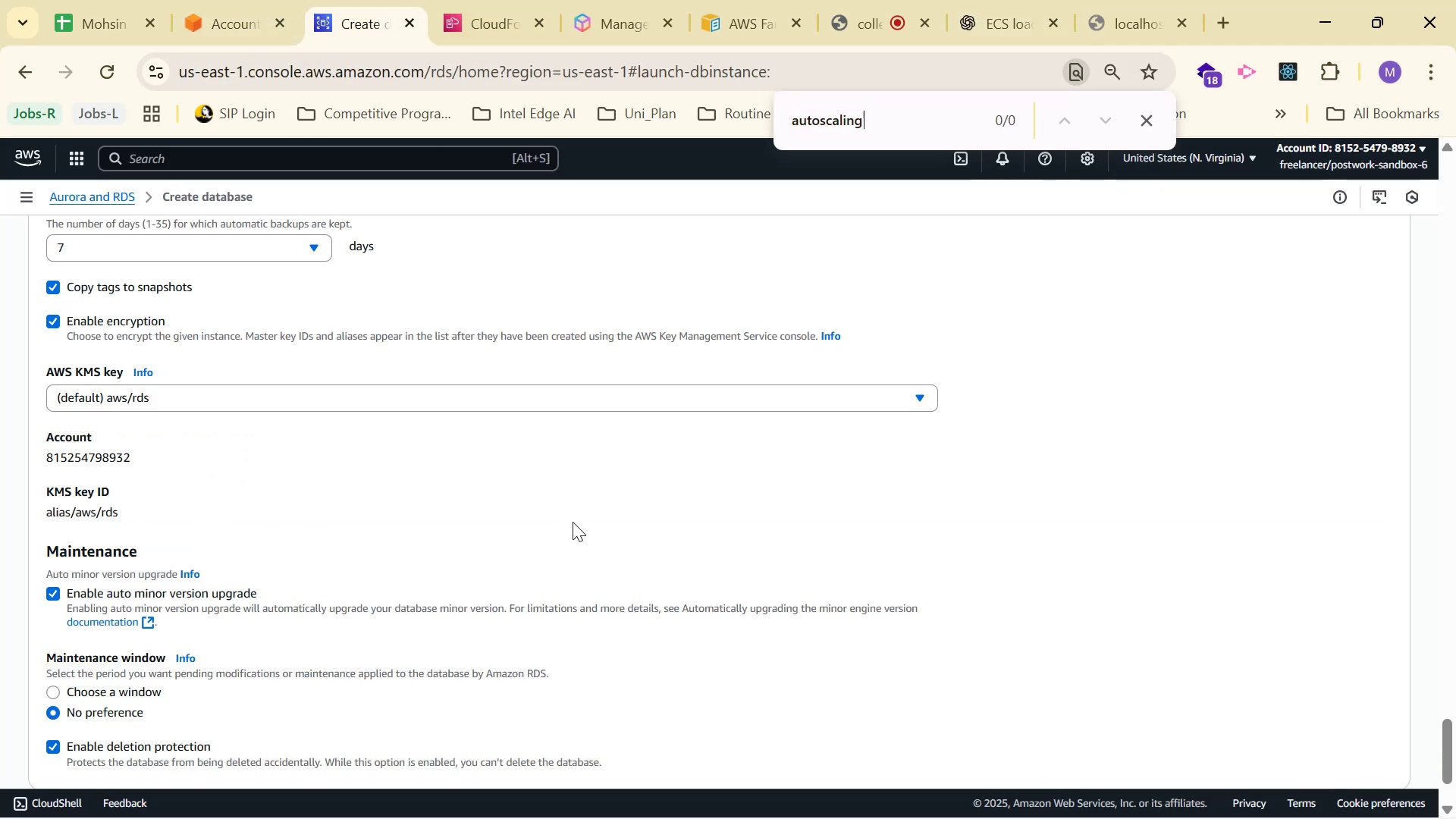 
key(Backspace)
 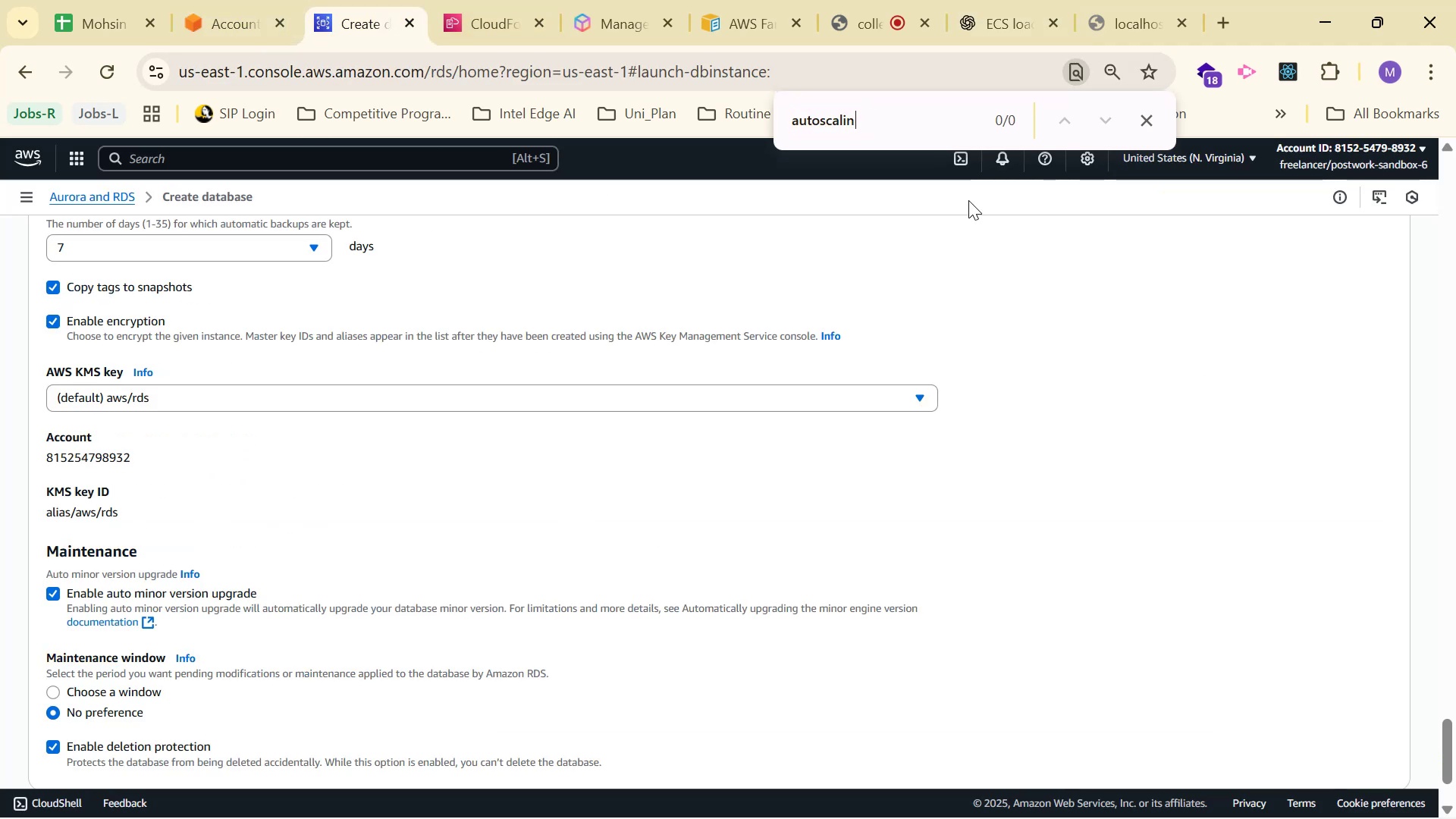 
key(Backspace)
 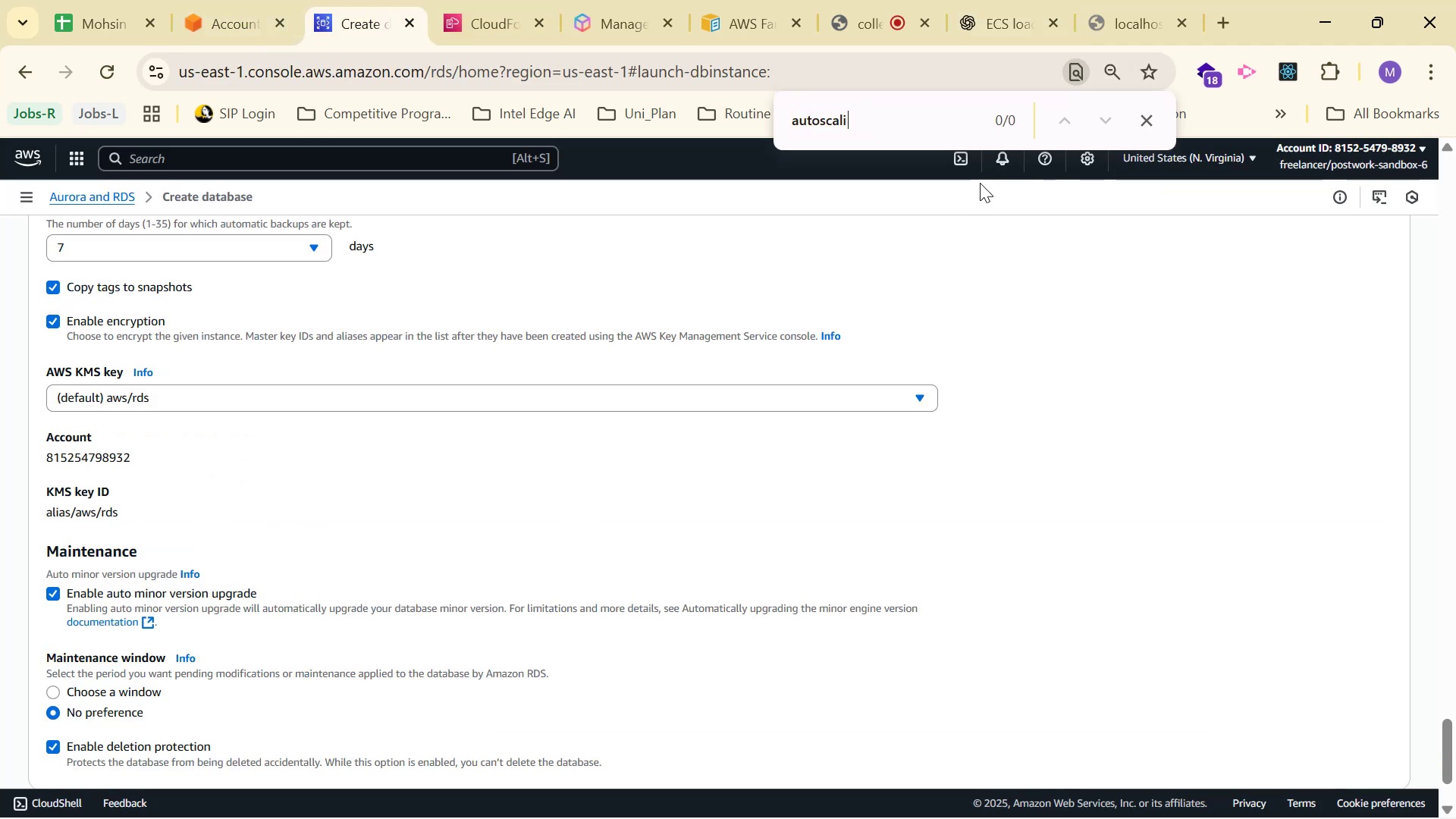 
key(Backspace)
 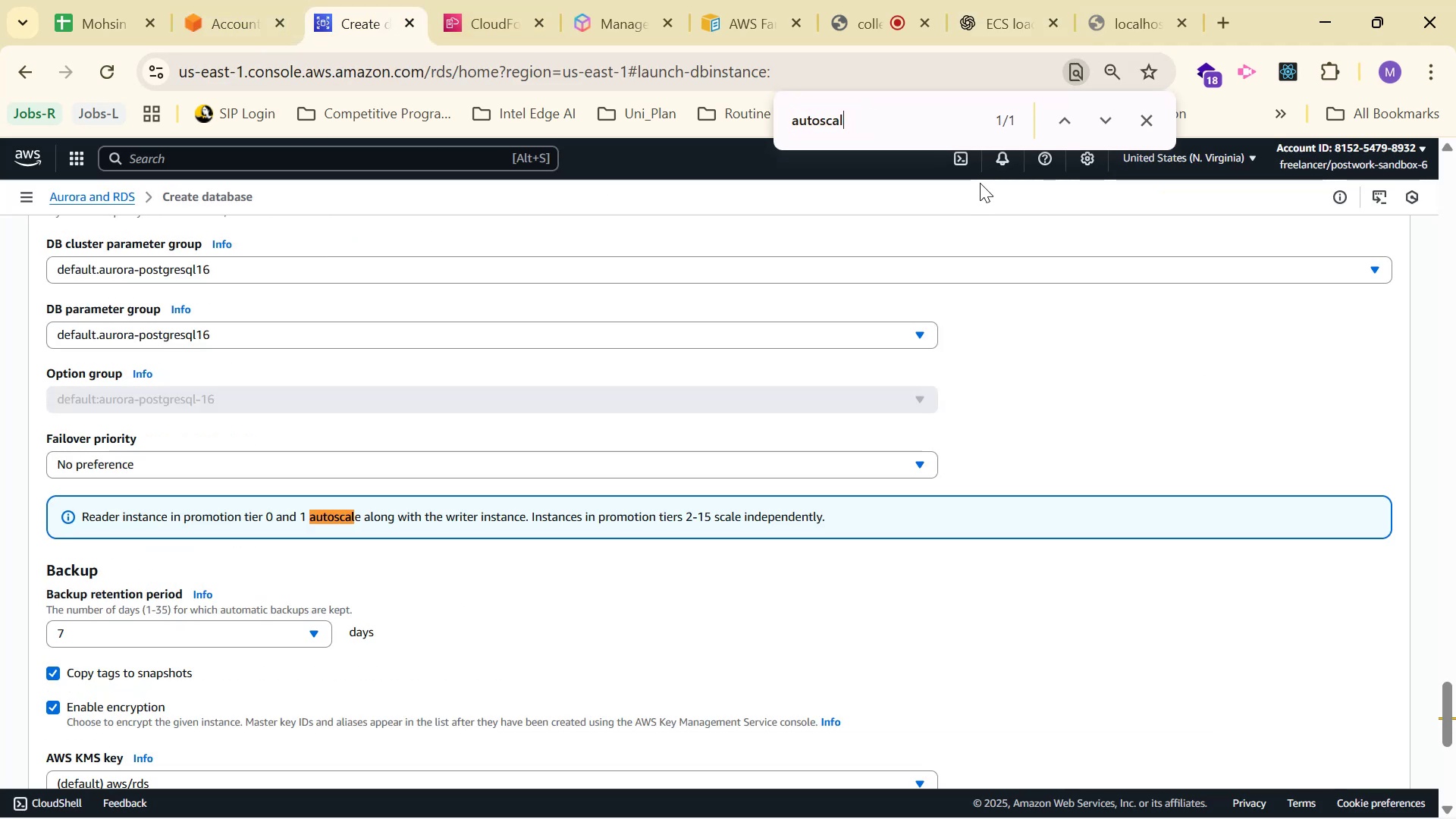 
key(Backspace)
 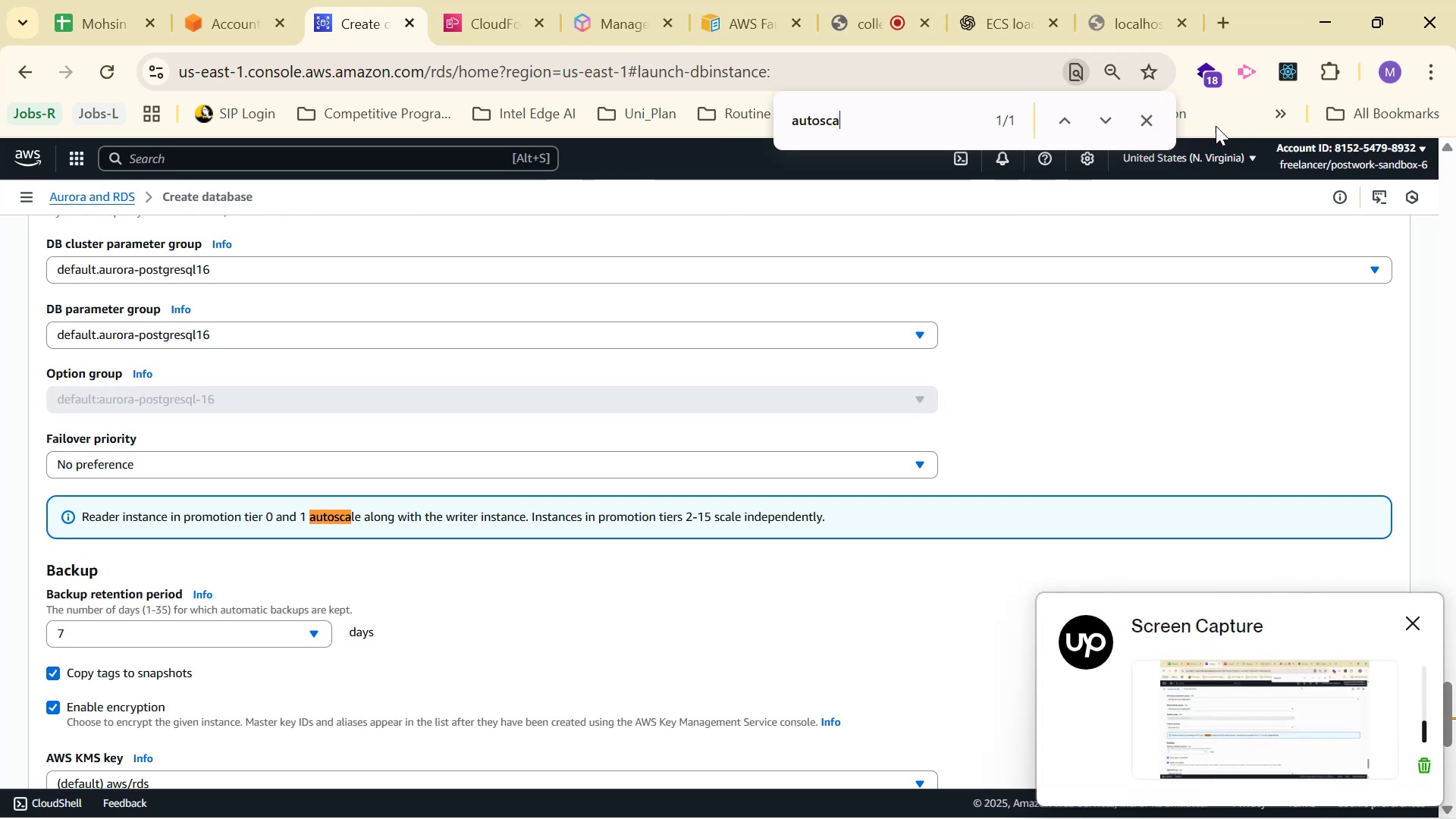 
wait(6.32)
 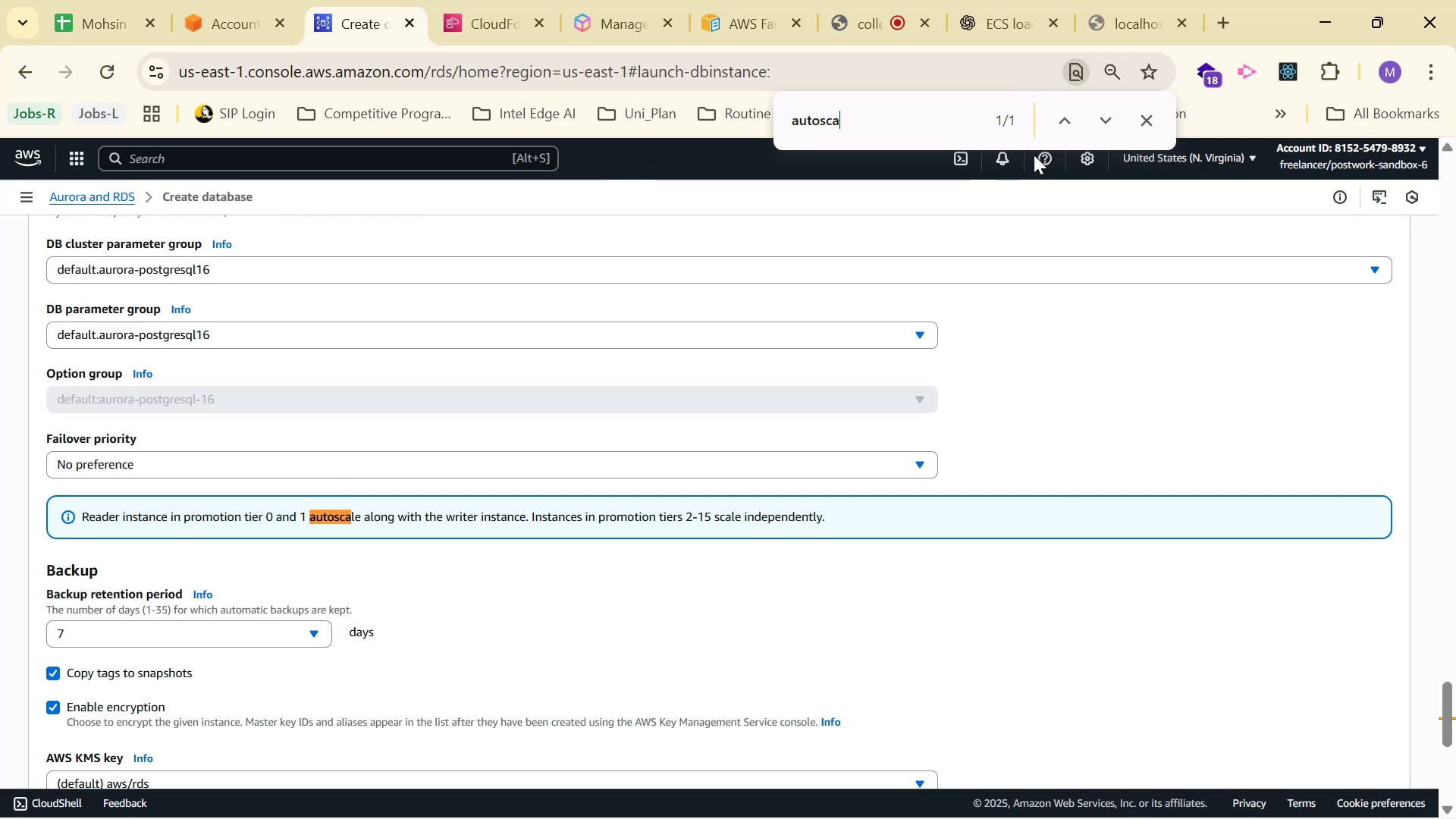 
left_click([1158, 118])
 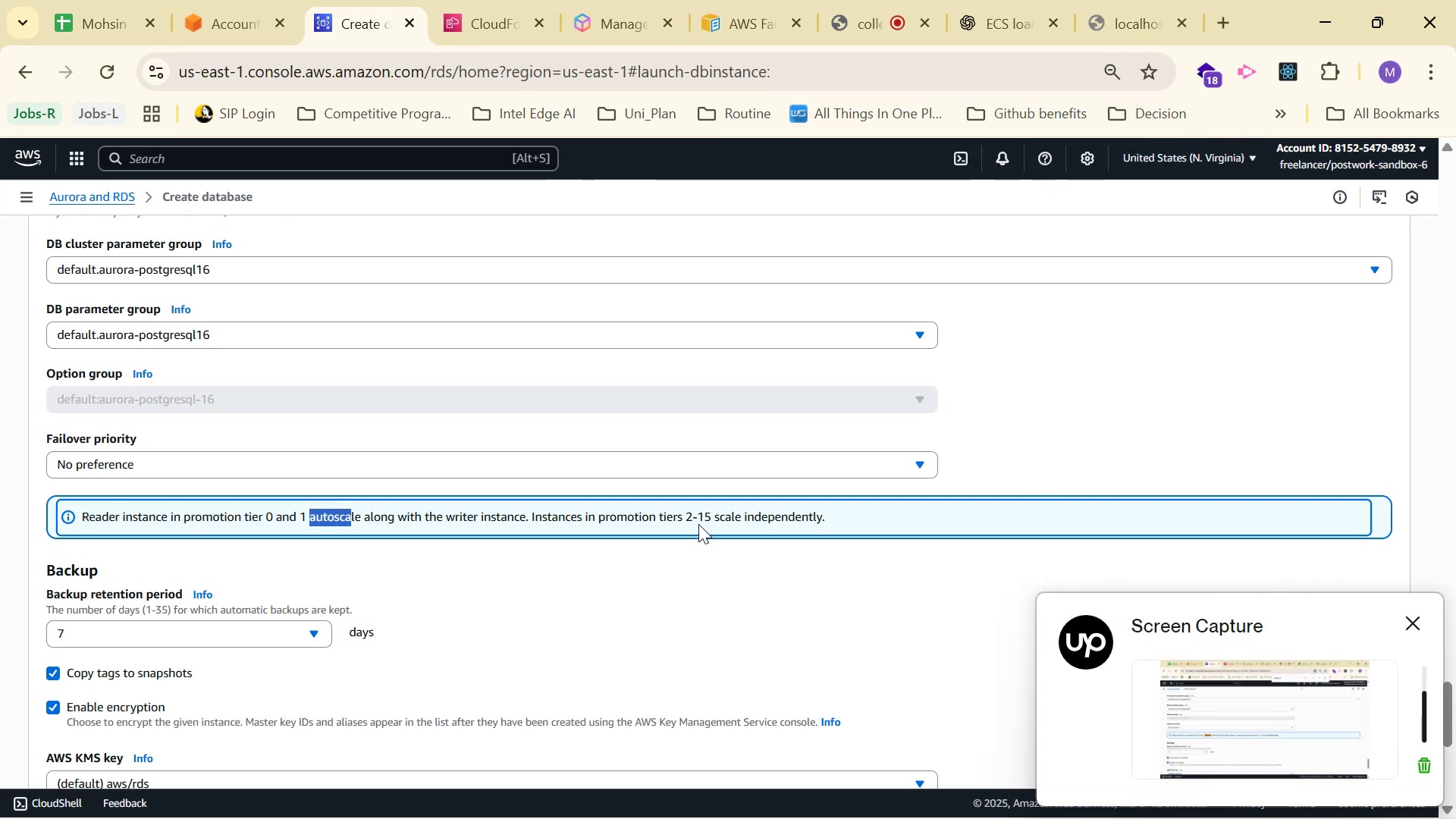 
left_click([620, 570])
 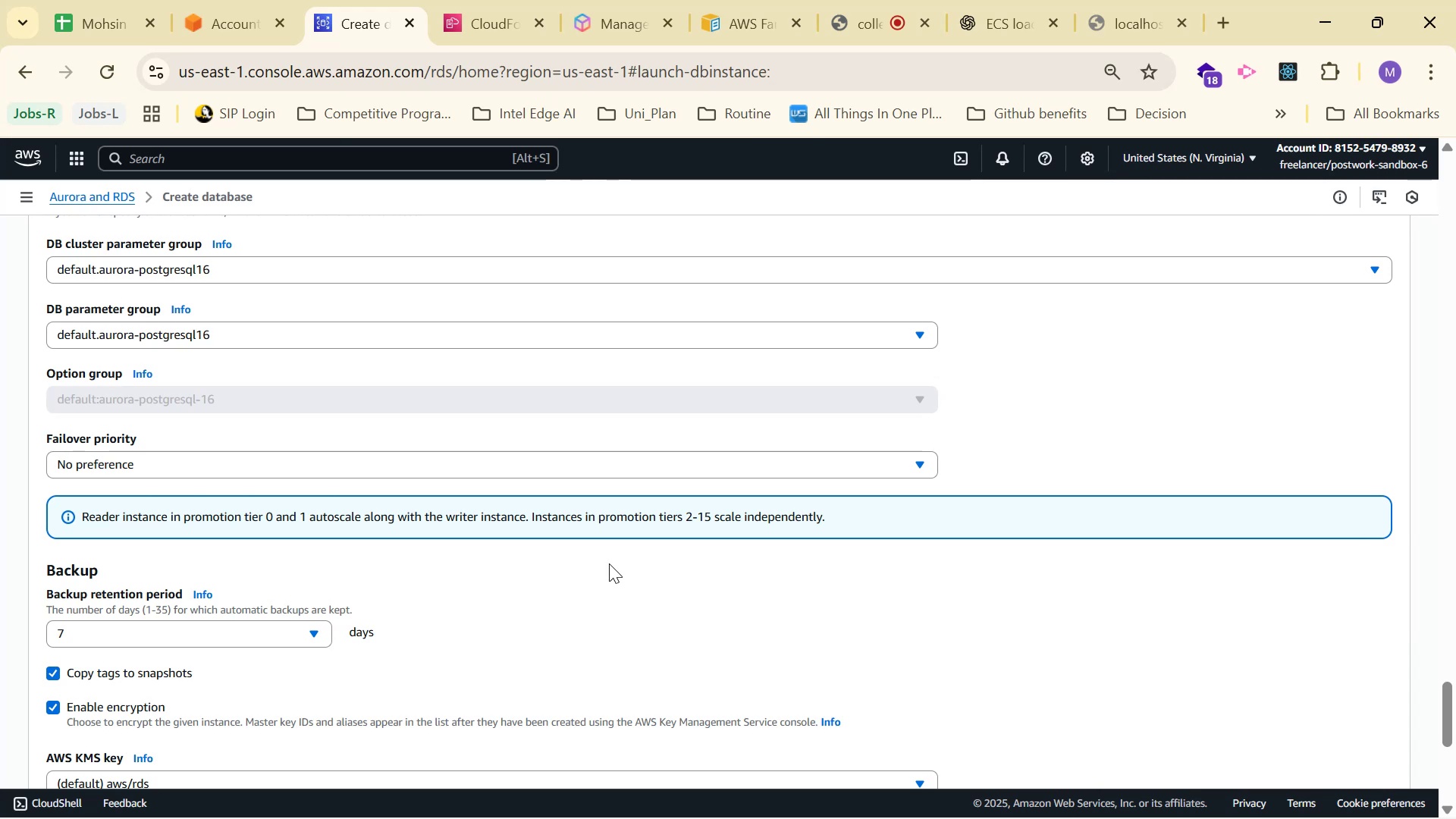 
wait(10.64)
 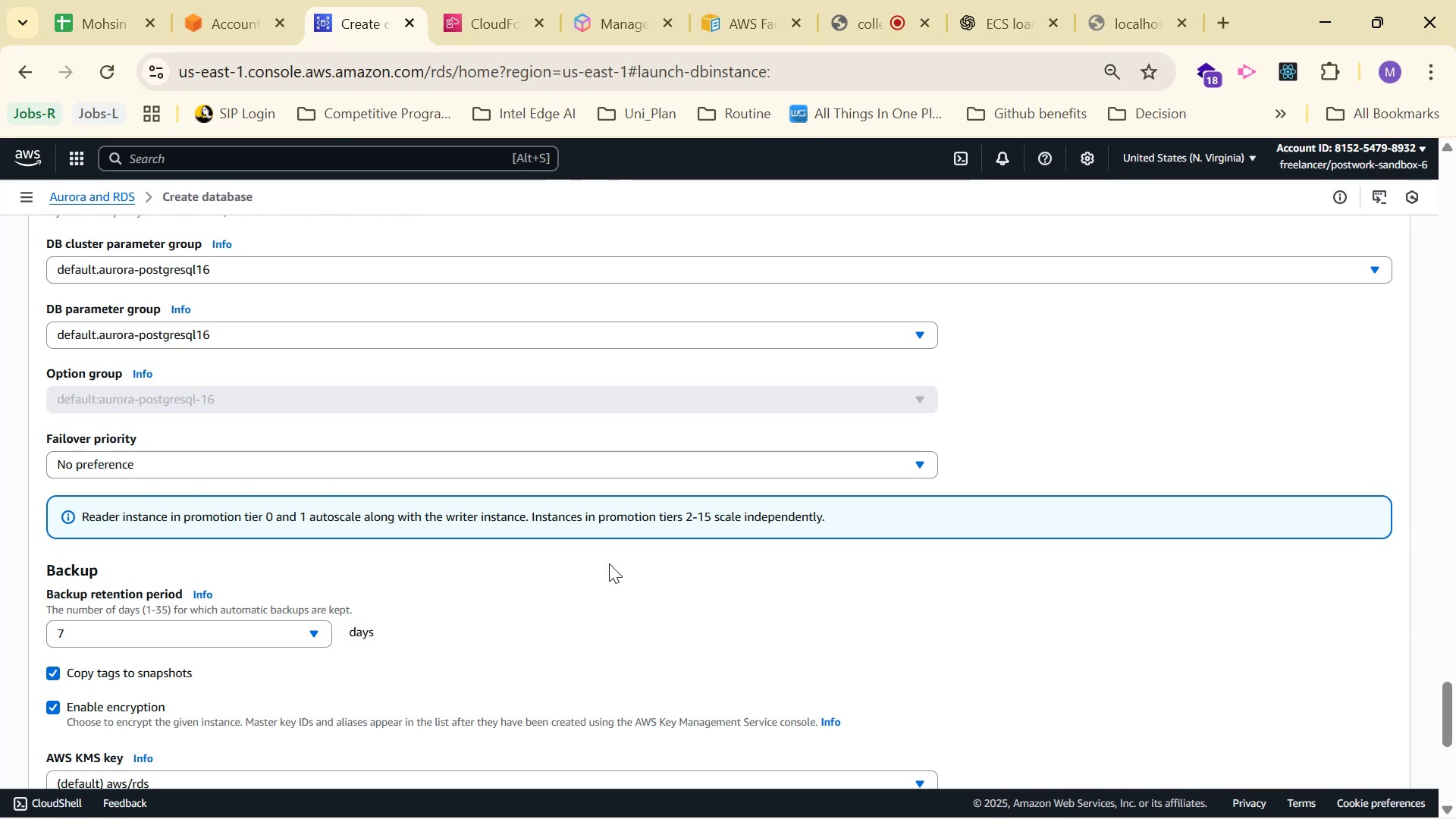 
scroll: coordinate [980, 420], scroll_direction: up, amount: 1.0
 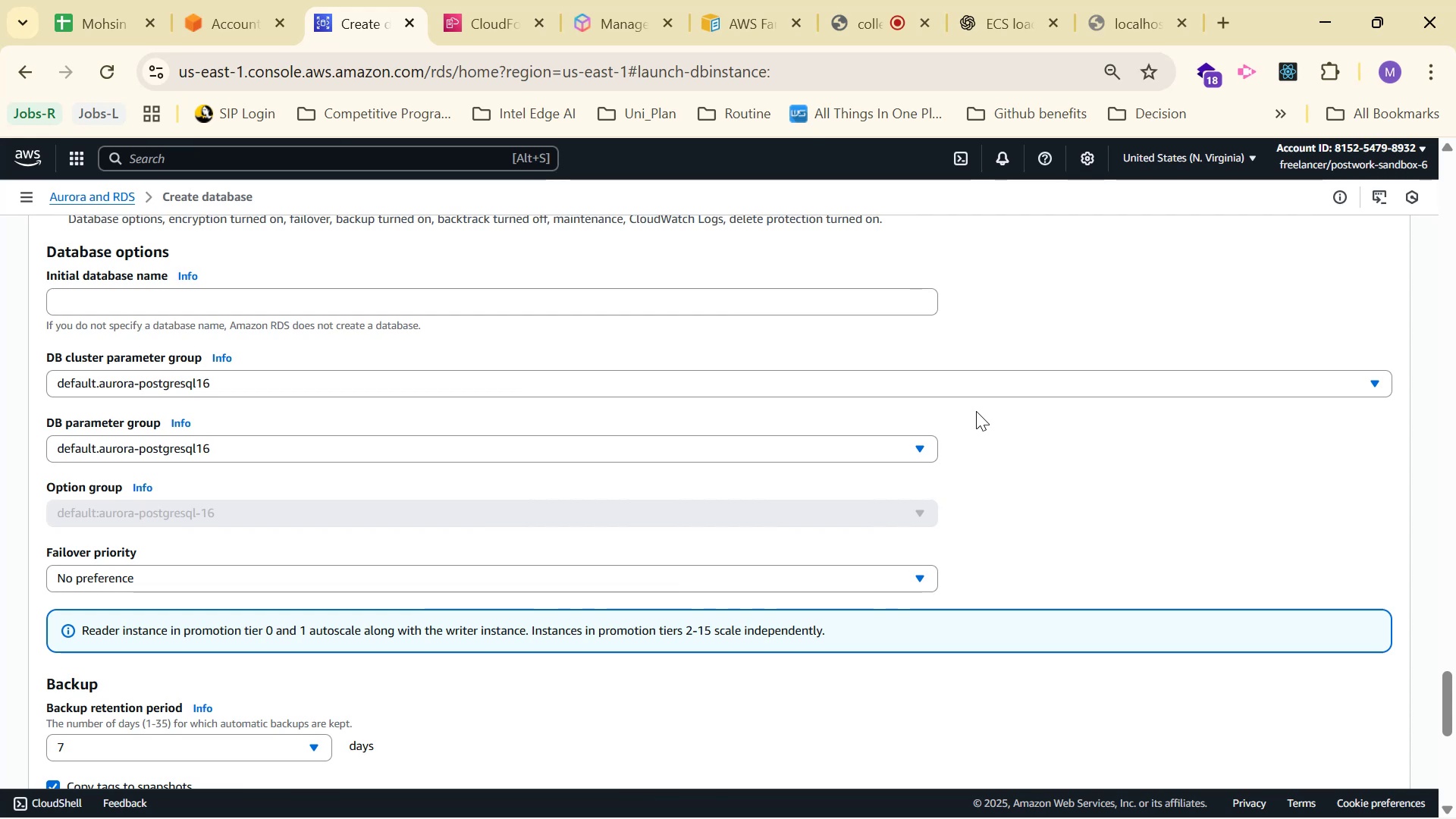 
wait(11.02)
 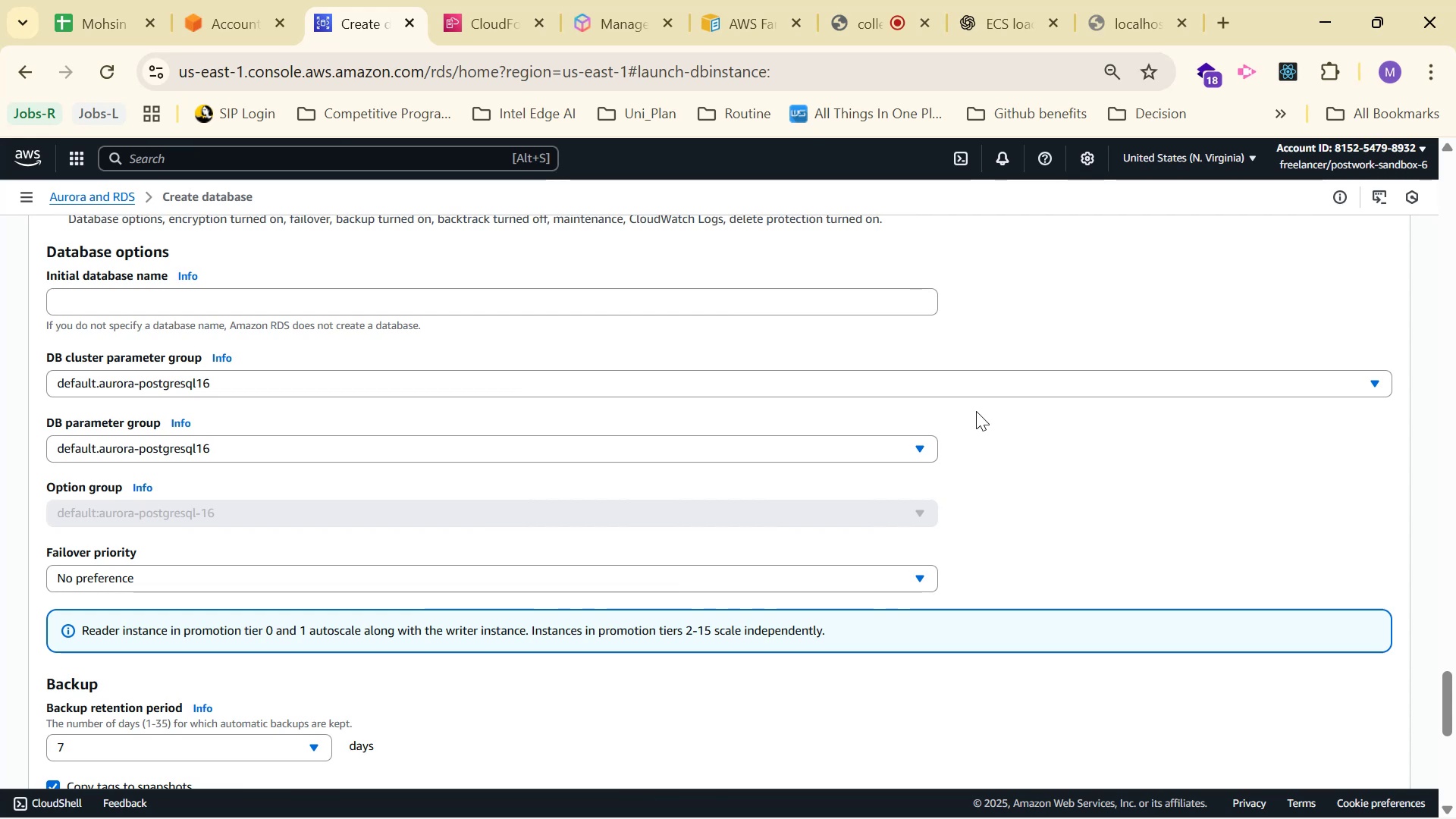 
scroll: coordinate [676, 382], scroll_direction: up, amount: 1.0
 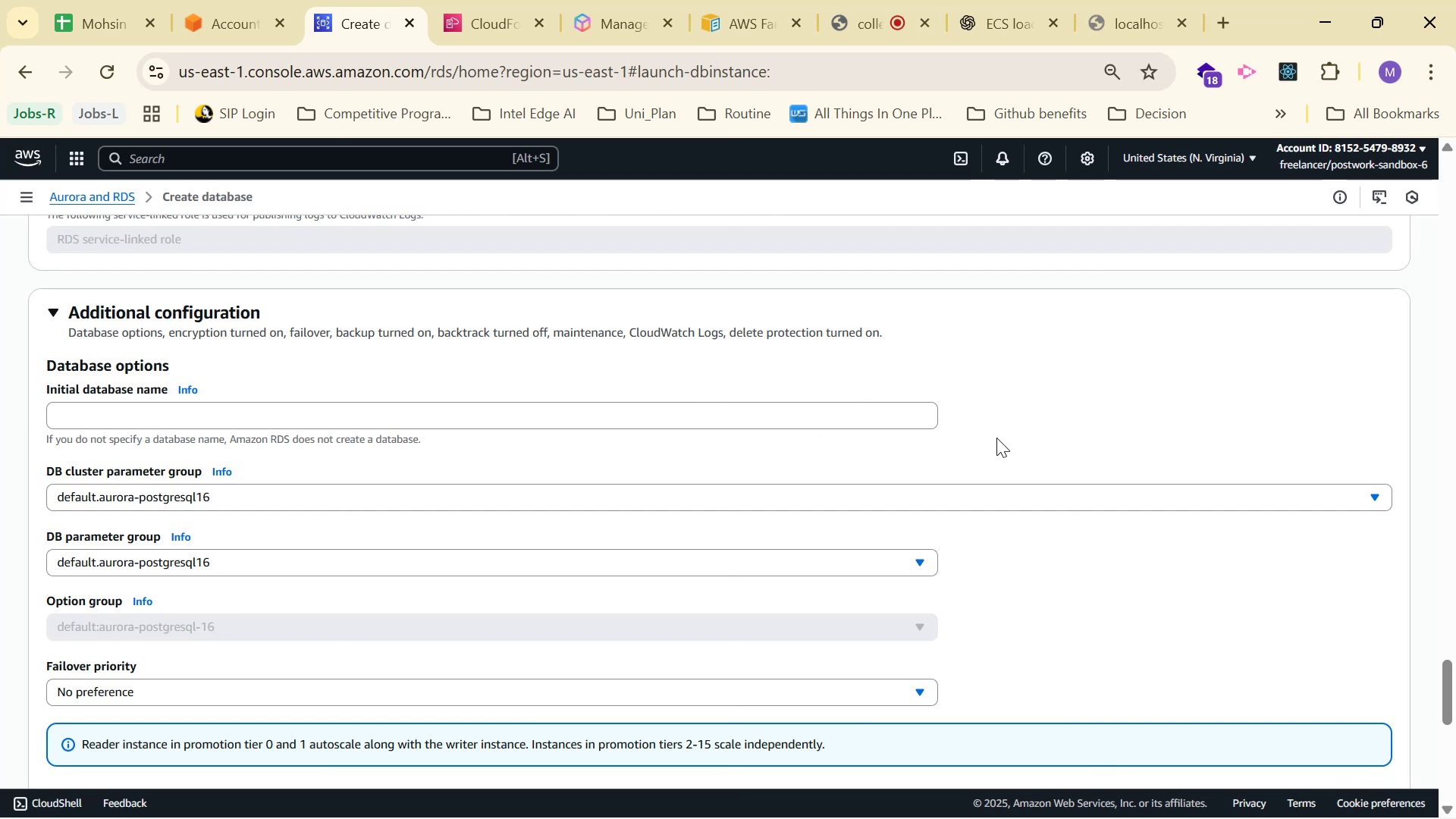 
wait(12.86)
 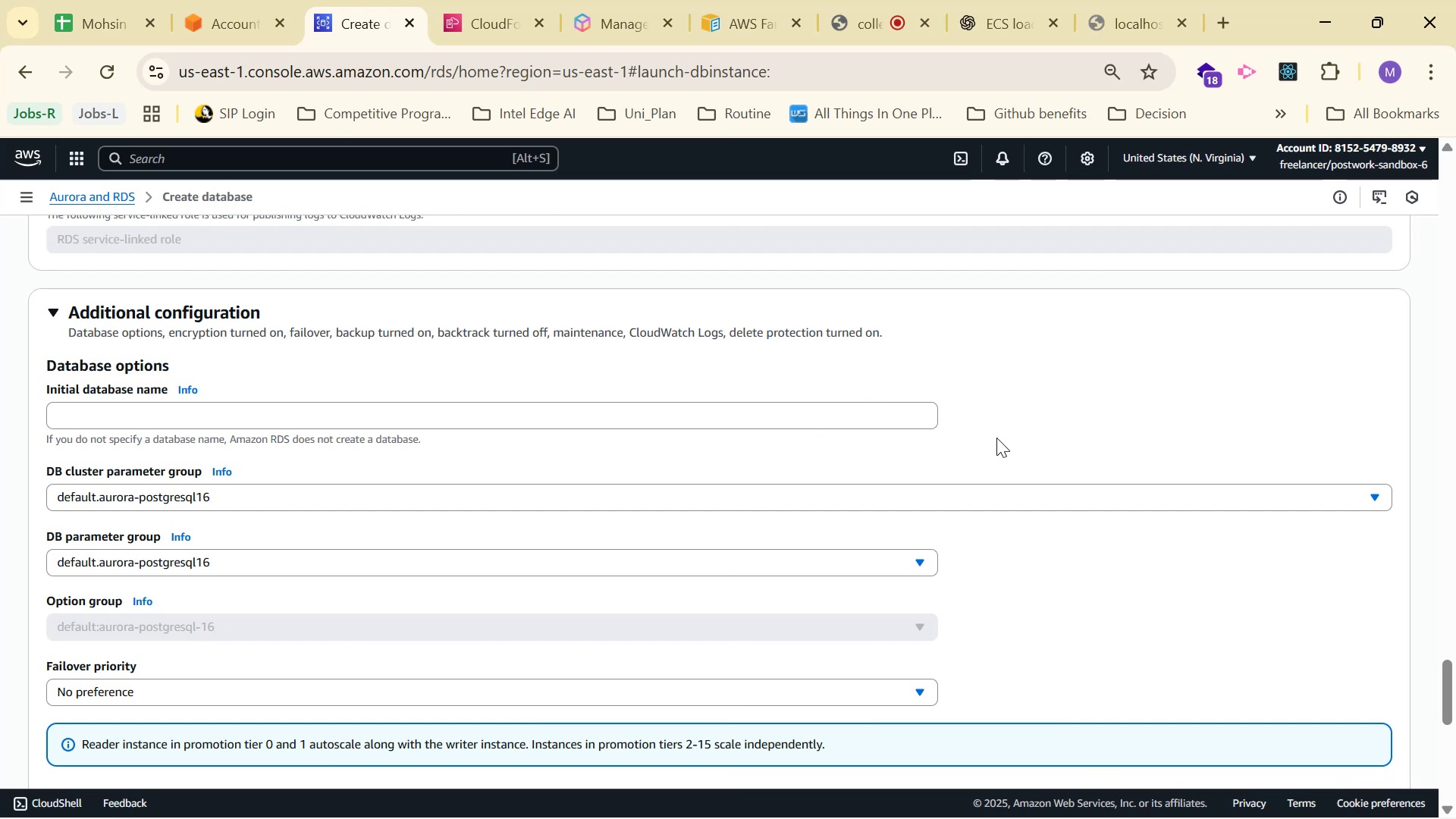 
left_click([481, 424])
 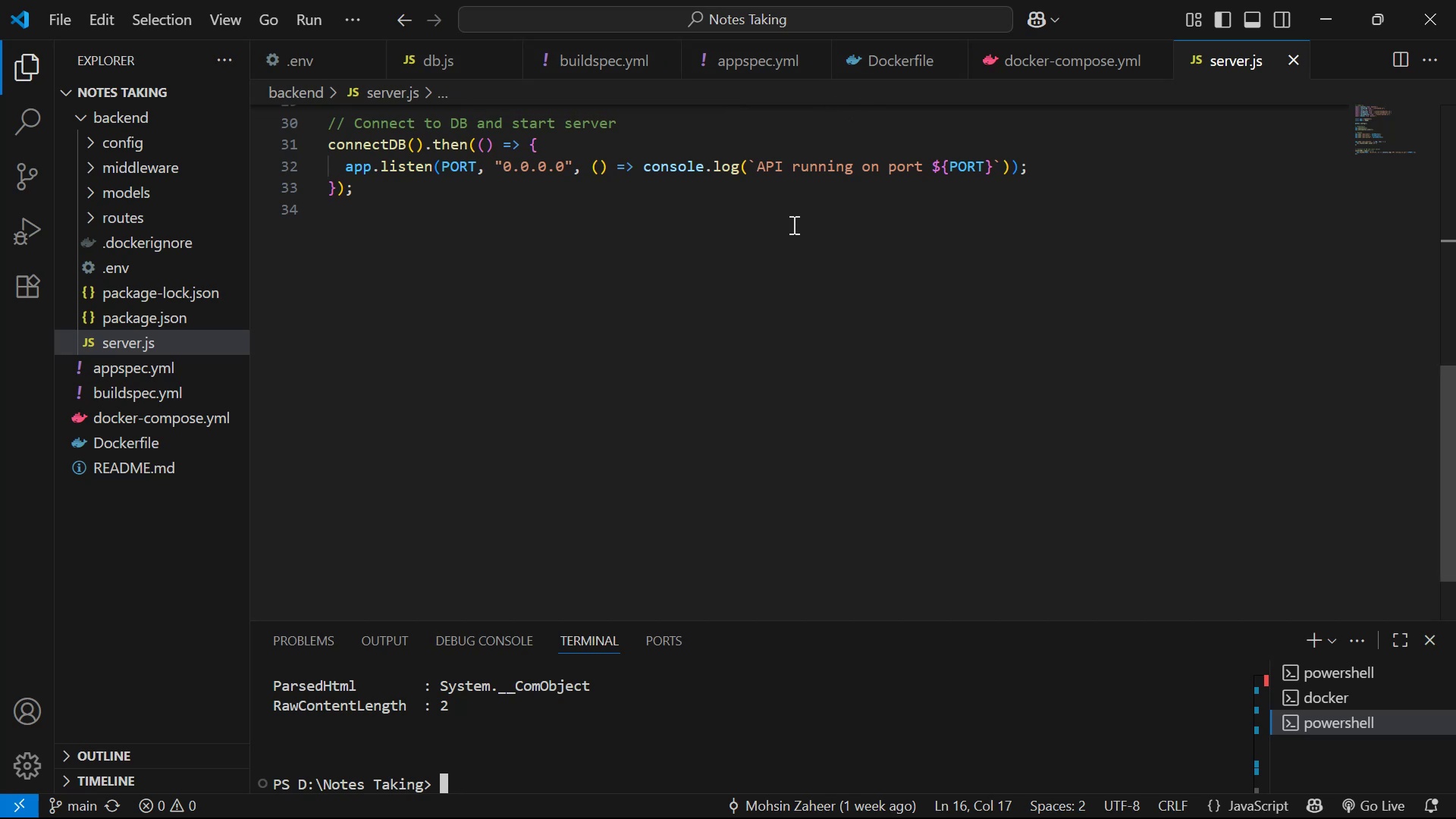 
wait(27.27)
 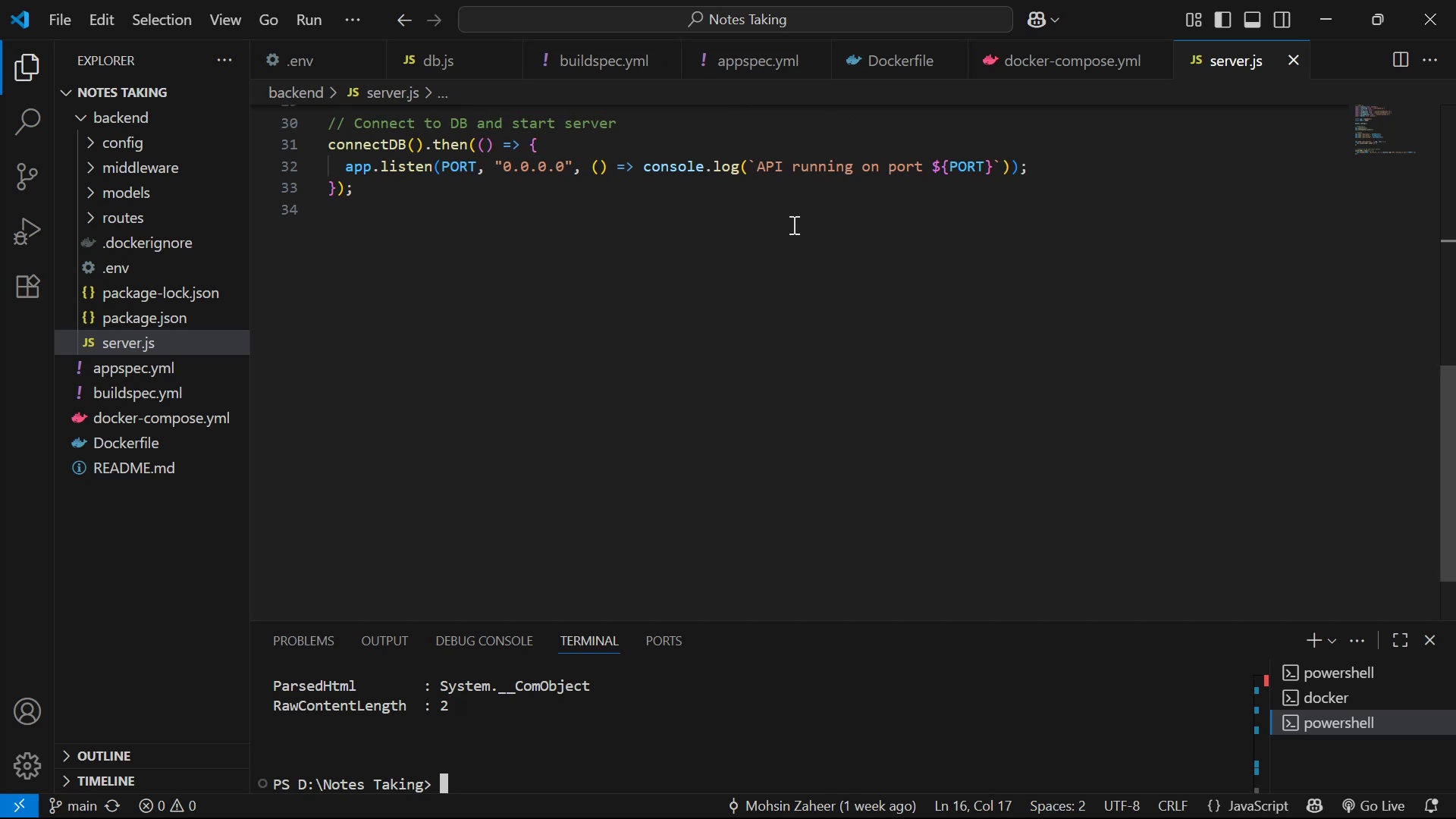 
key(Alt+AltLeft)
 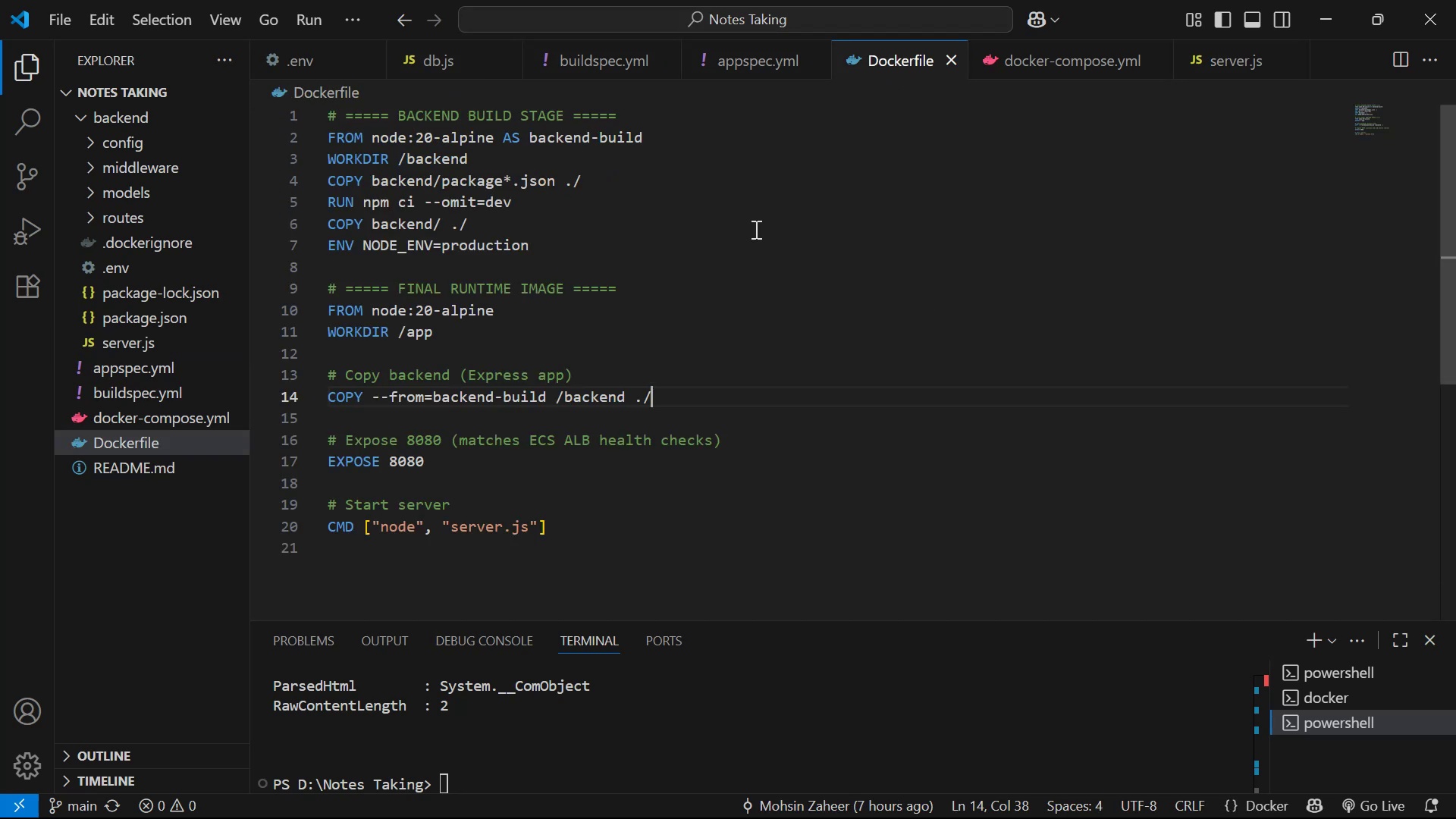 
key(Alt+Tab)
 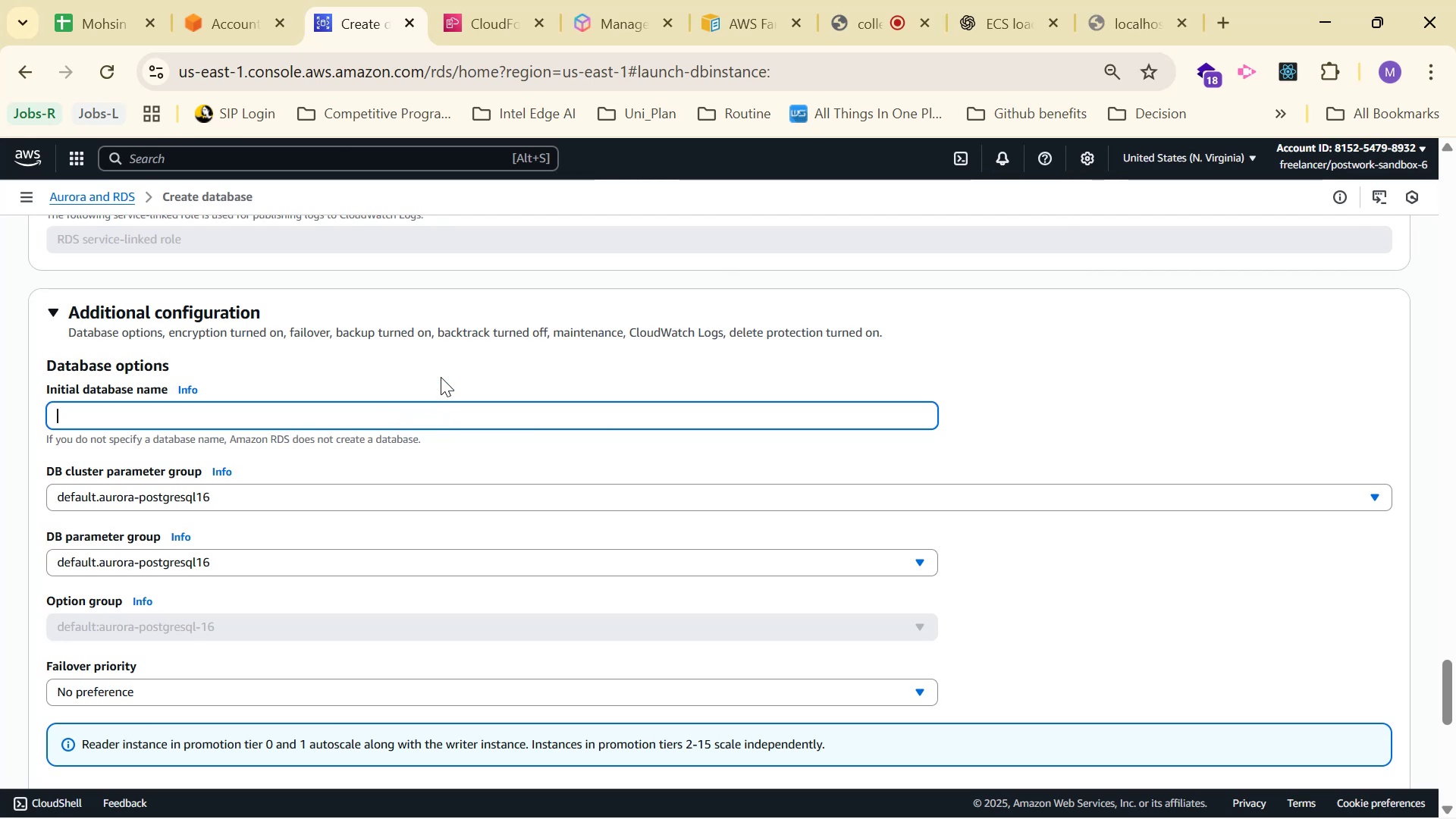 
key(Alt+Tab)
 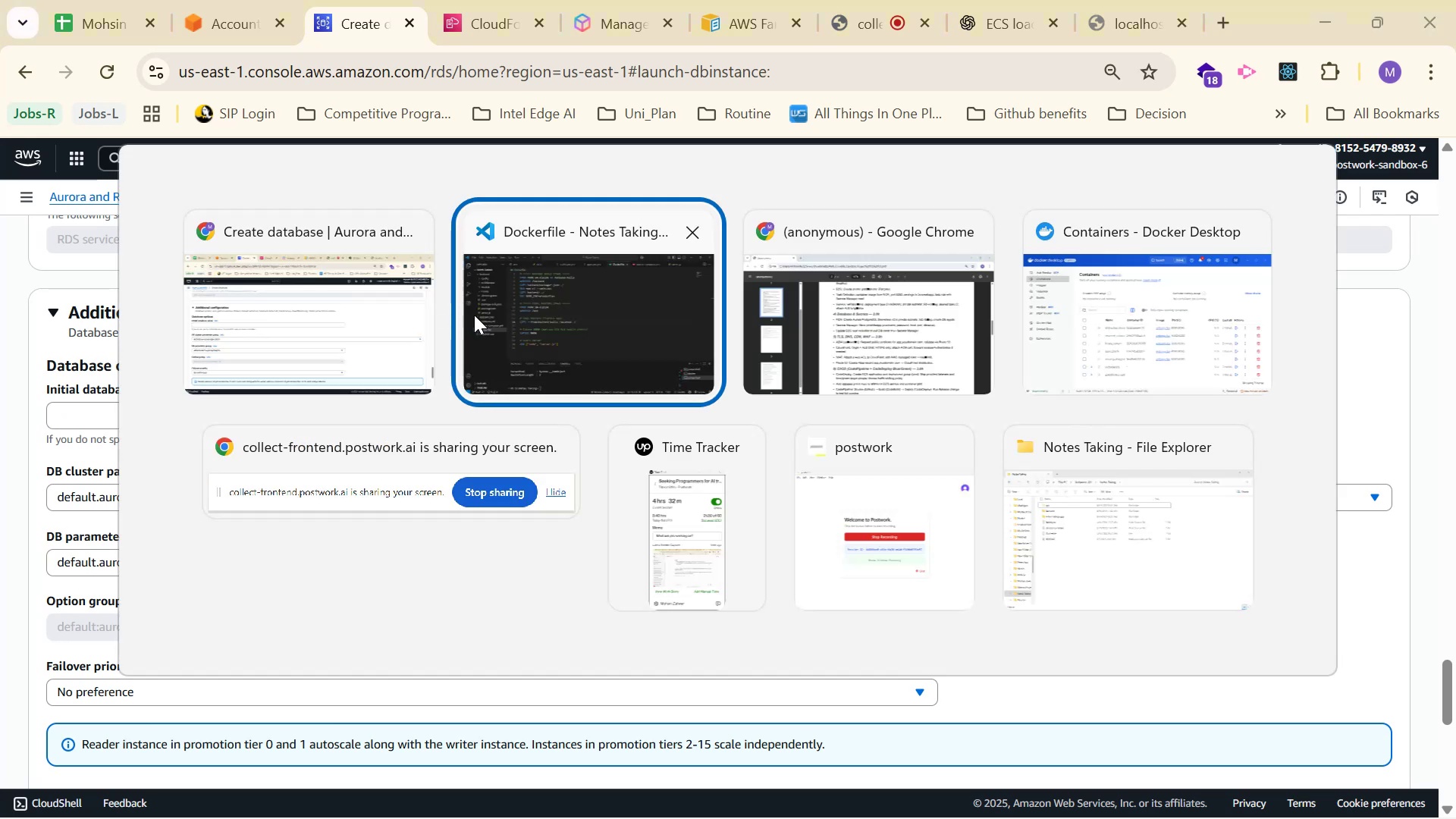 
key(Alt+Tab)
 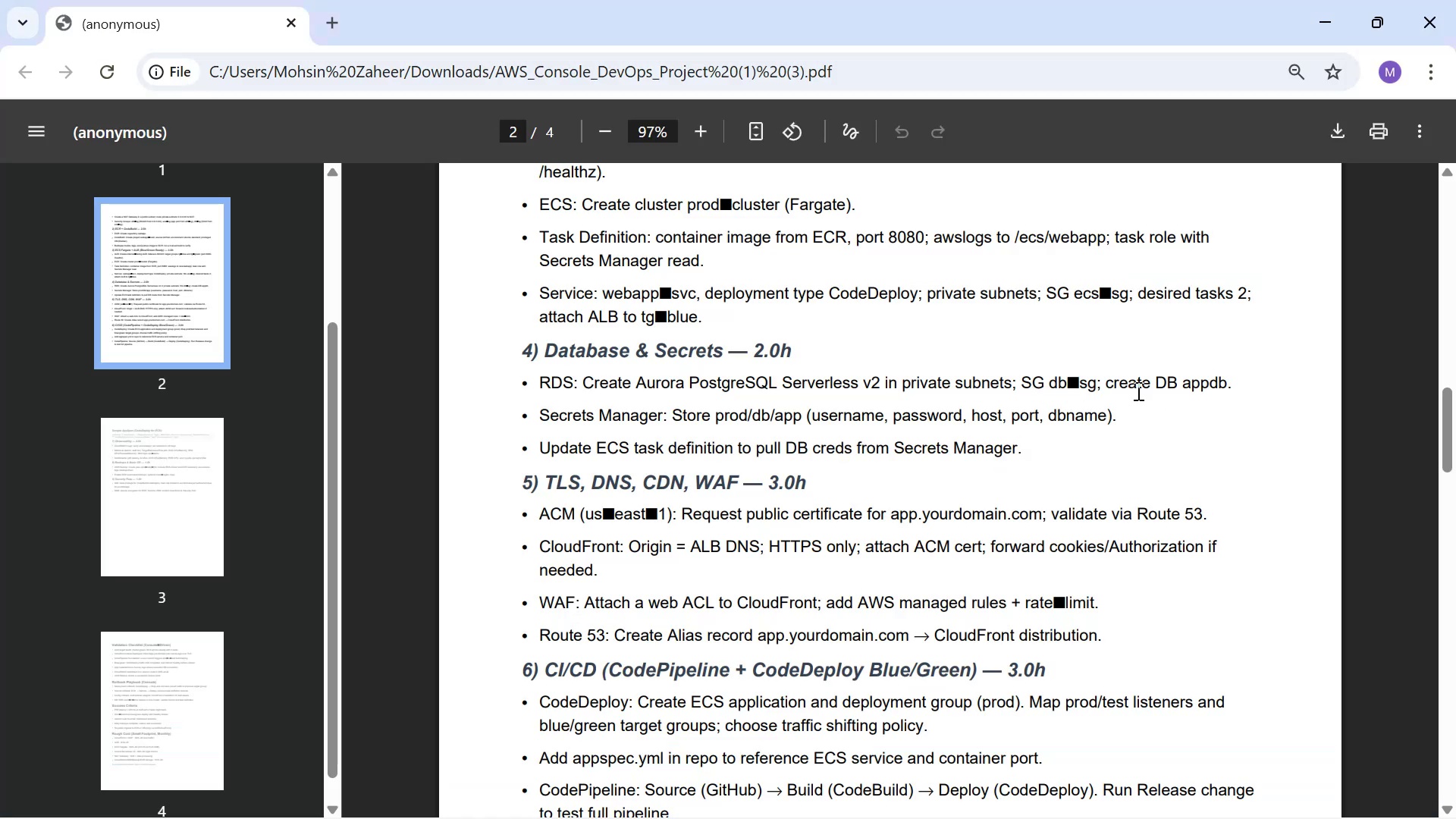 
left_click_drag(start_coordinate=[1181, 383], to_coordinate=[1222, 383])
 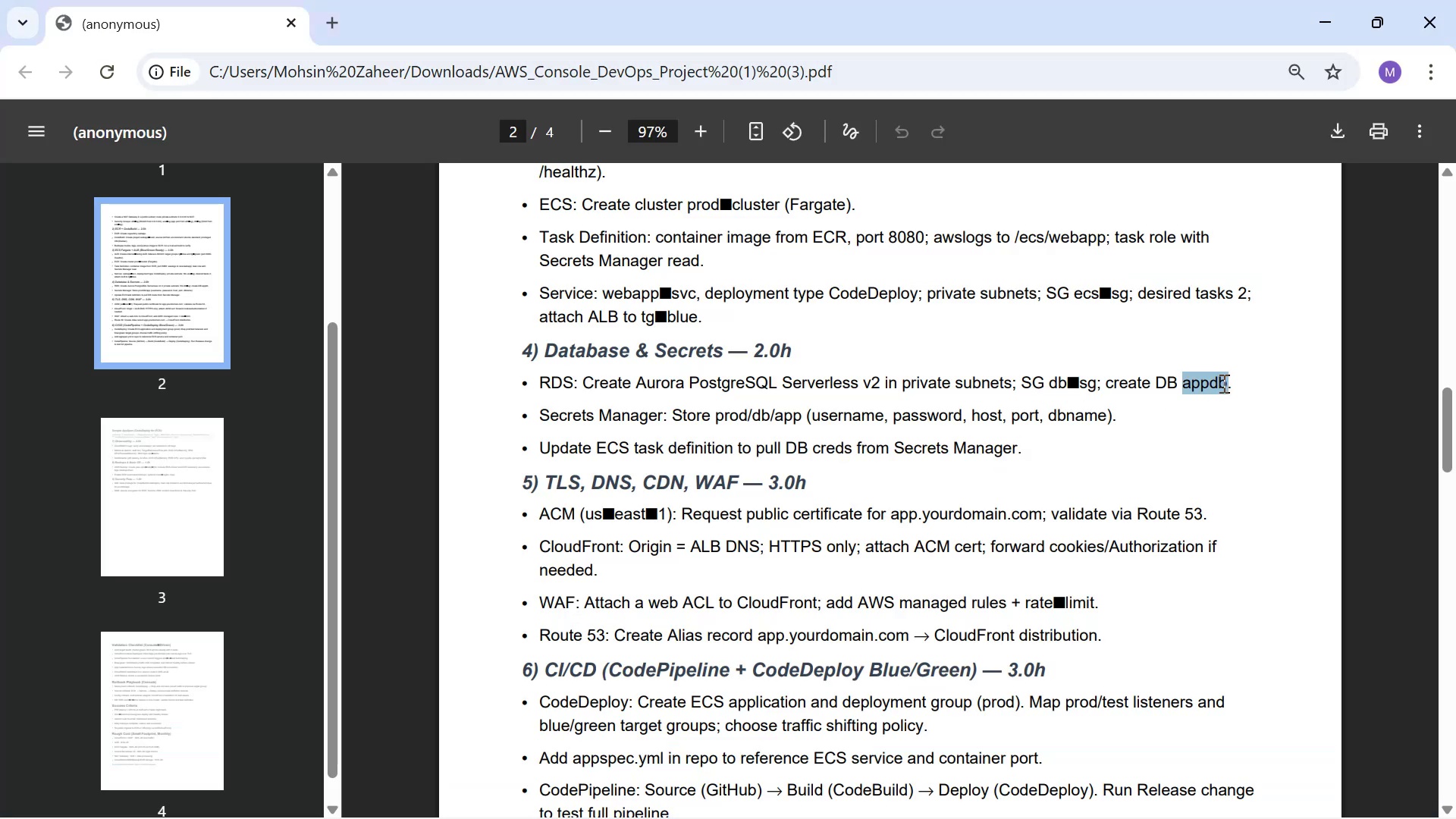 
key(Control+ControlLeft)
 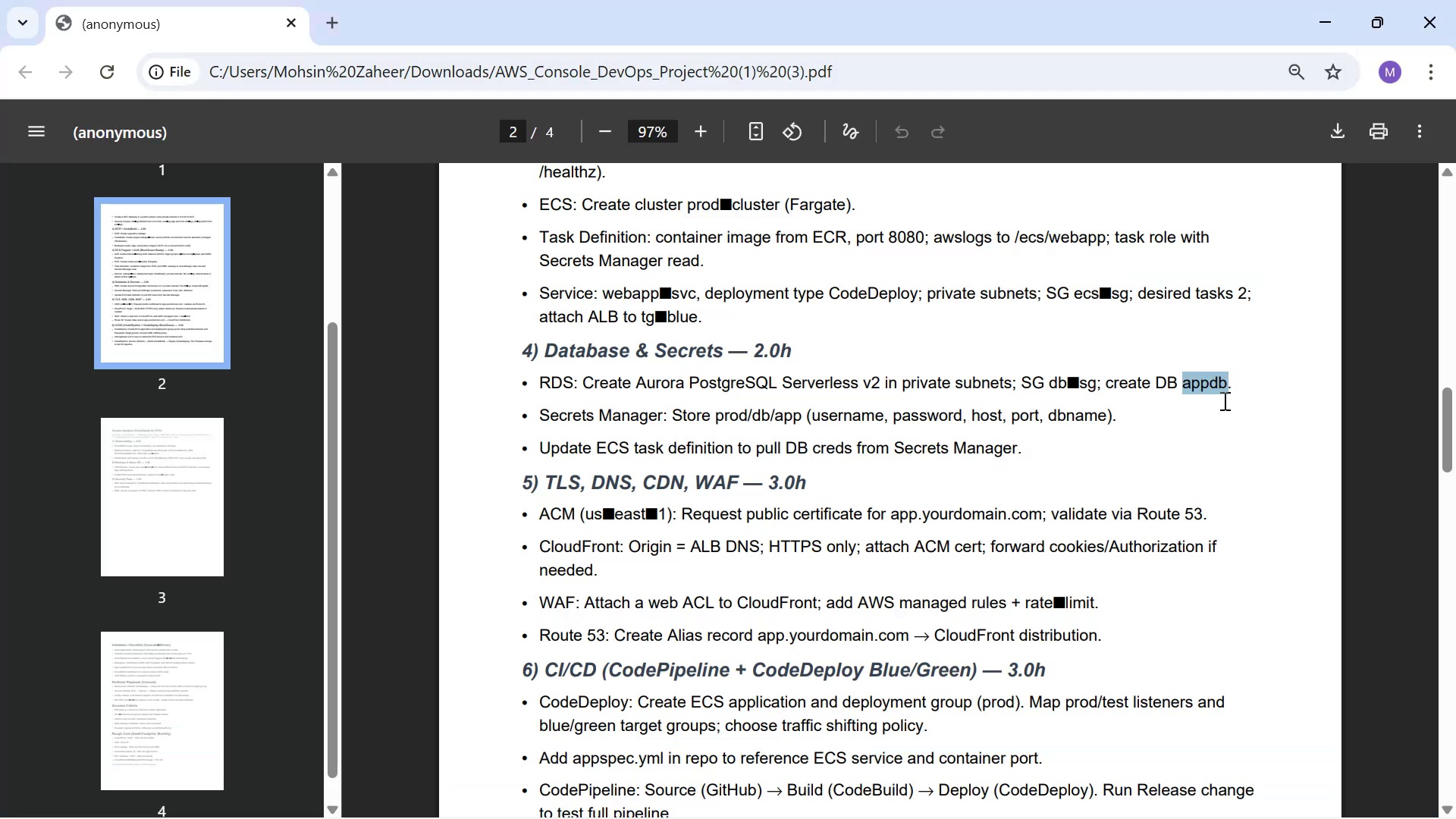 
key(Control+C)
 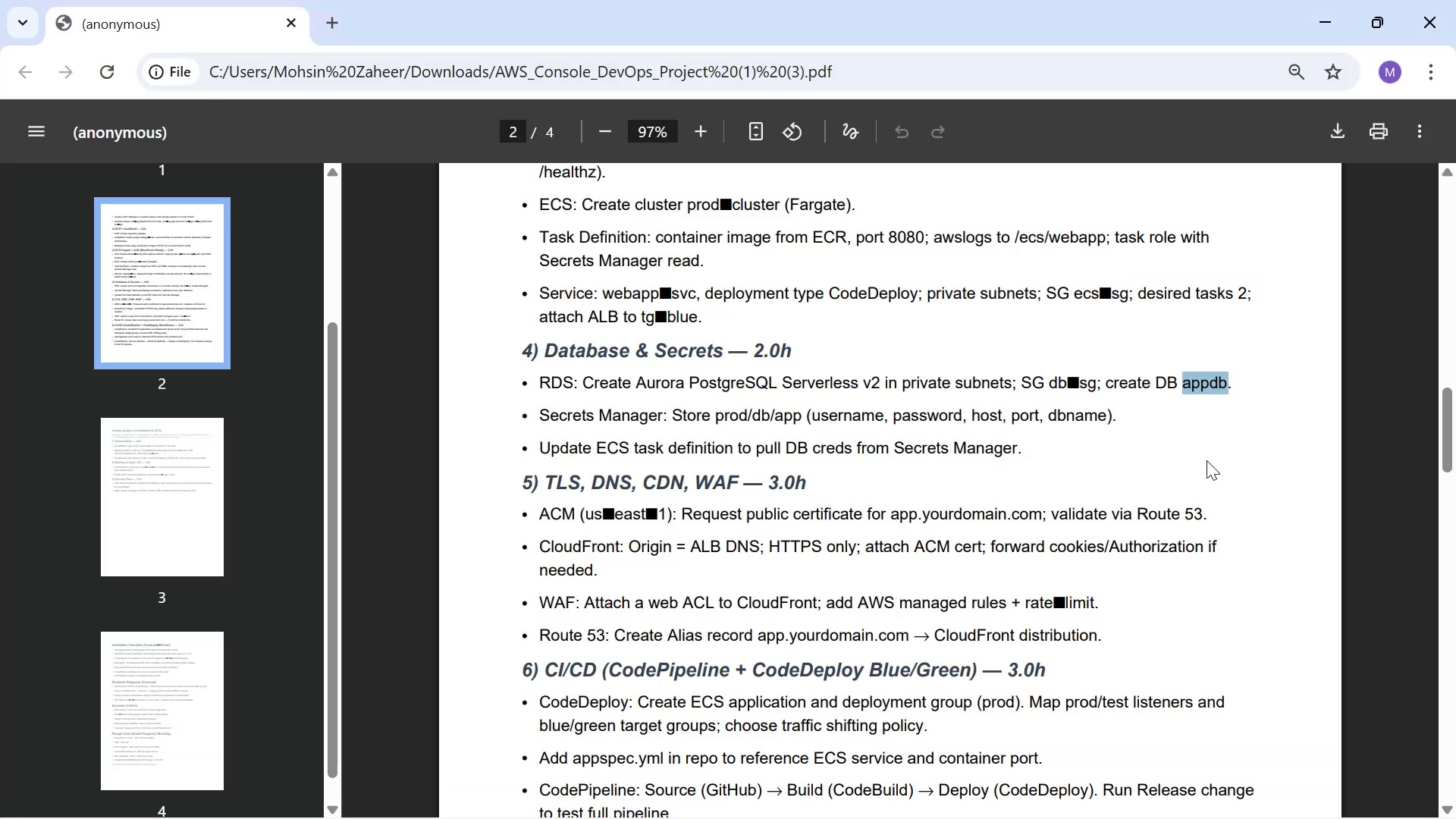 
key(Alt+AltLeft)
 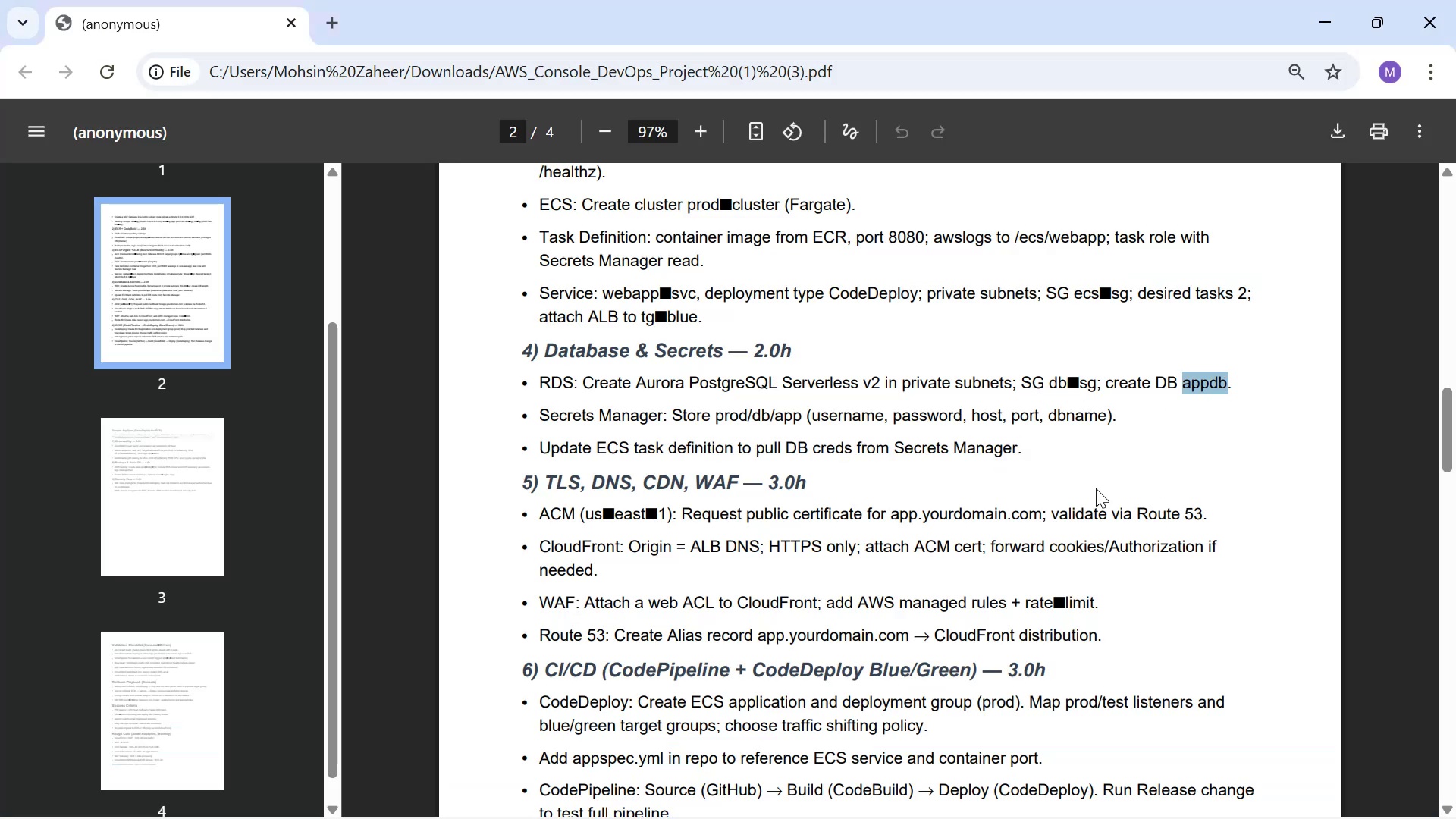 
key(Alt+Tab)
 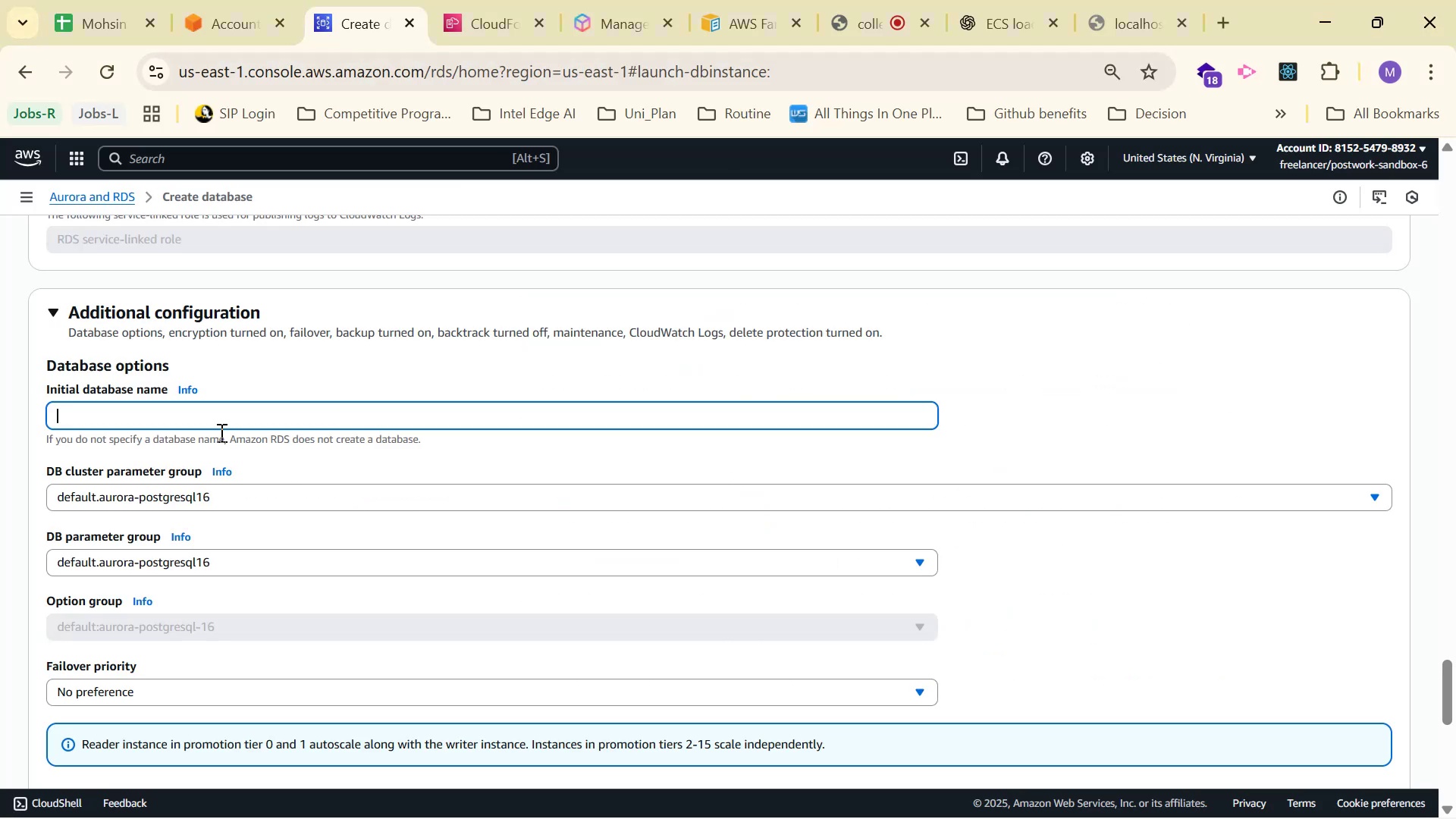 
key(Control+V)
 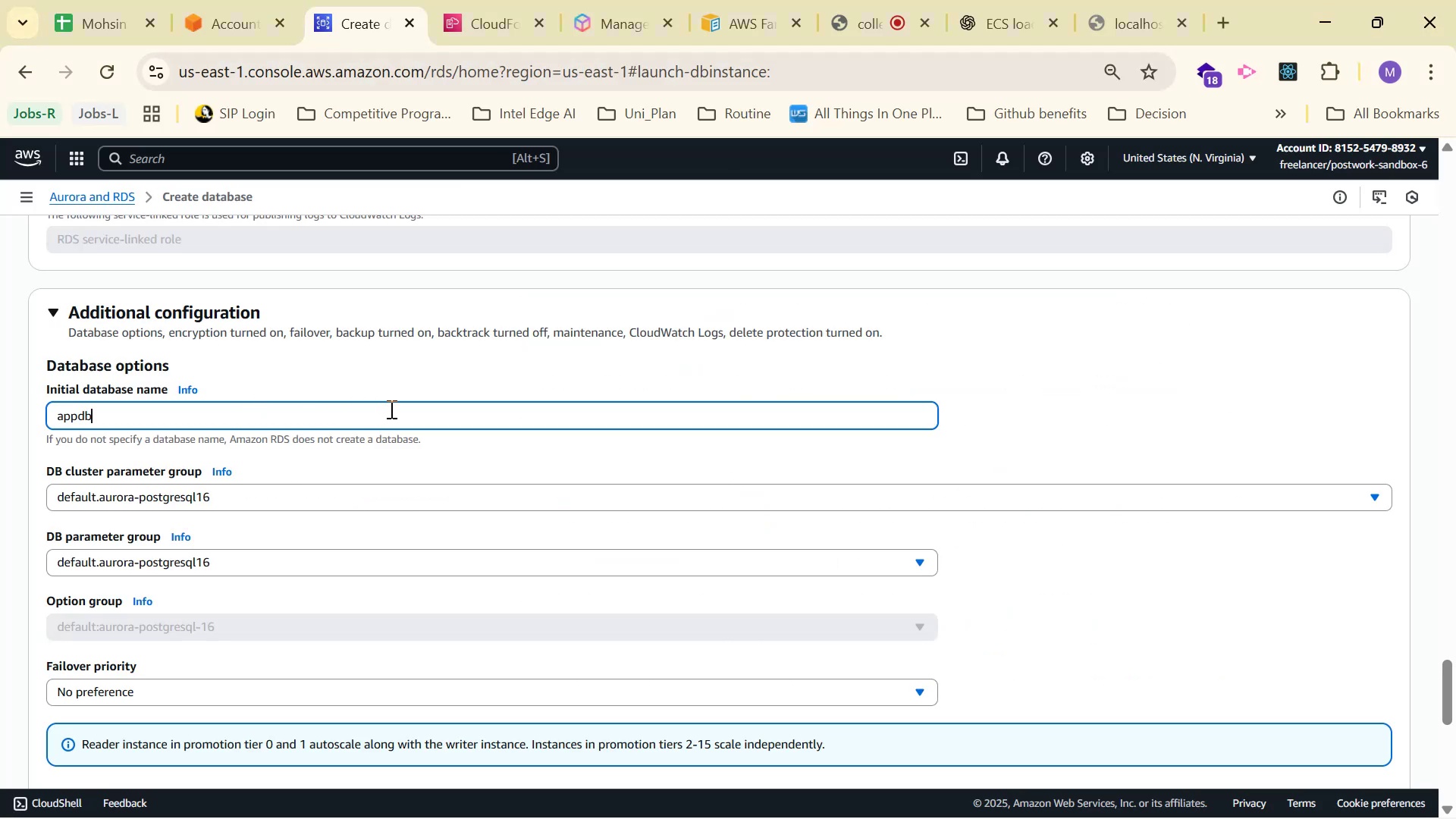 
key(Control+A)
 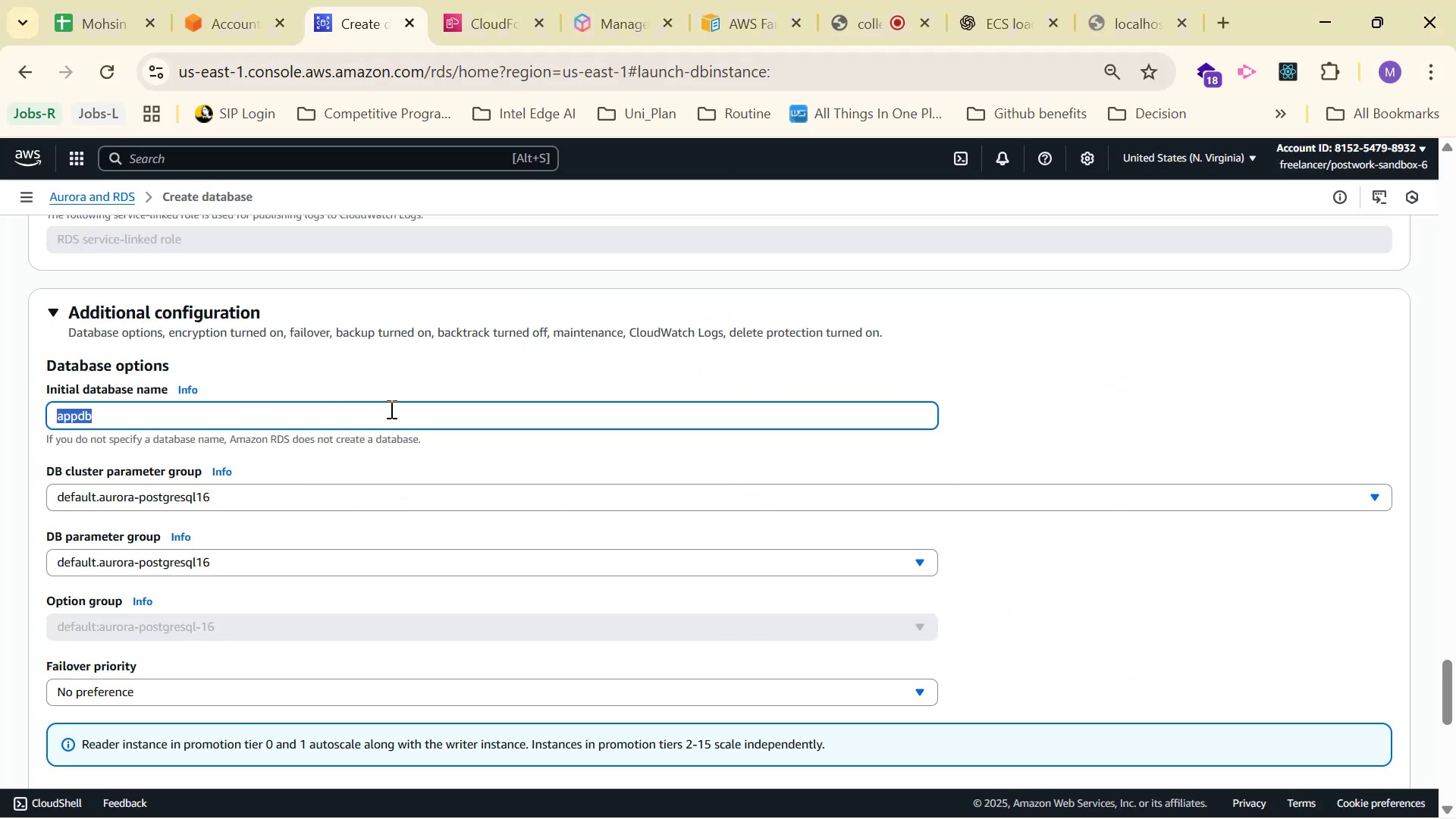 
key(Control+C)
 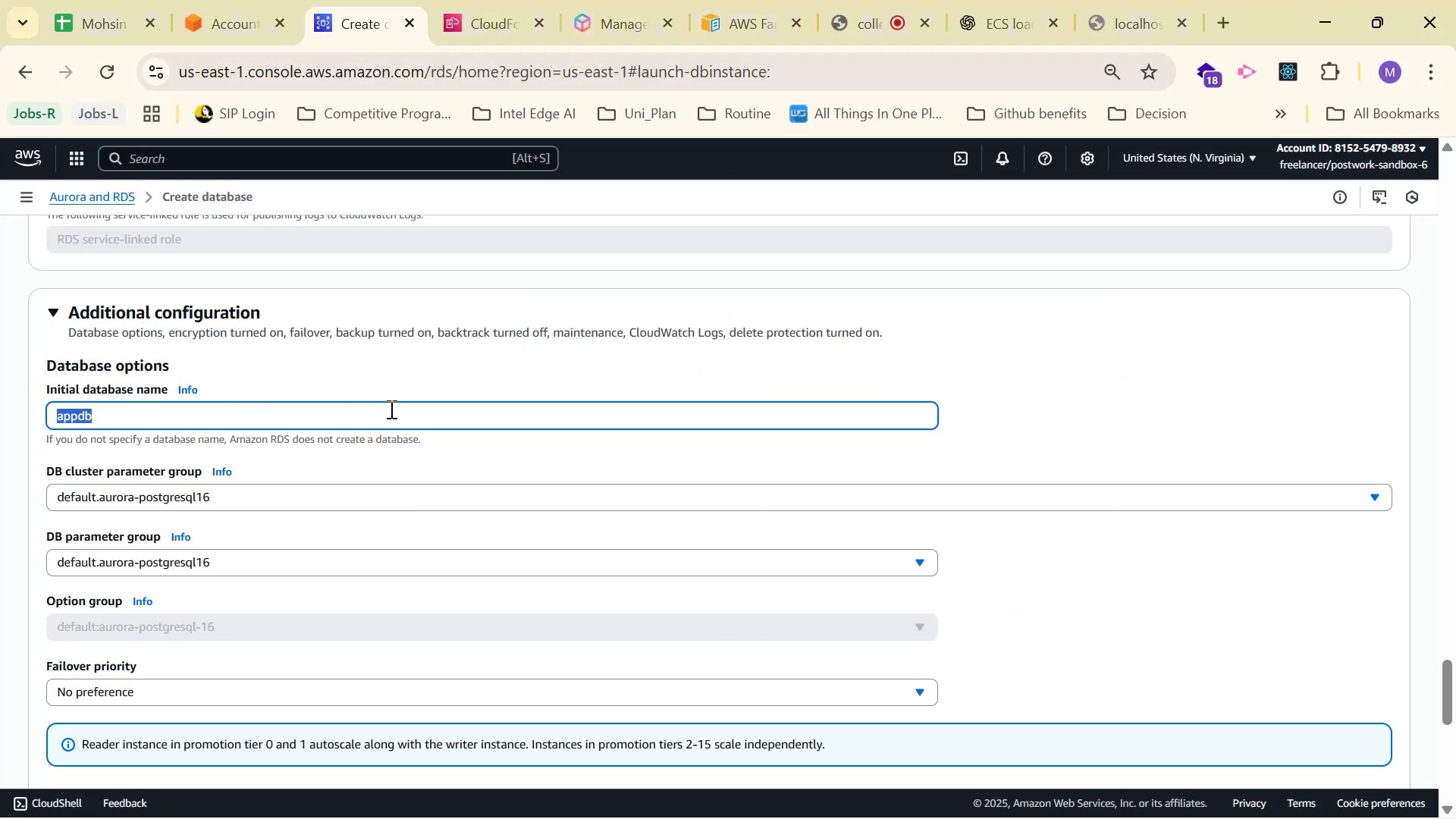 
key(Control+F)
 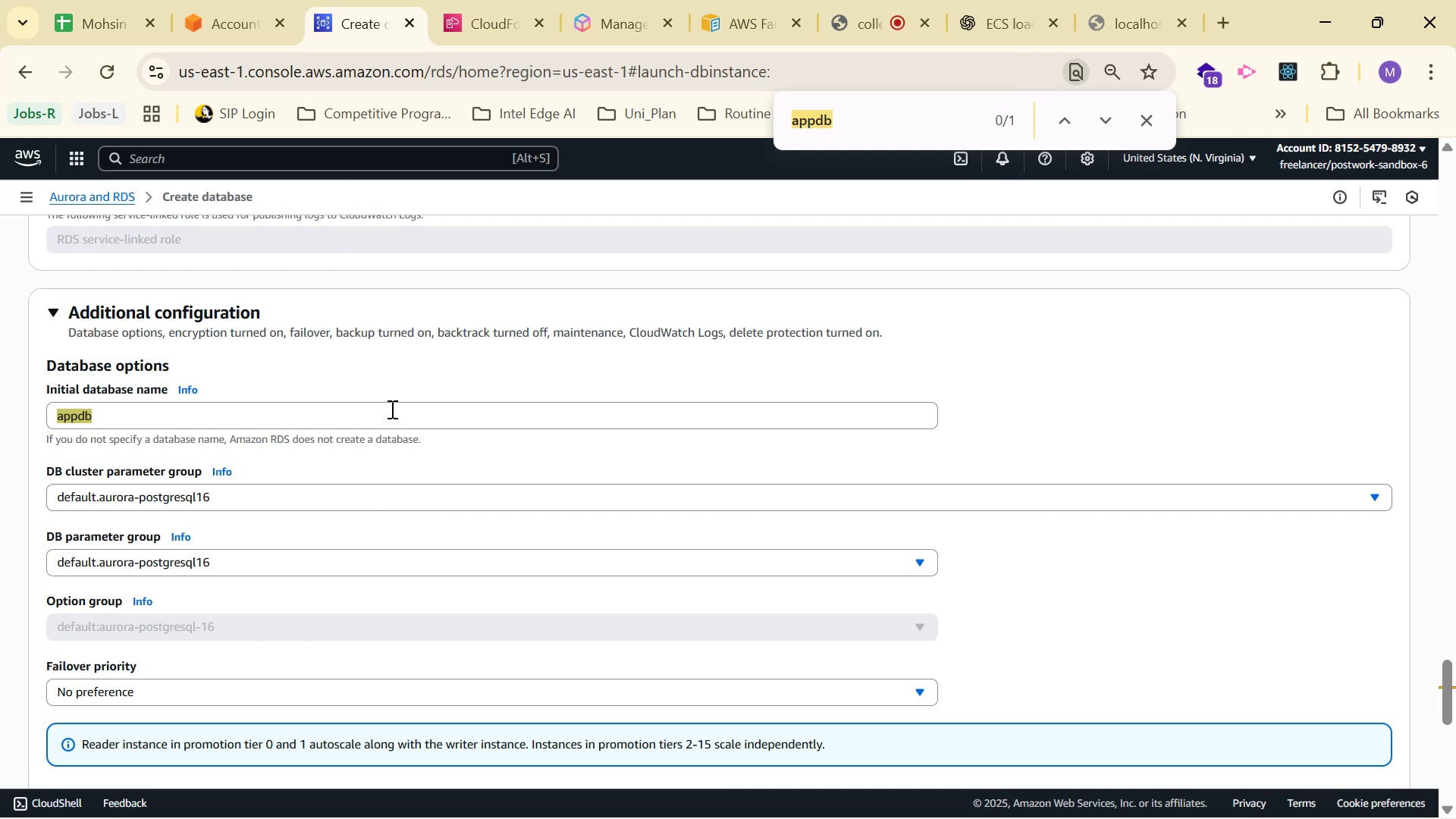 
key(Control+V)
 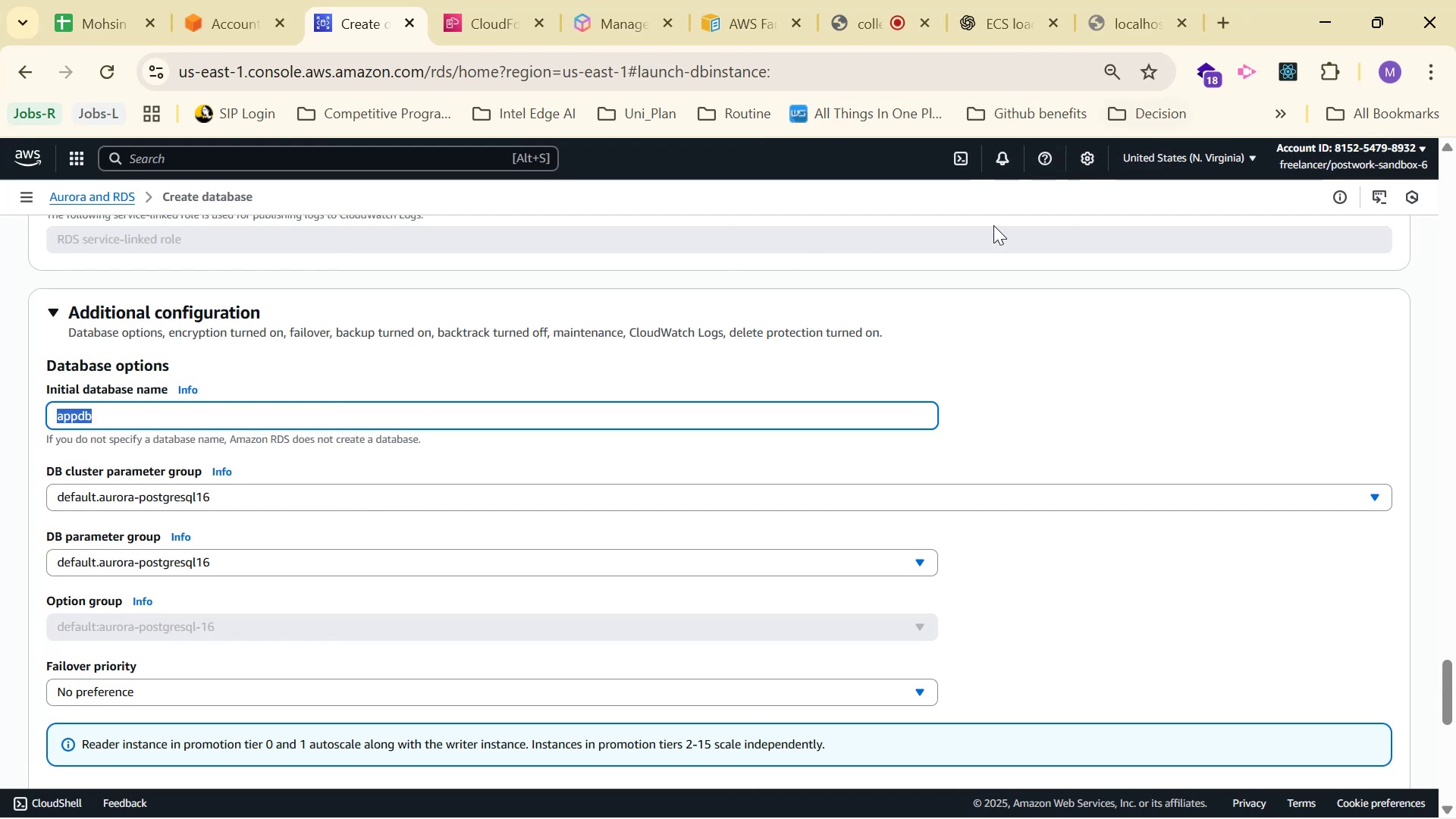 
left_click([1046, 371])
 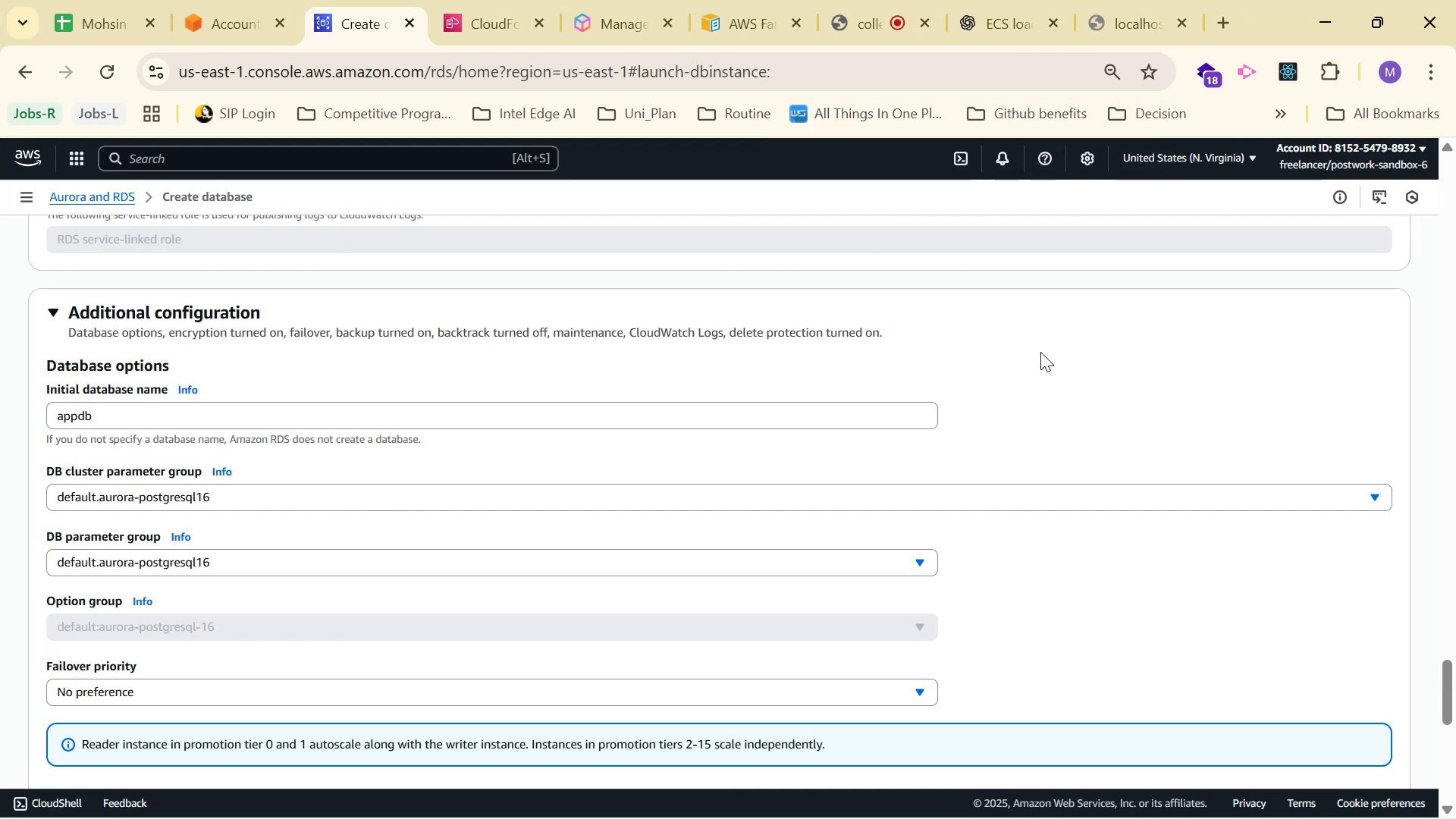 
scroll: coordinate [1059, 453], scroll_direction: down, amount: 9.0
 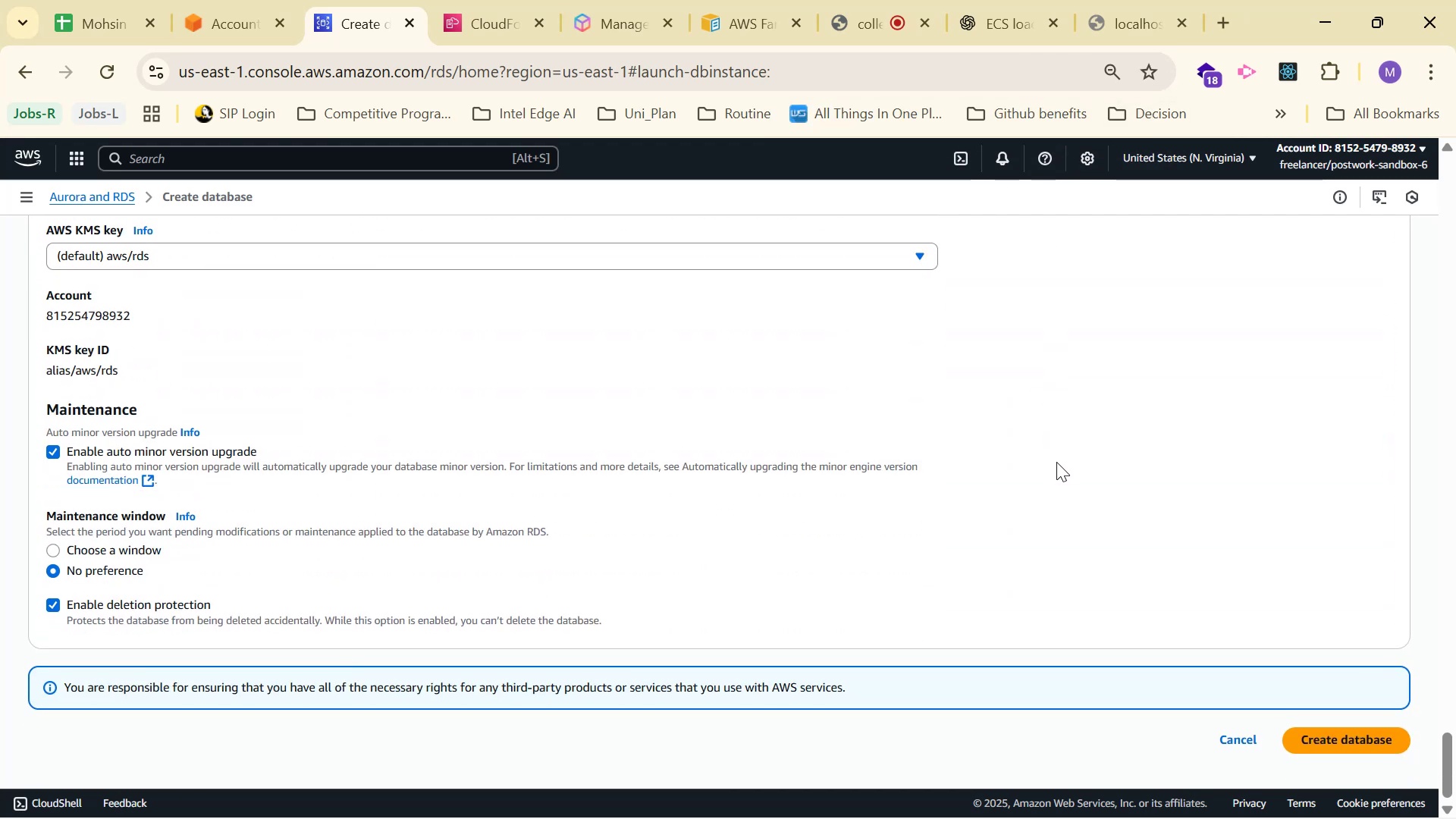 
scroll: coordinate [1059, 465], scroll_direction: up, amount: 7.0
 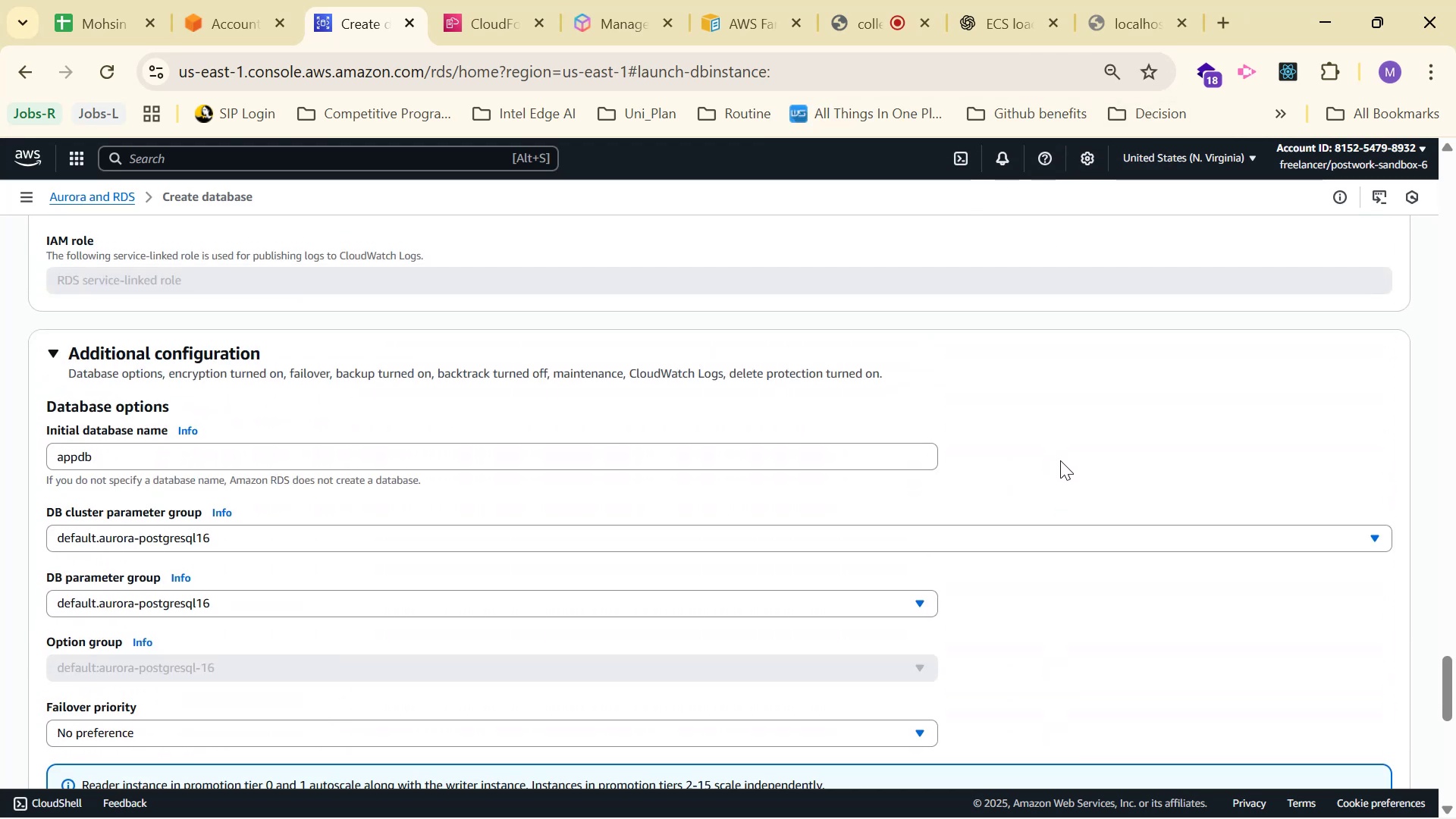 
key(Alt+Tab)
 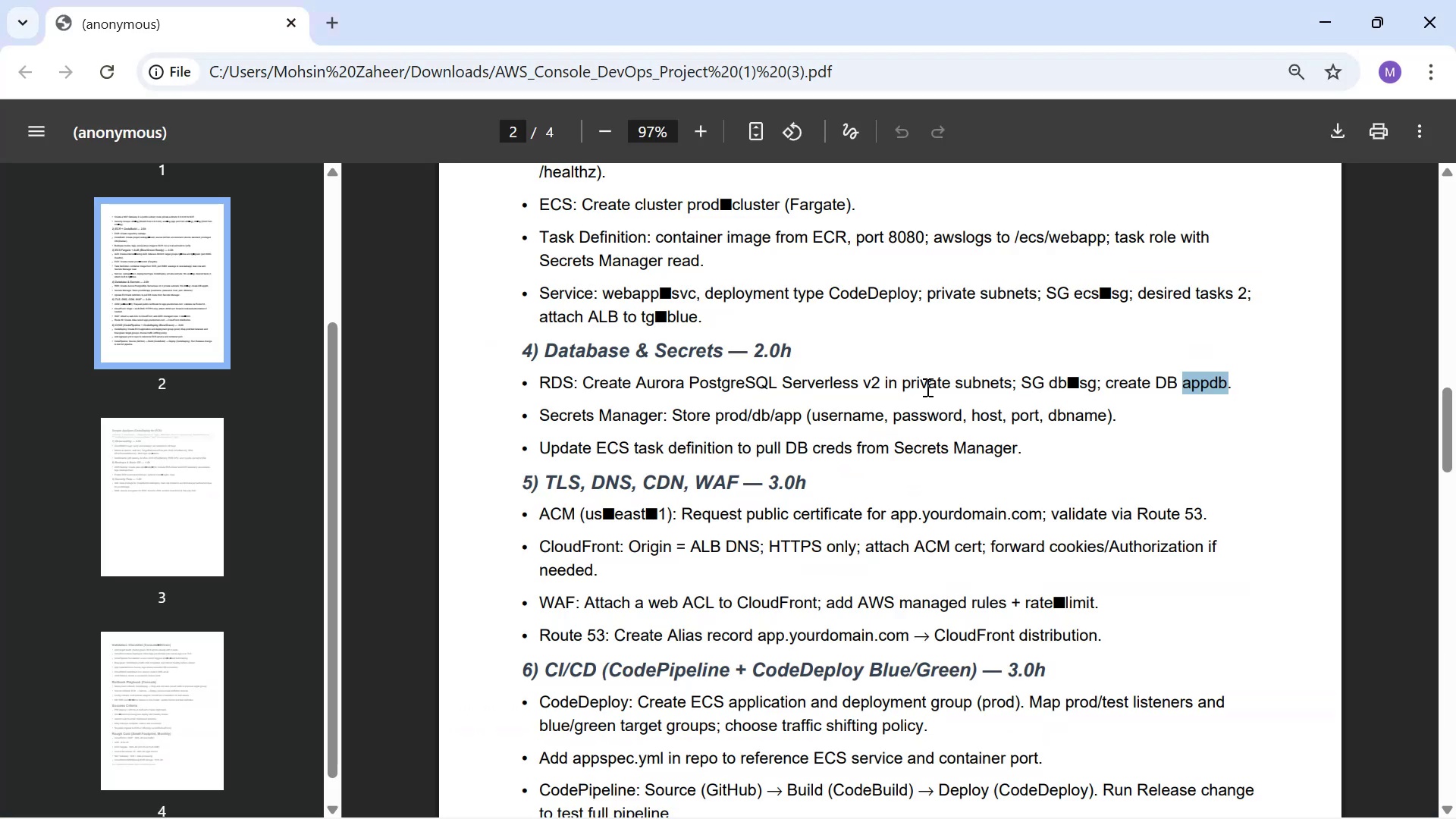 
left_click_drag(start_coordinate=[904, 385], to_coordinate=[1014, 387])
 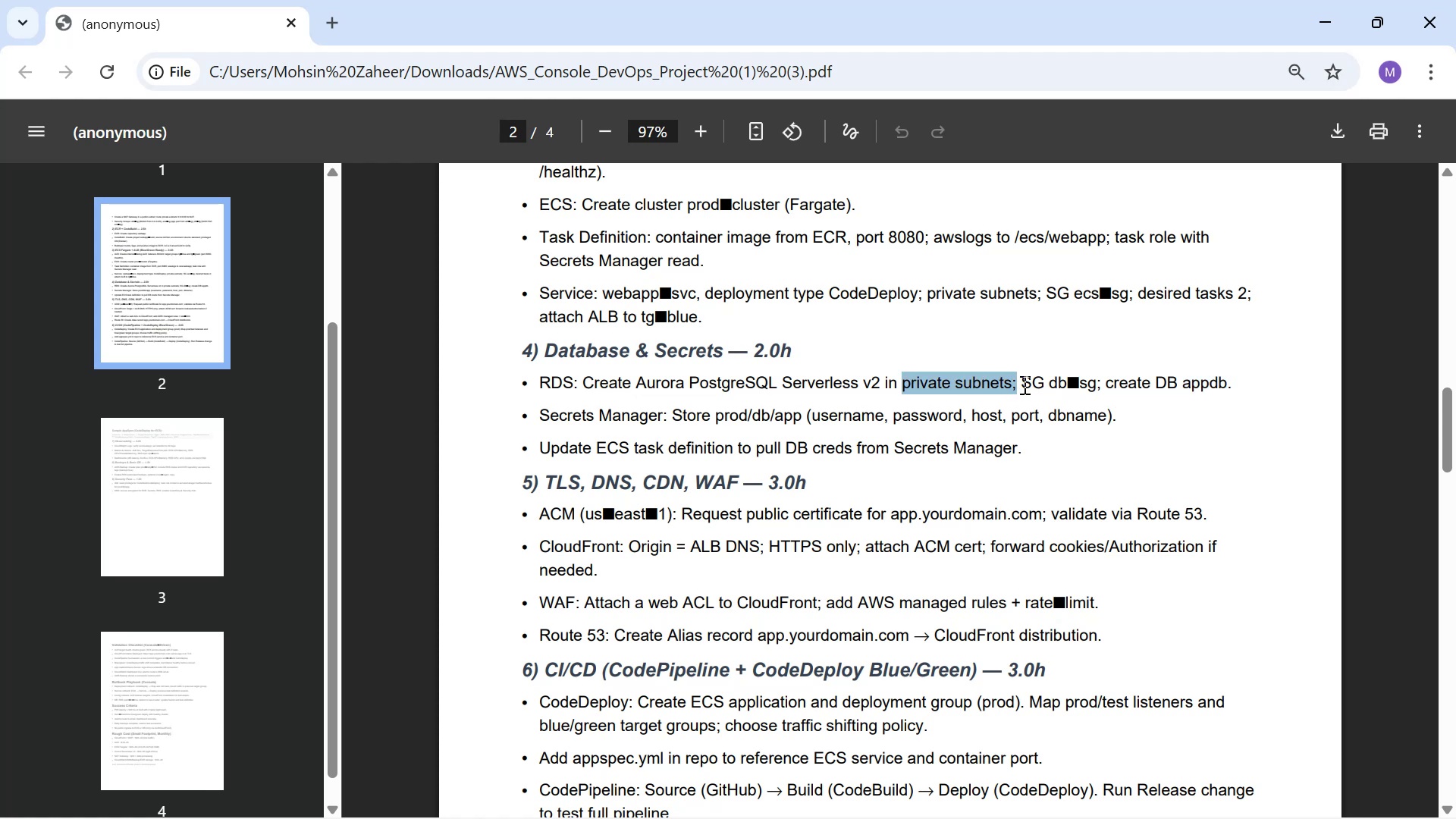 
left_click_drag(start_coordinate=[1028, 383], to_coordinate=[1091, 383])
 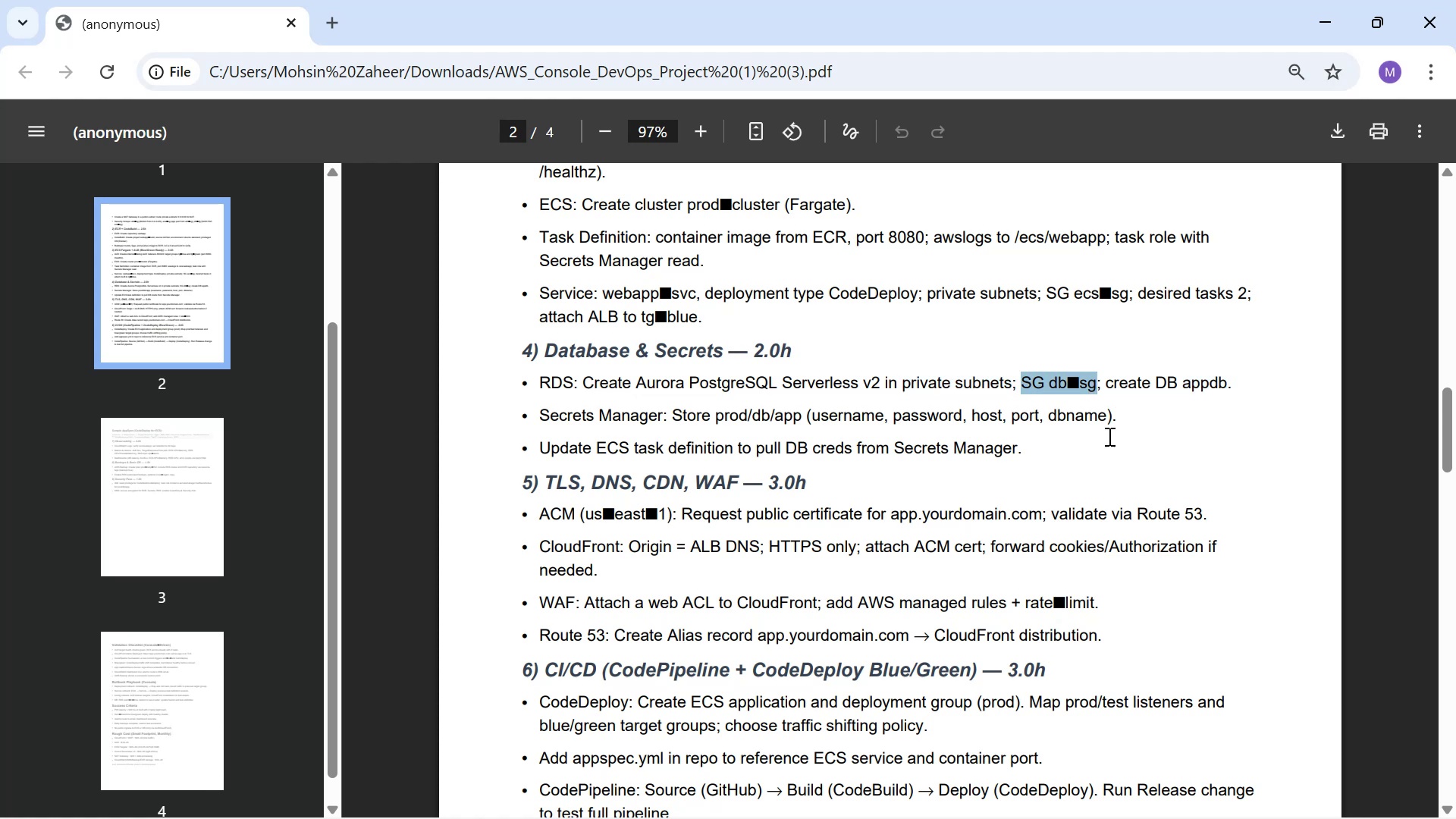 
key(Alt+AltLeft)
 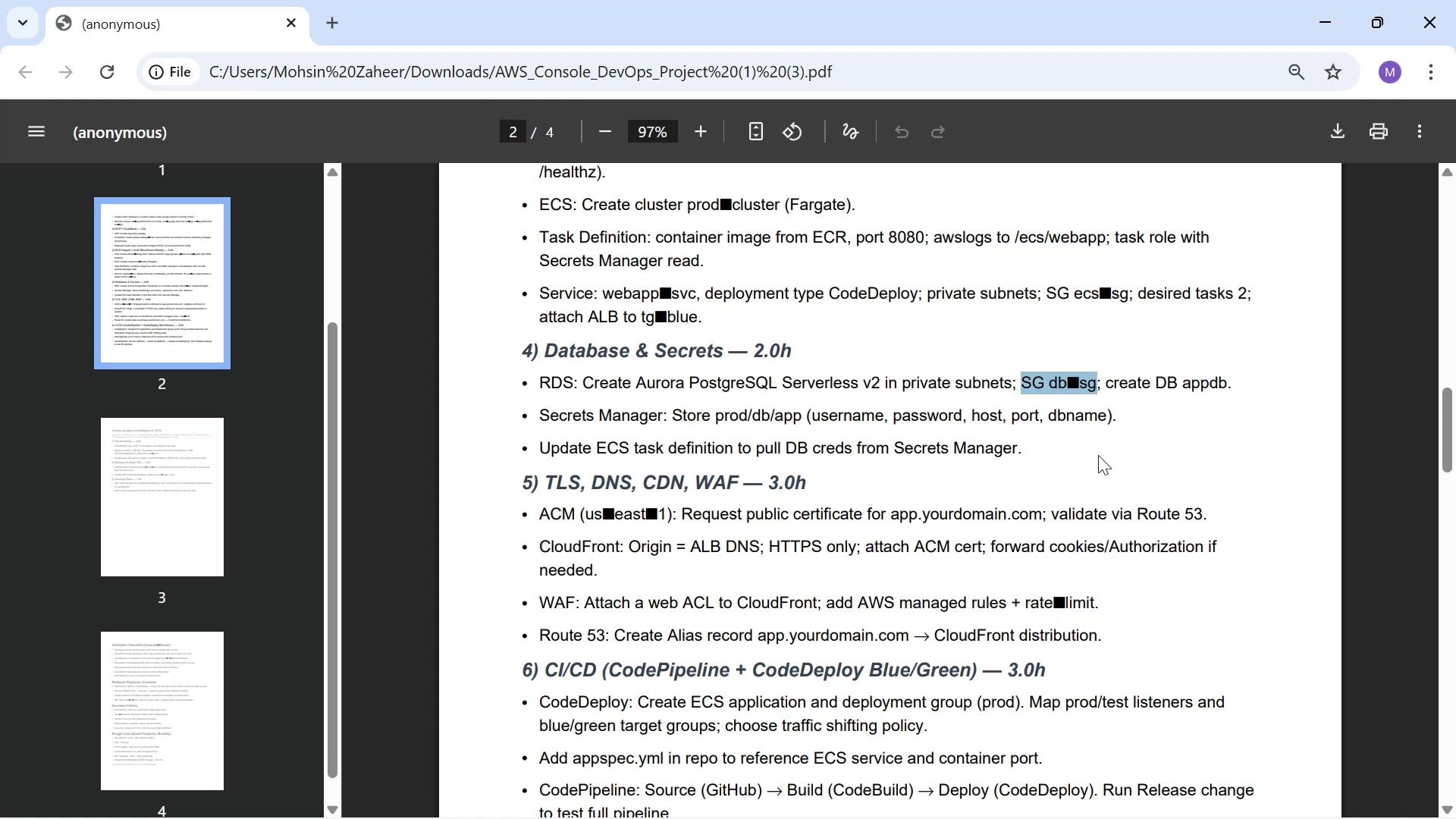 
key(Alt+Tab)
 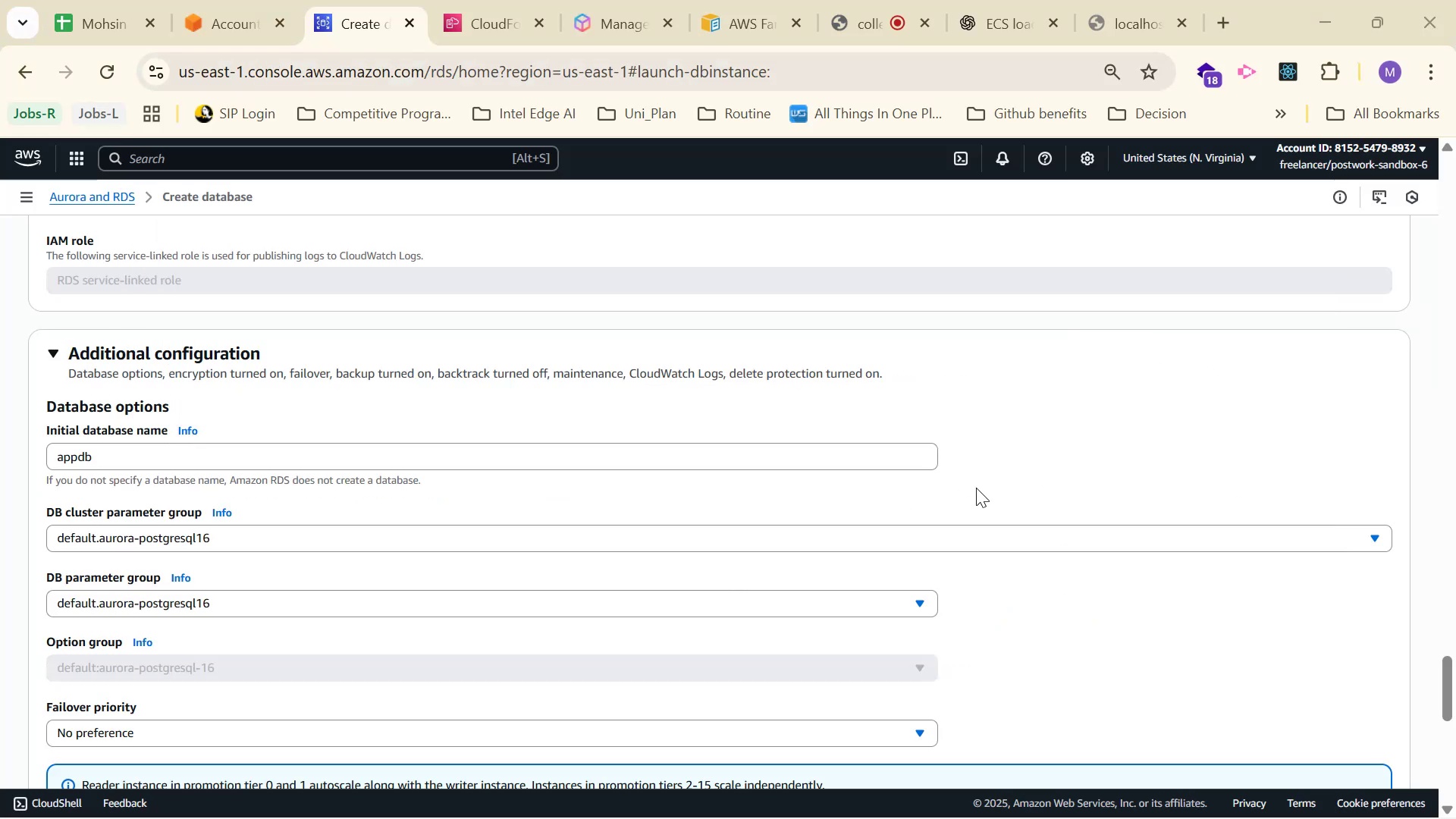 
scroll: coordinate [985, 468], scroll_direction: up, amount: 25.0
 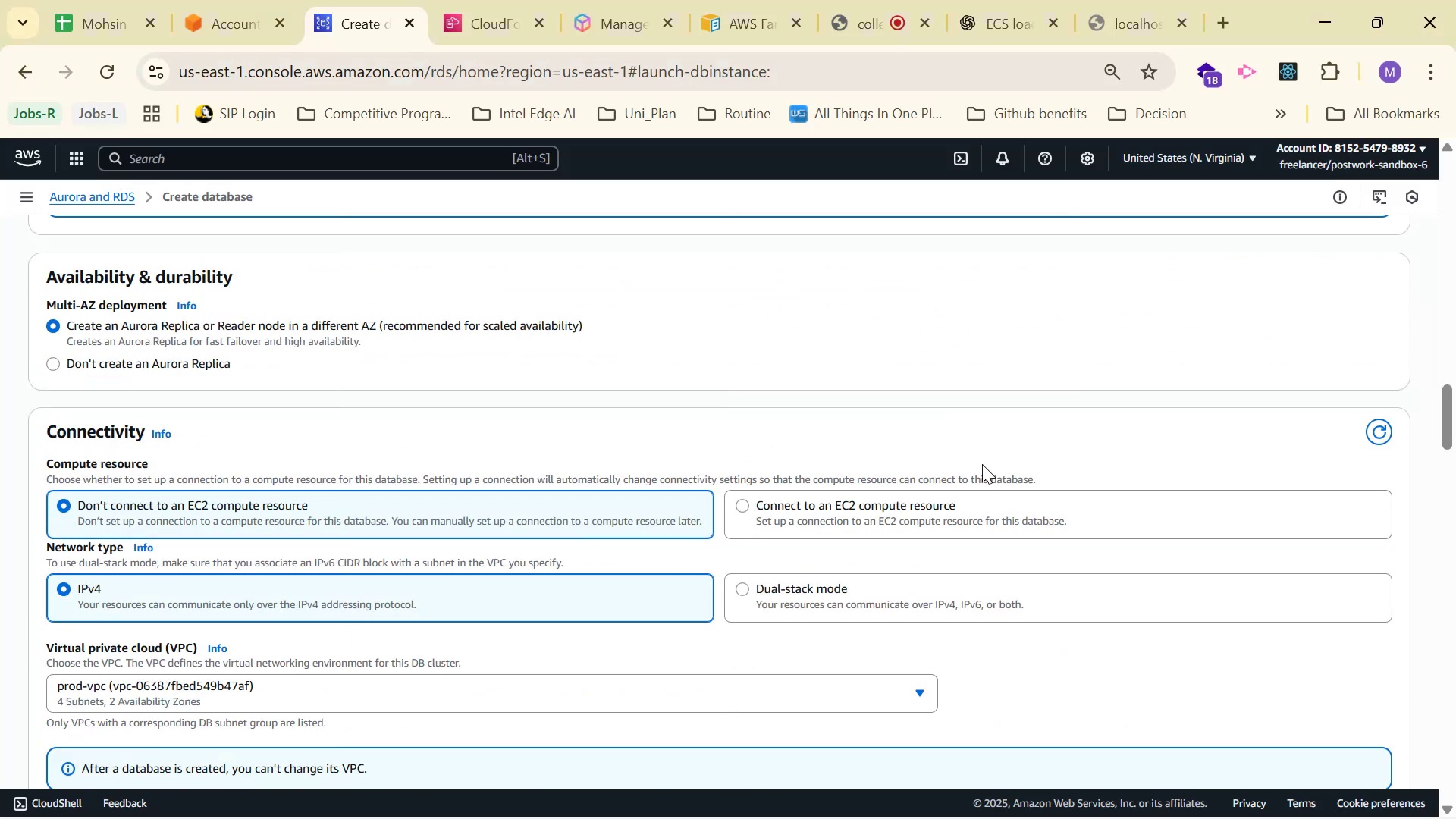 
scroll: coordinate [423, 345], scroll_direction: down, amount: 6.0
 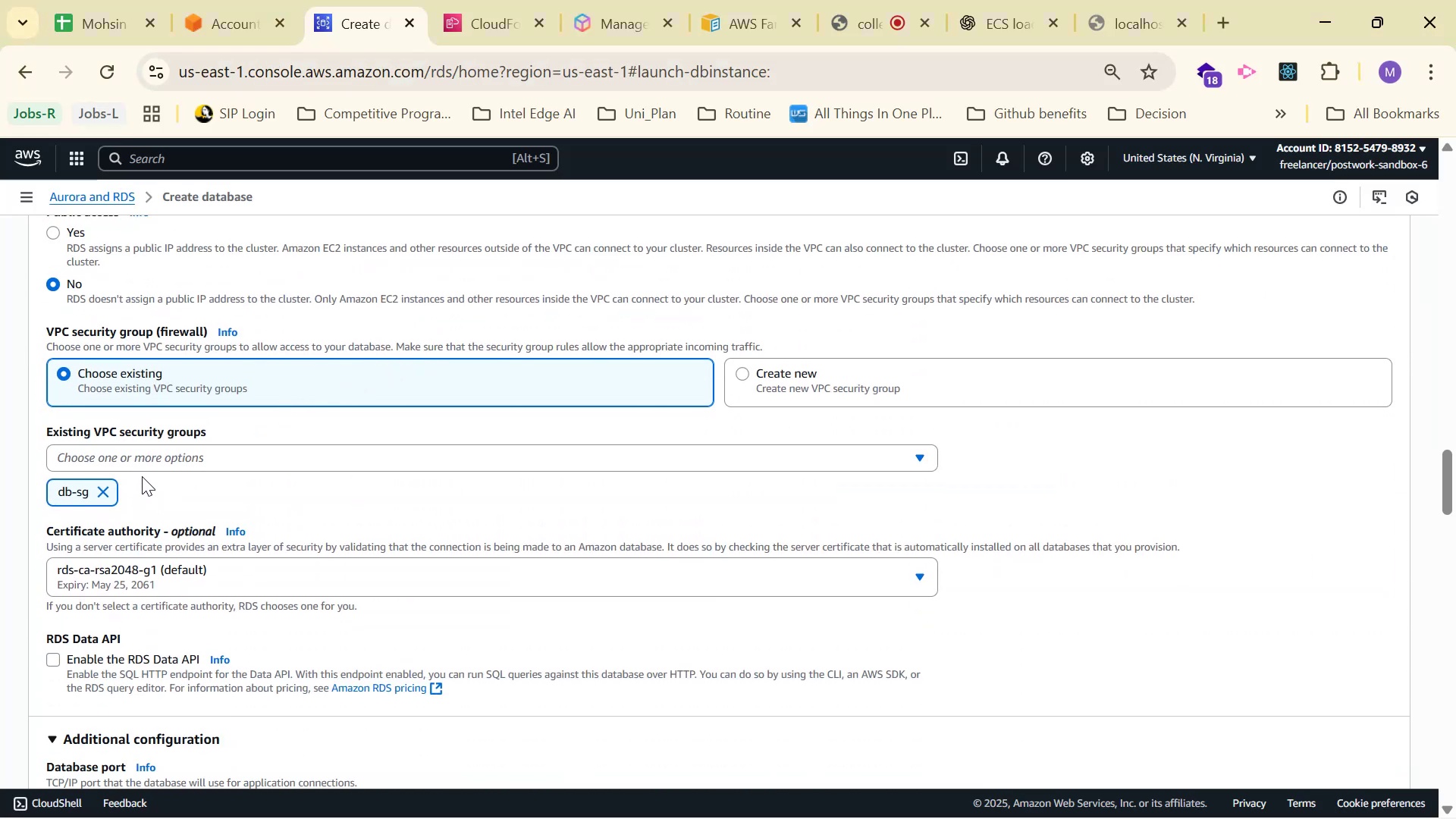 
scroll: coordinate [158, 447], scroll_direction: up, amount: 4.0
 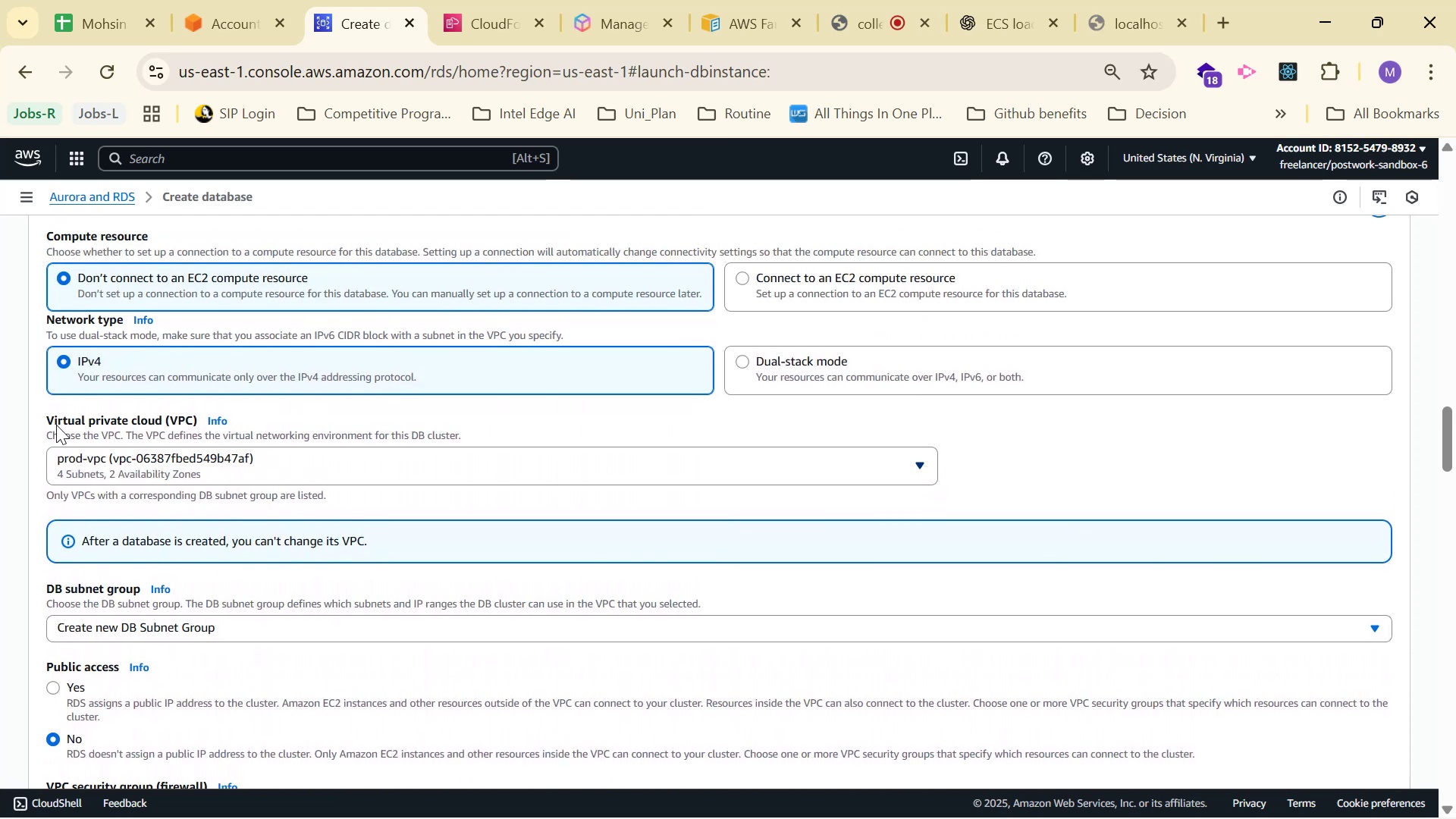 
left_click_drag(start_coordinate=[42, 412], to_coordinate=[720, 623])
 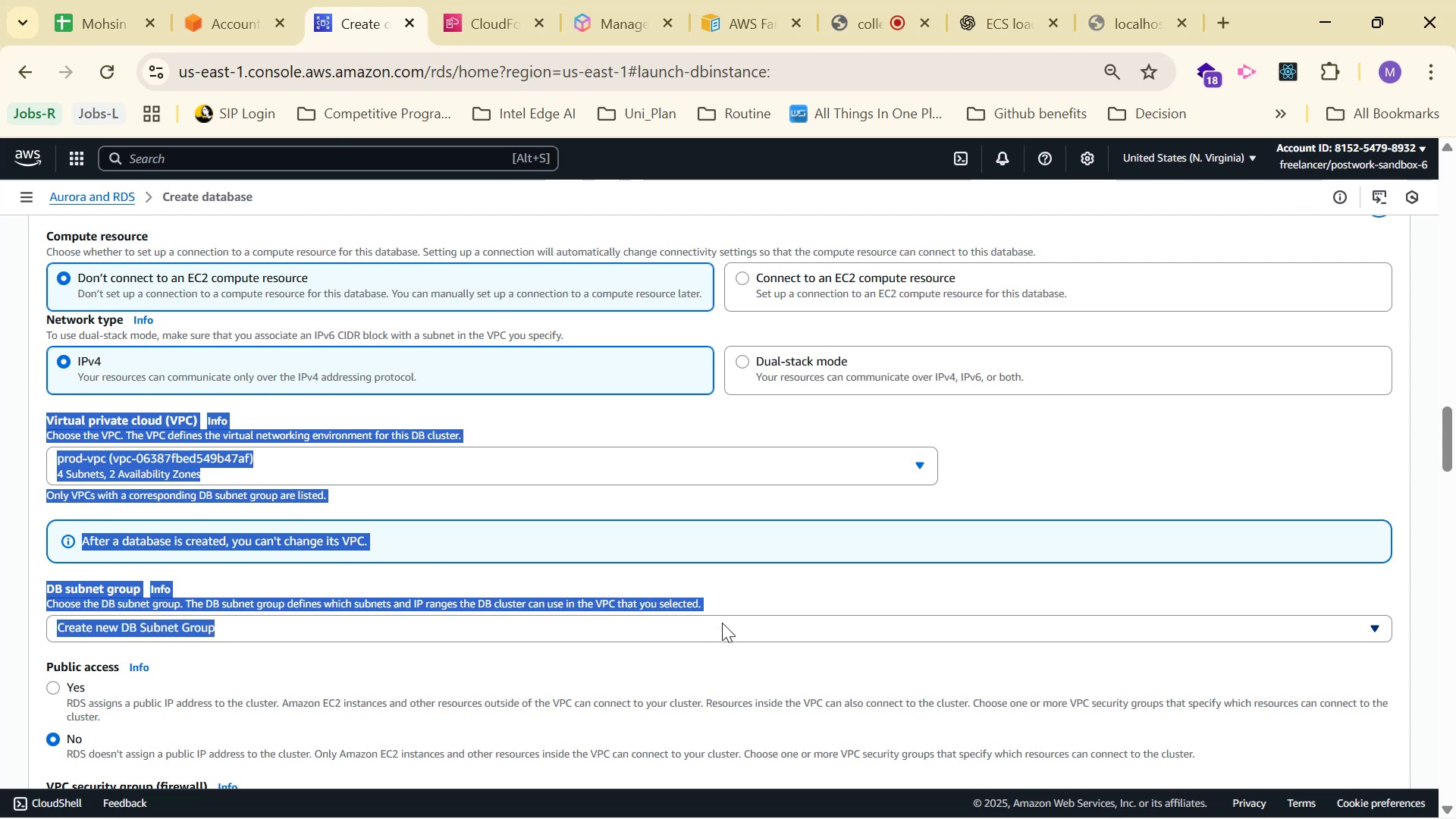 
key(Control+C)
 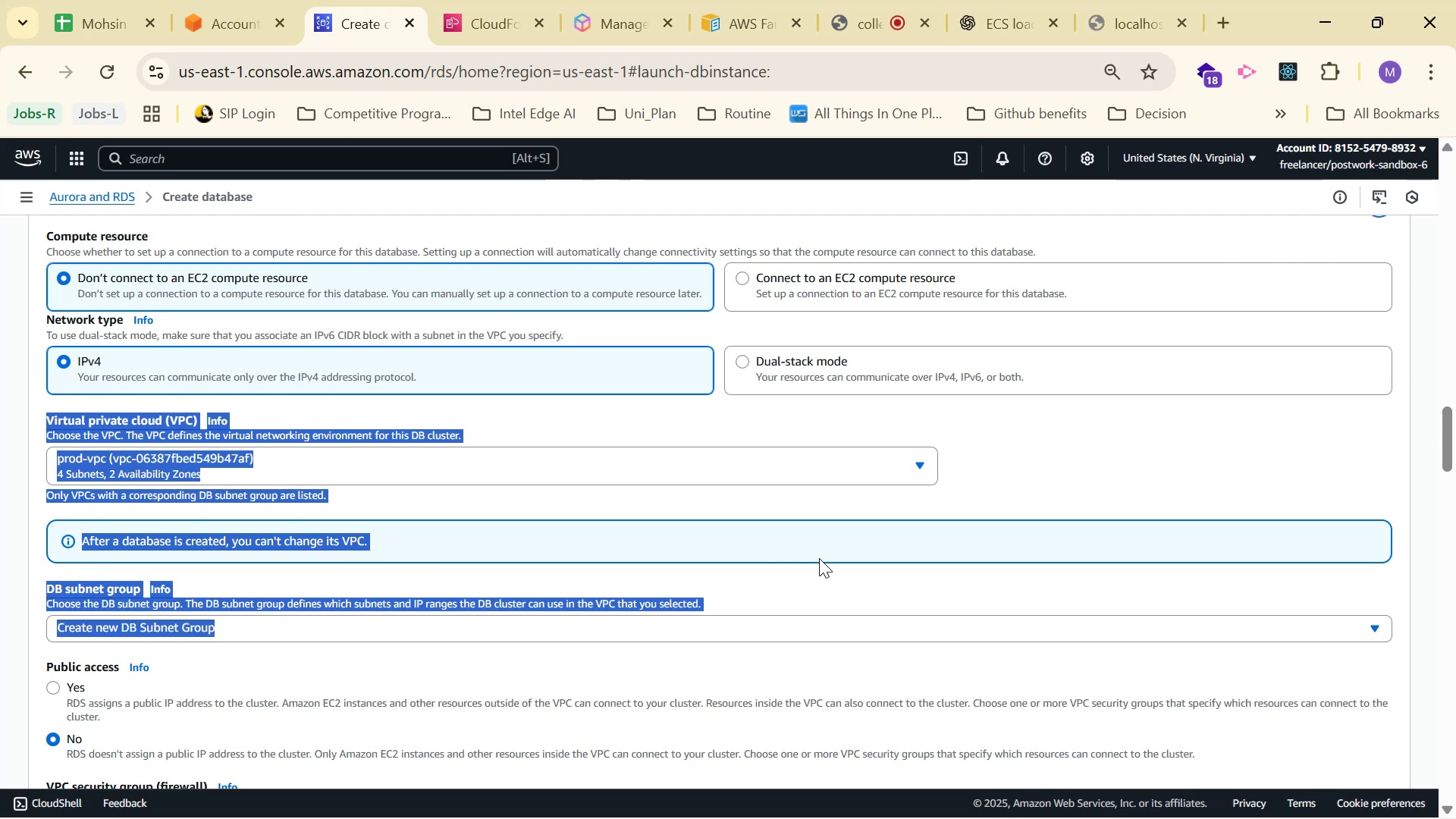 
key(Control+C)
 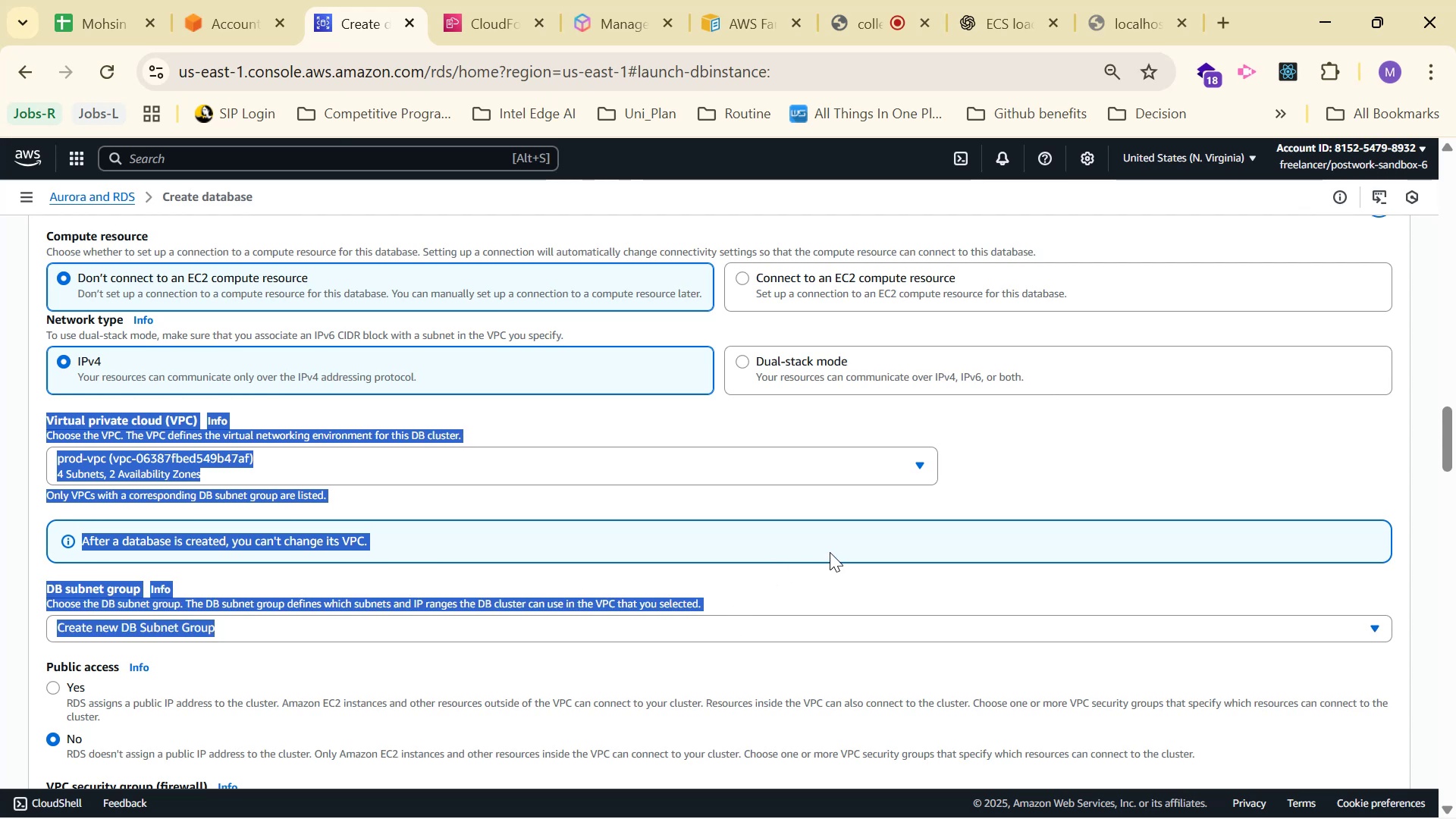 
key(Control+C)
 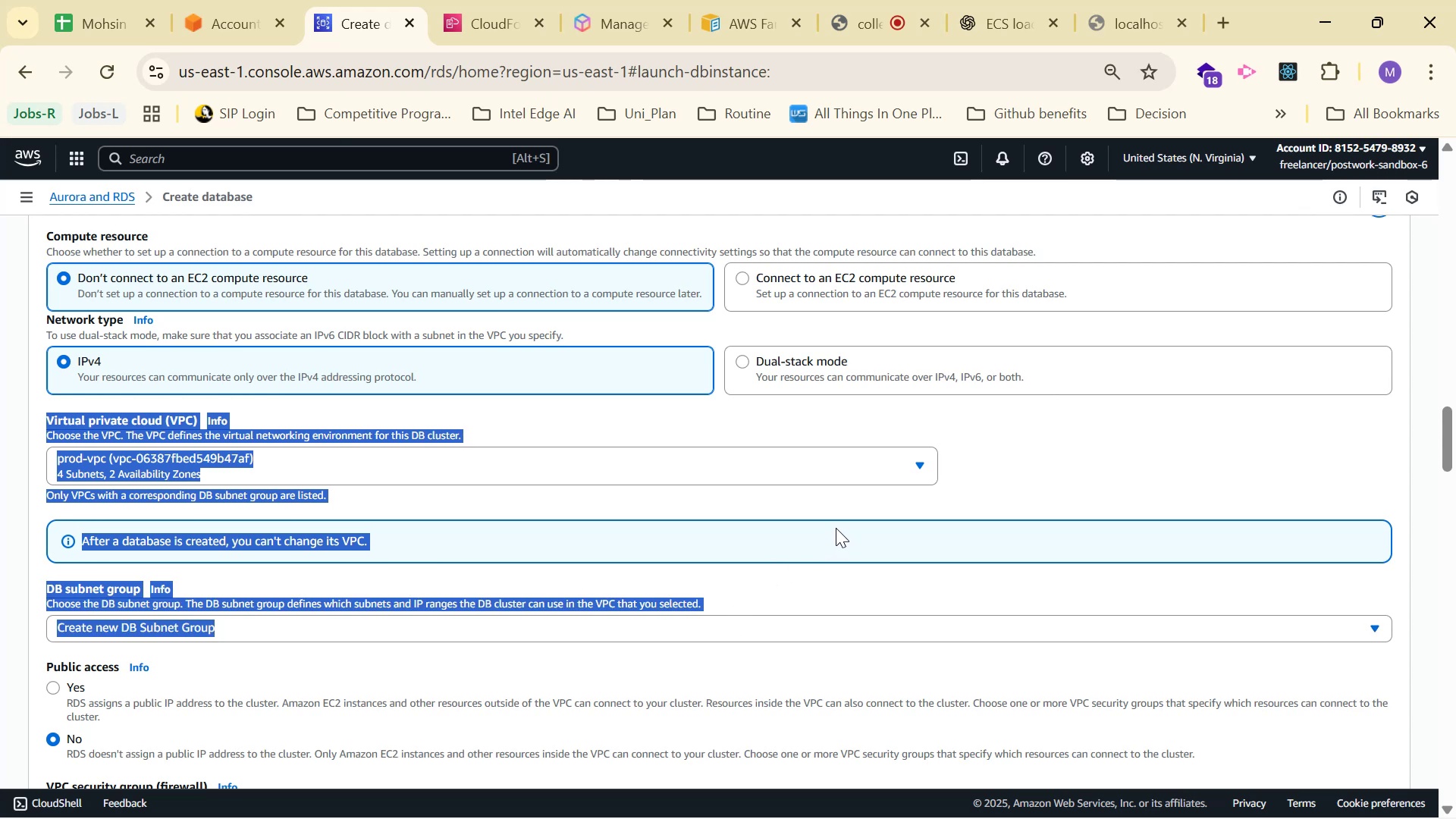 
key(Control+C)
 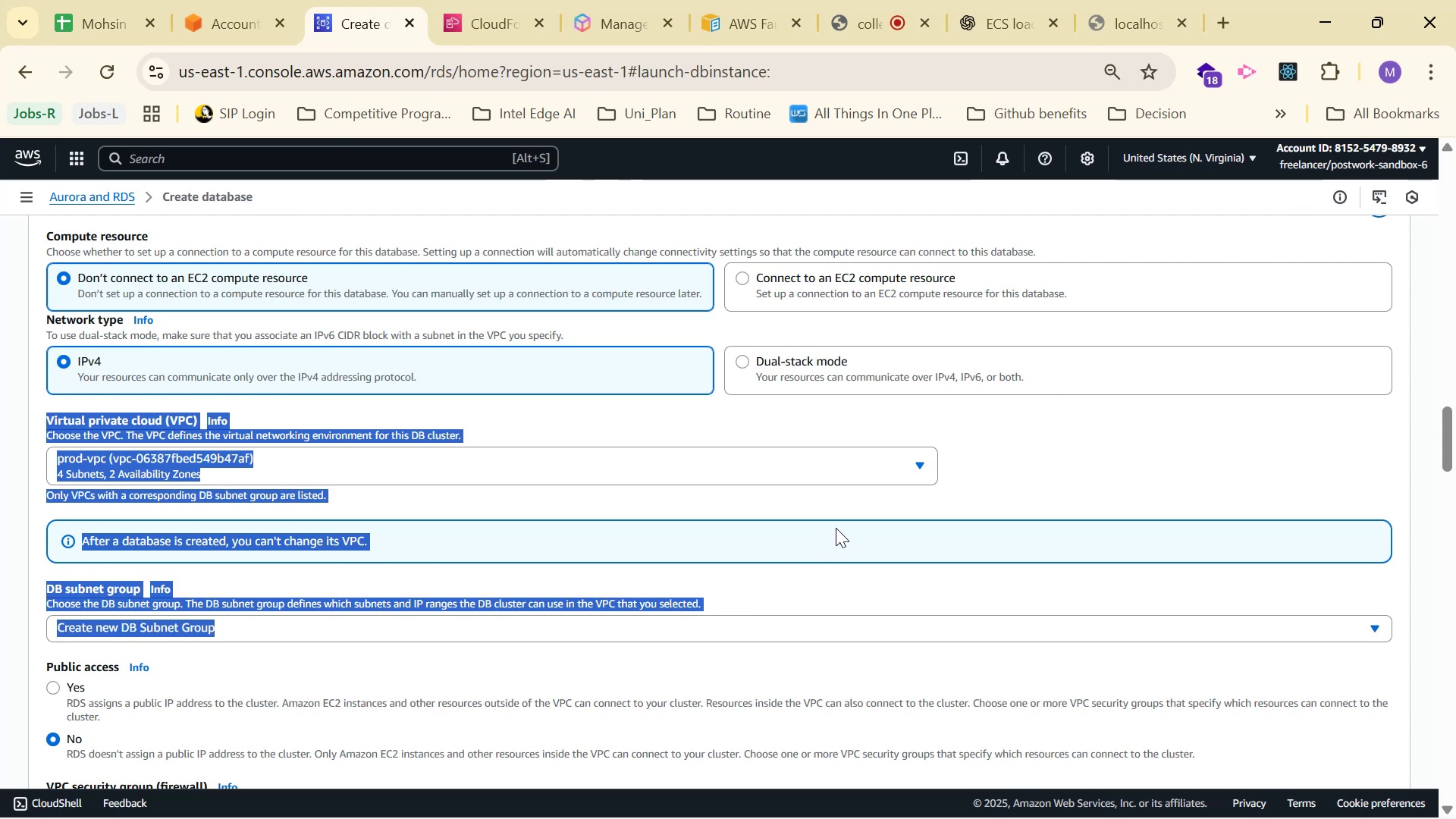 
key(Control+C)
 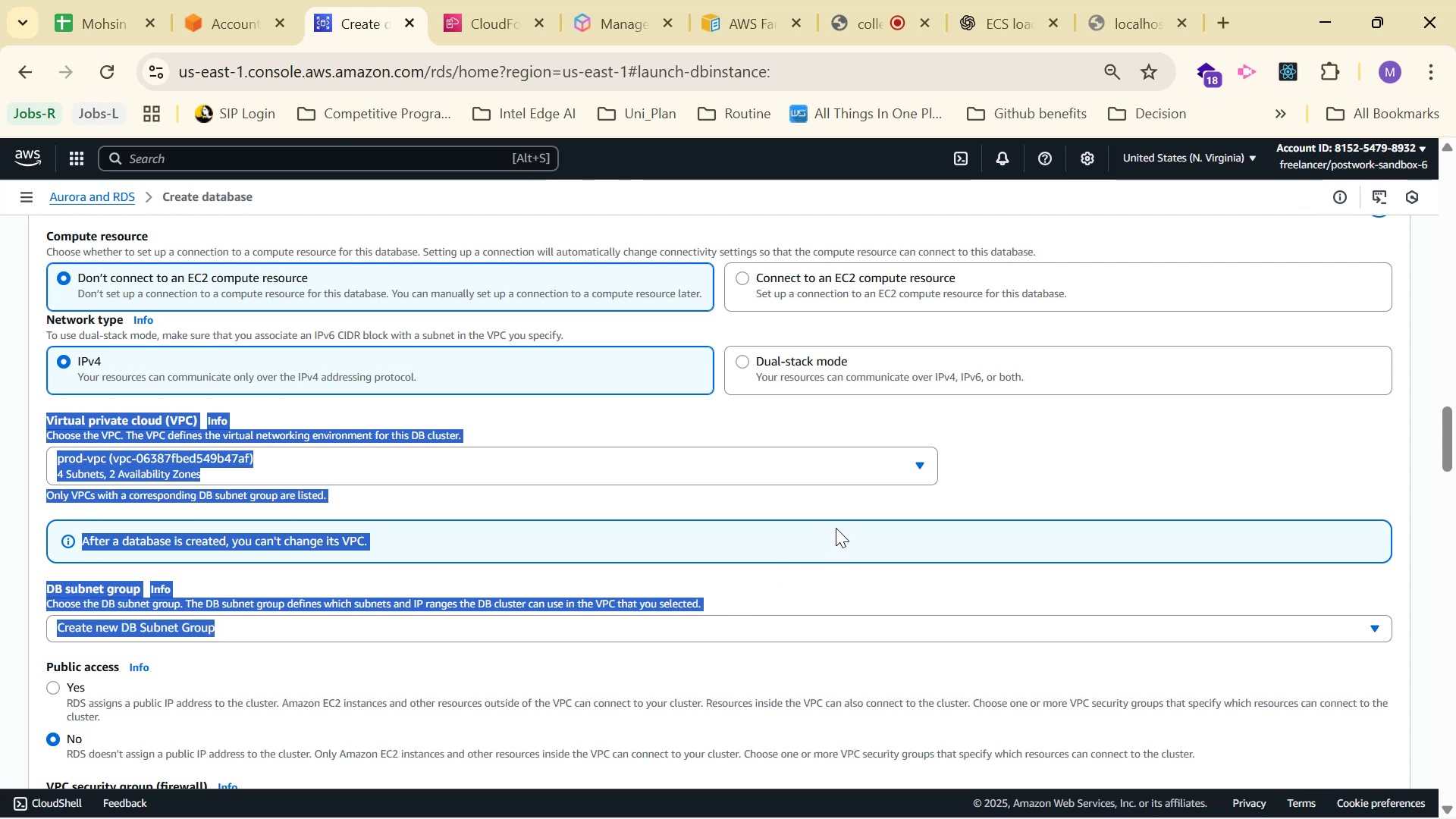 
key(Control+C)
 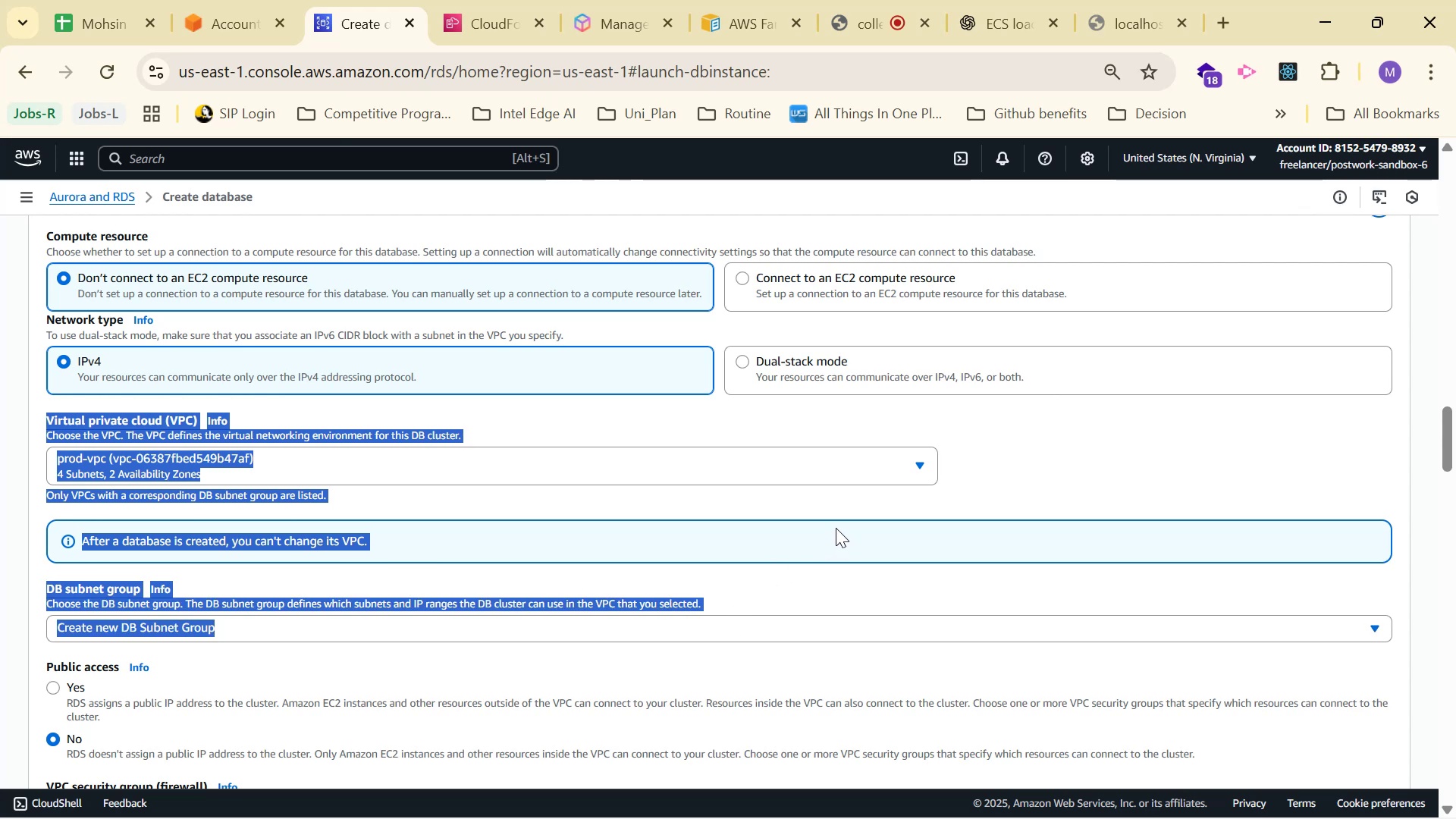 
key(Control+C)
 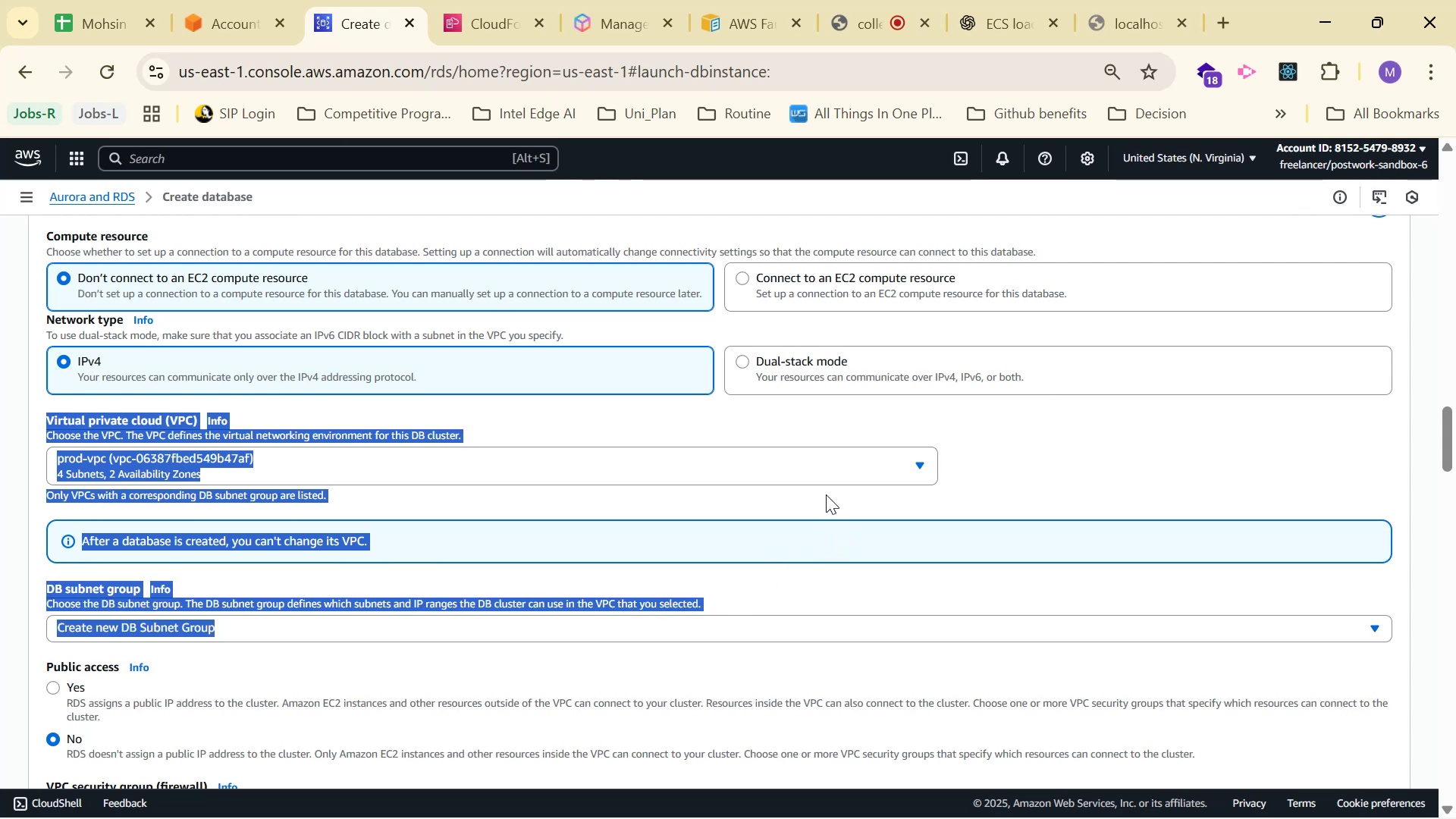 
key(Control+C)
 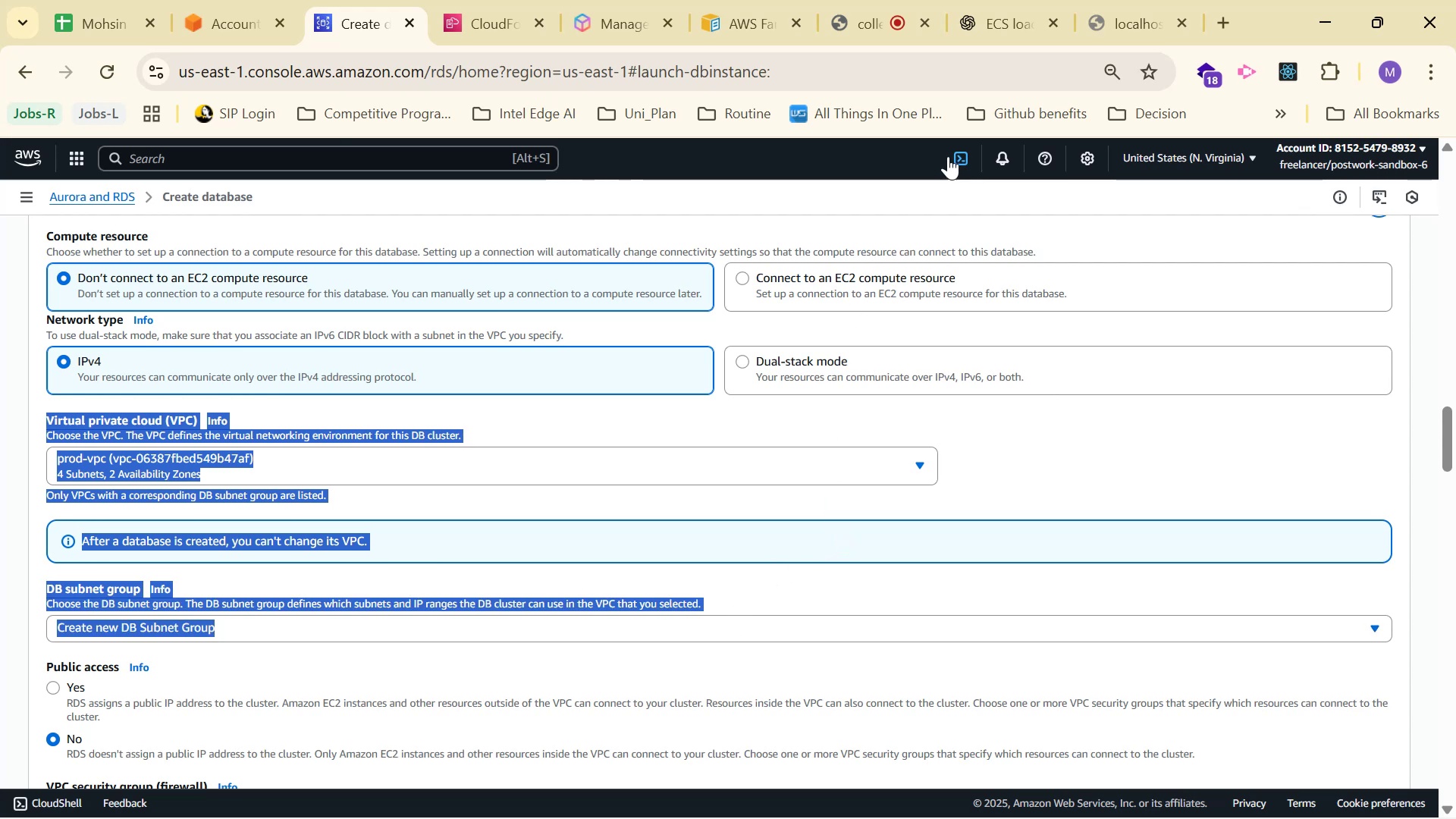 
key(Control+C)
 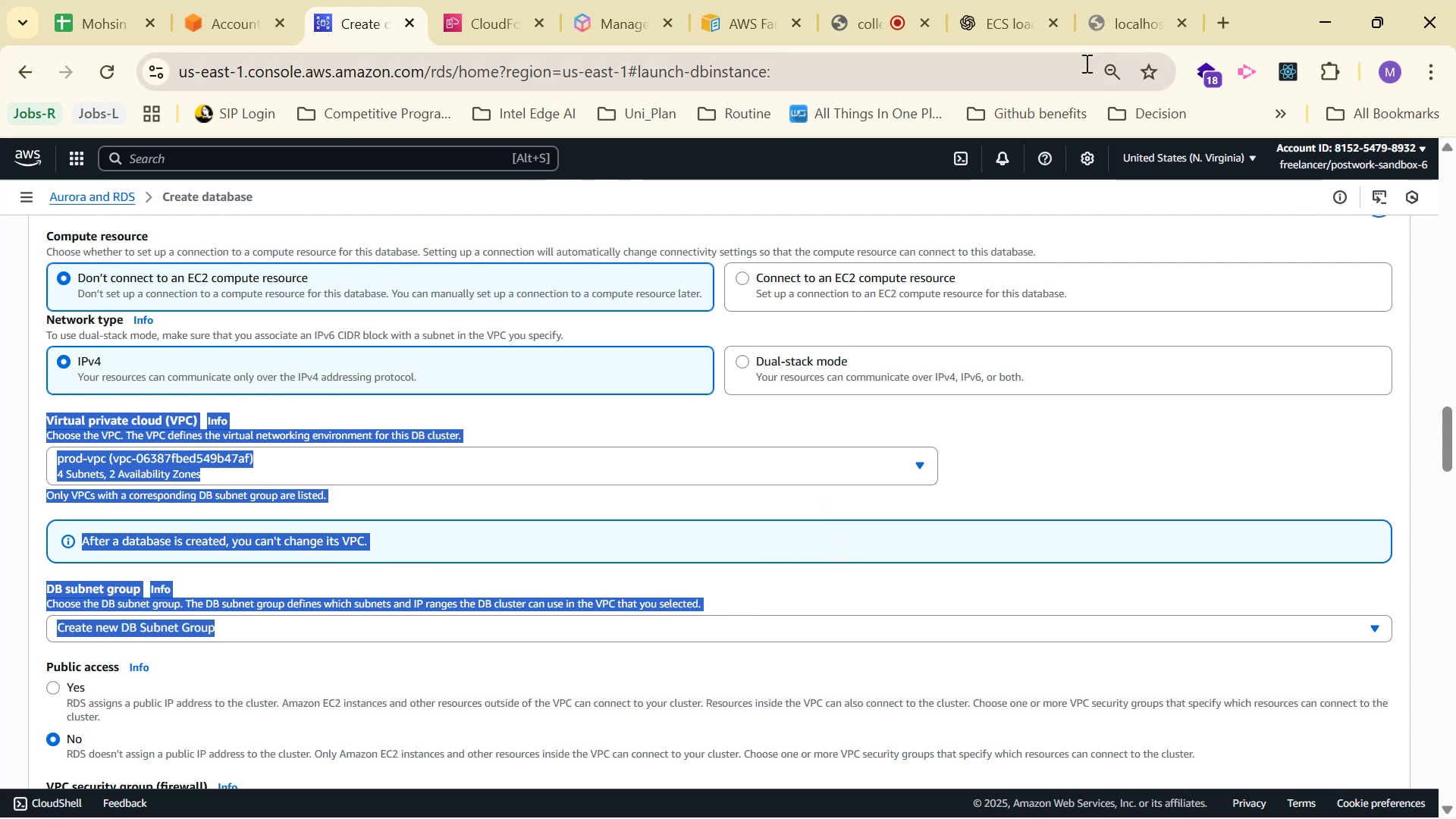 
key(Control+C)
 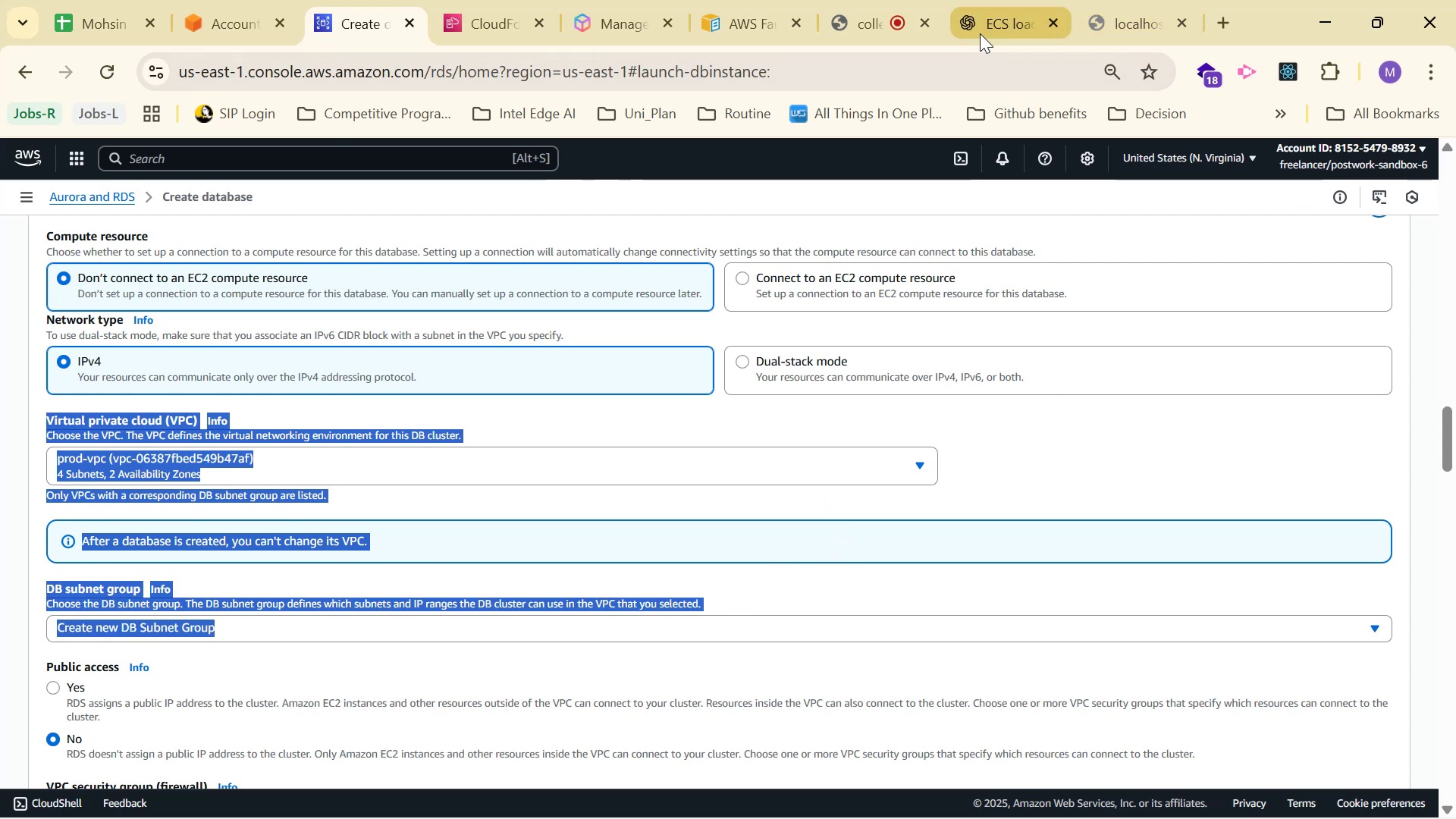 
left_click([980, 33])
 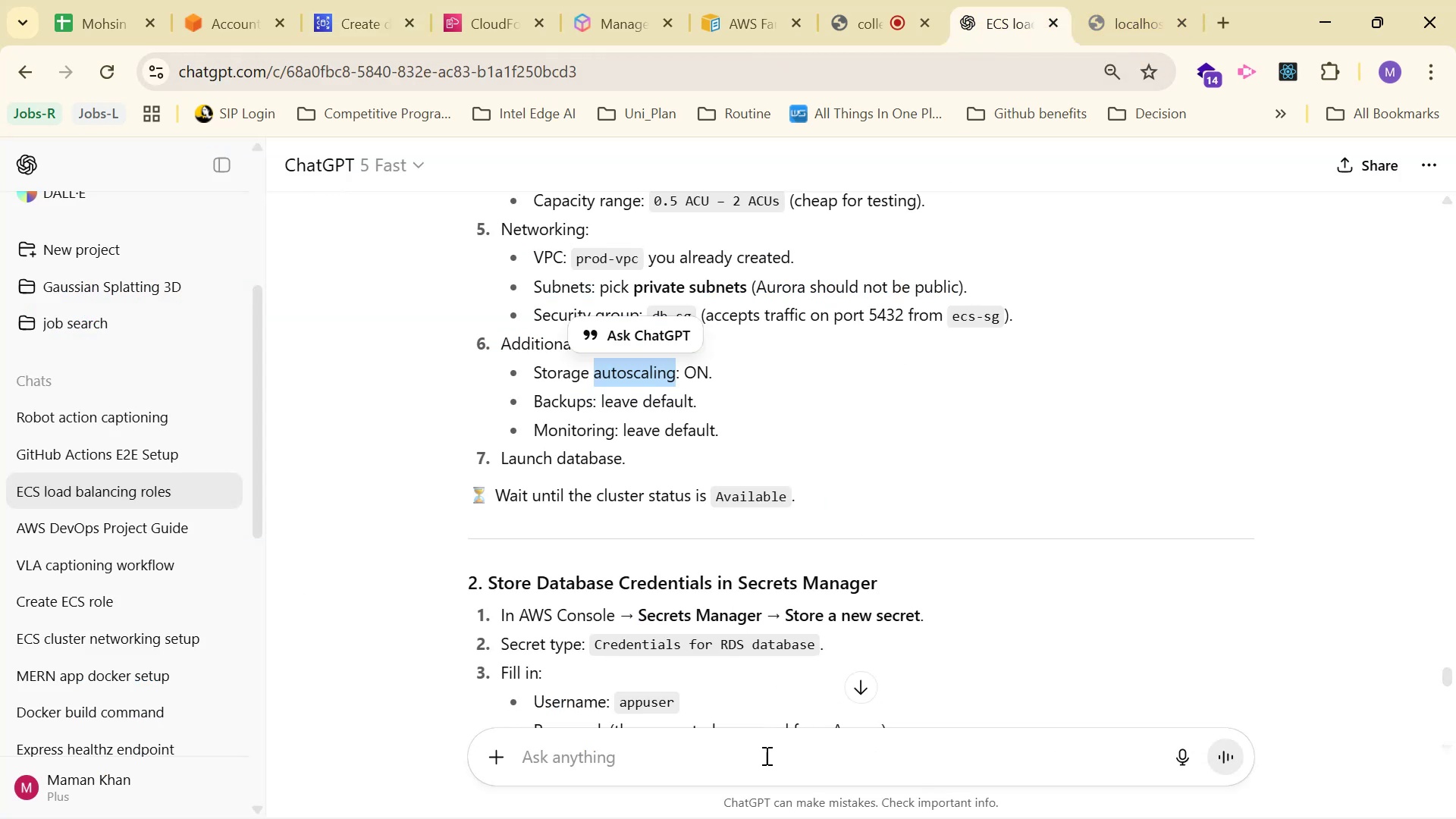 
left_click([766, 764])
 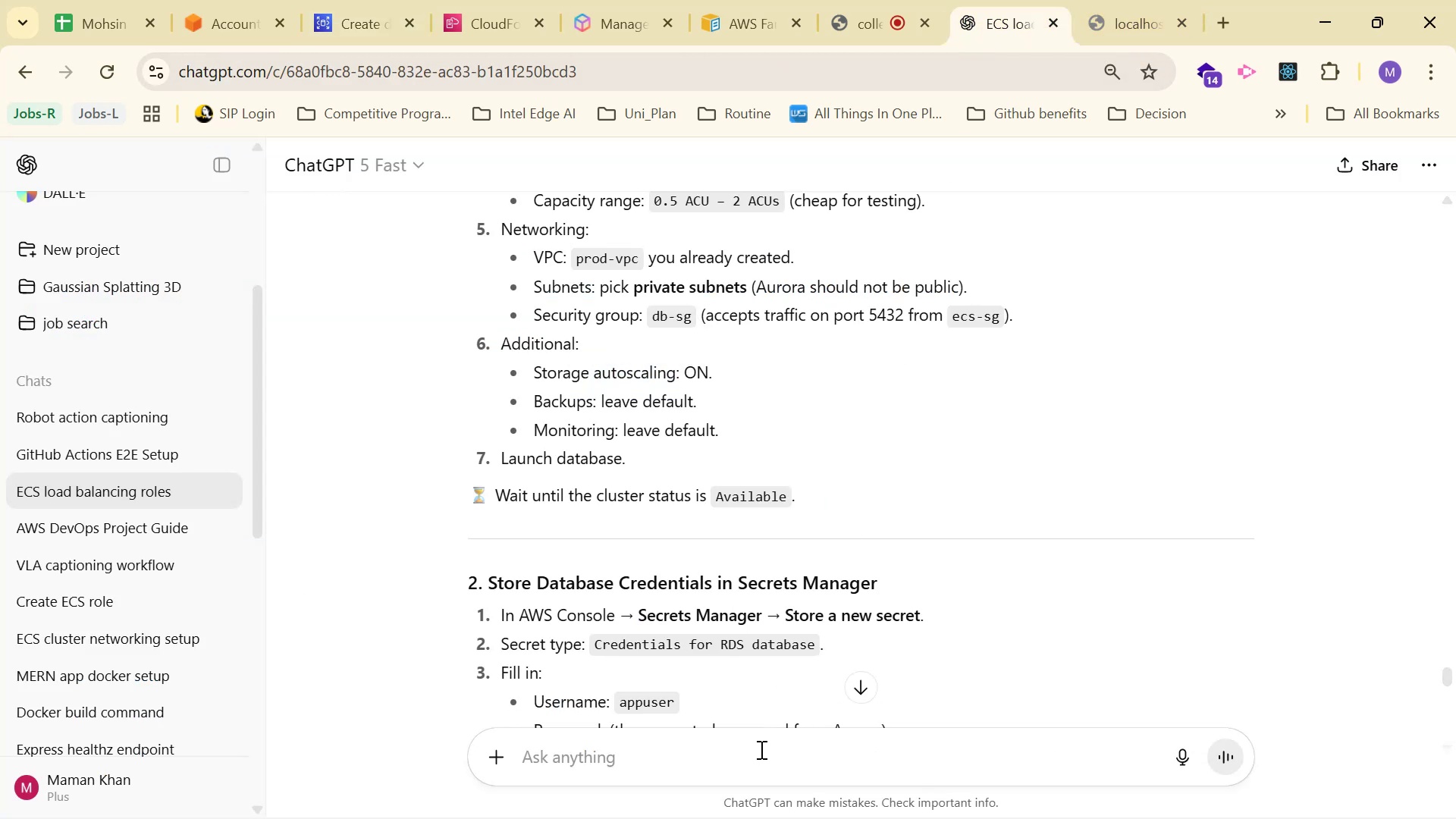 
type(after w)
key(Backspace)
type(selee)
key(Backspace)
type(cting the VPC the subned)
key(Backspace)
type(ts are not showing: )
 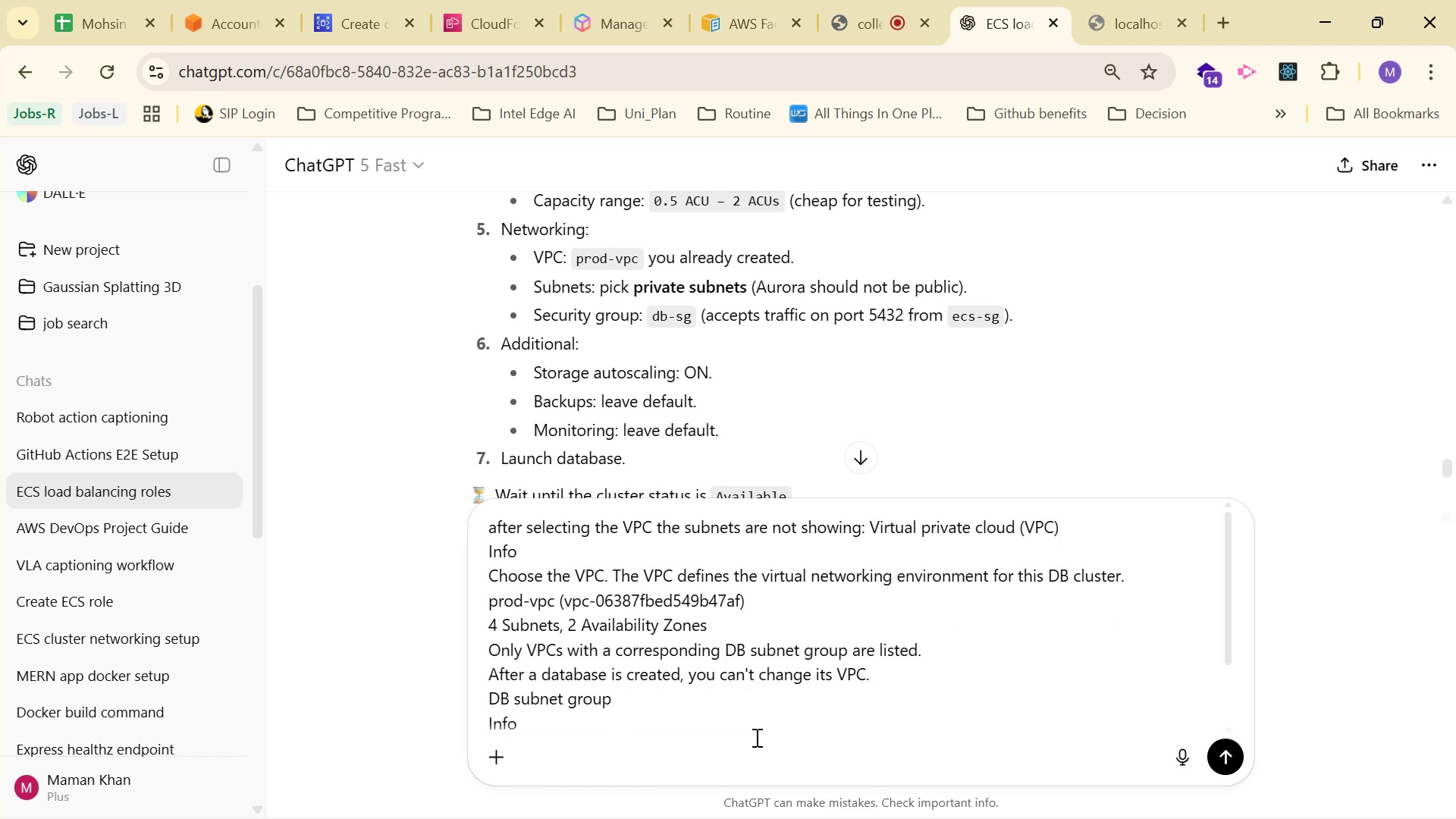 
 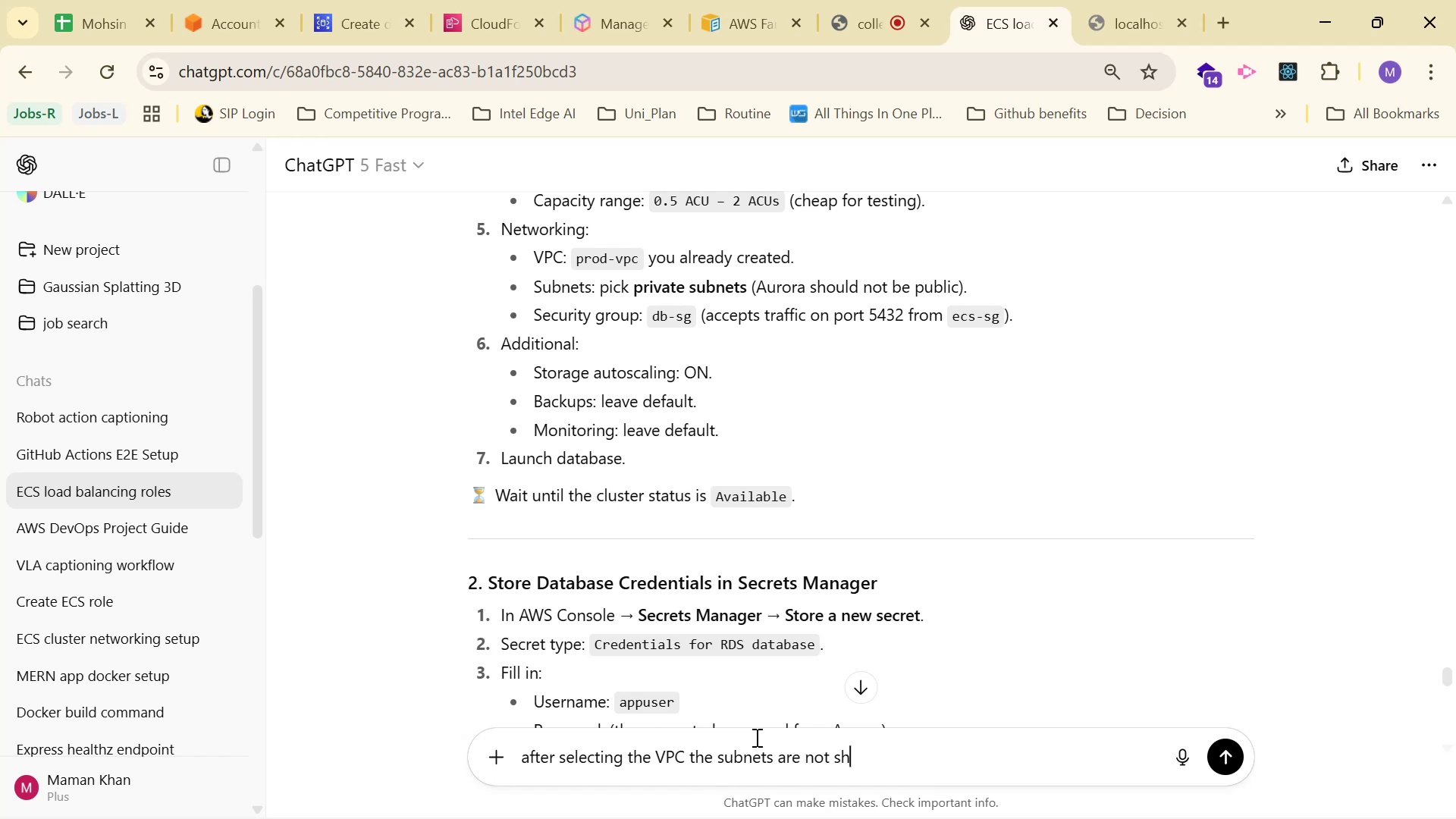 
key(Control+ControlLeft)
 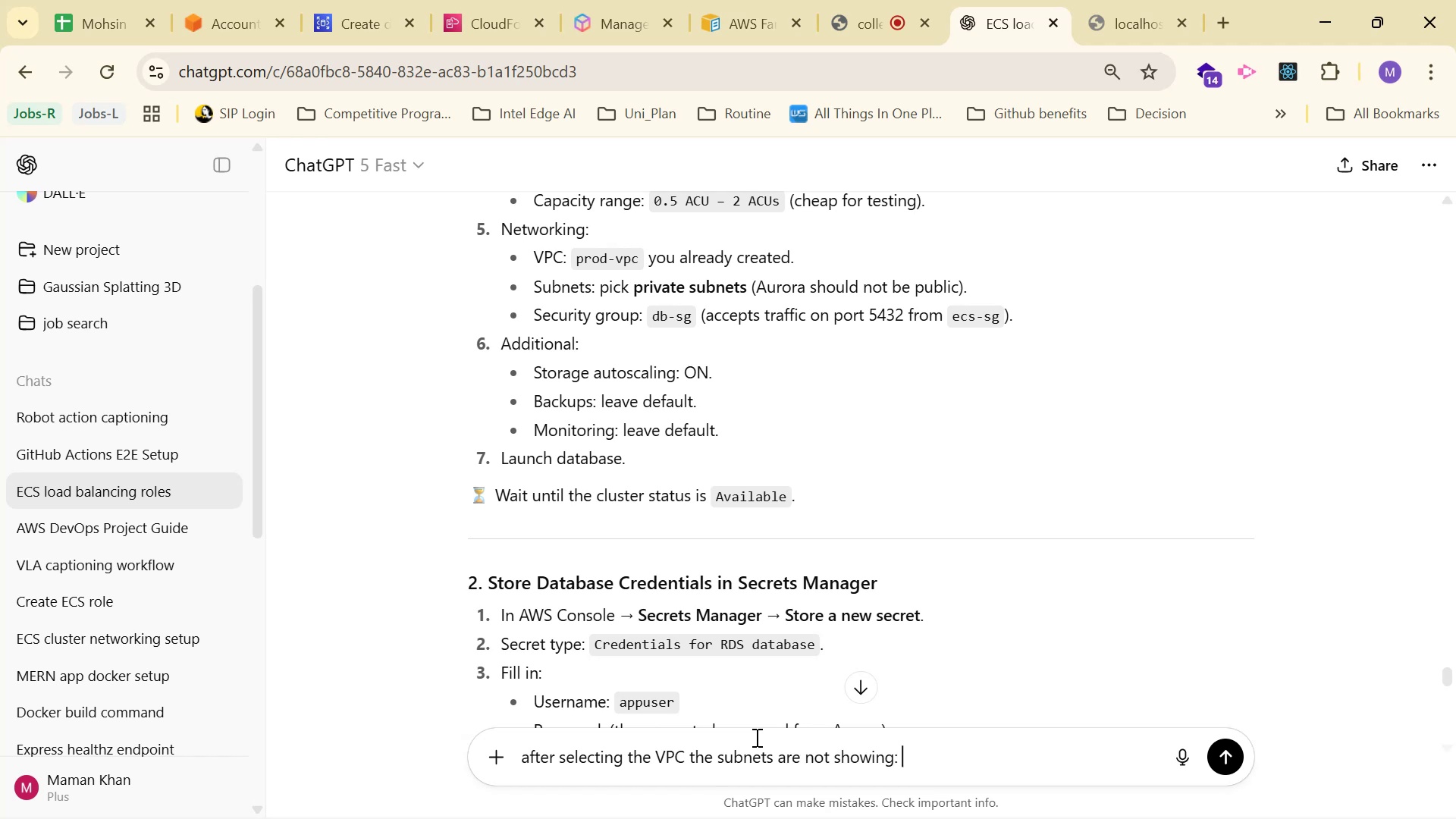 
key(Control+V)
 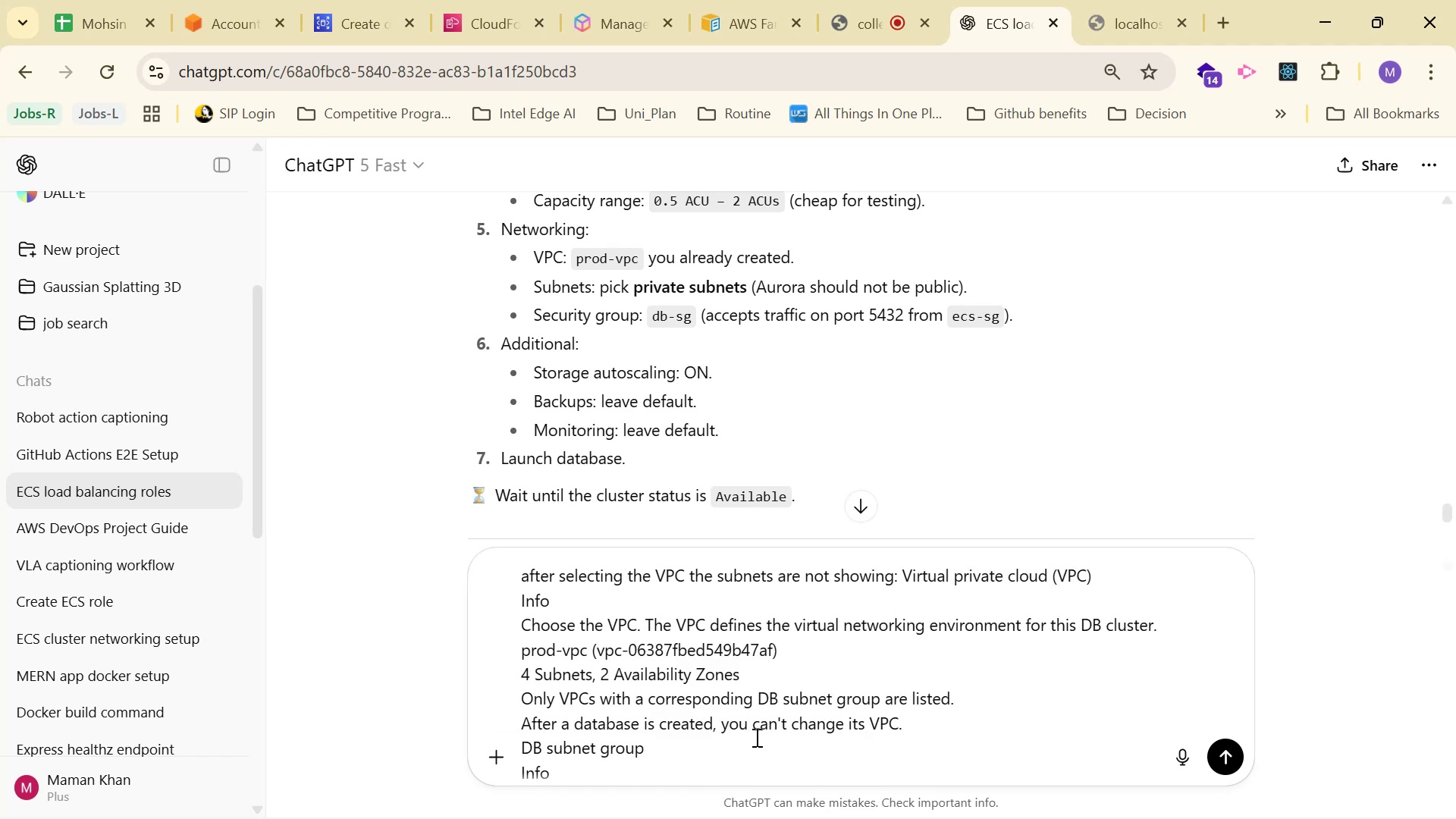 
key(Control+Enter)
 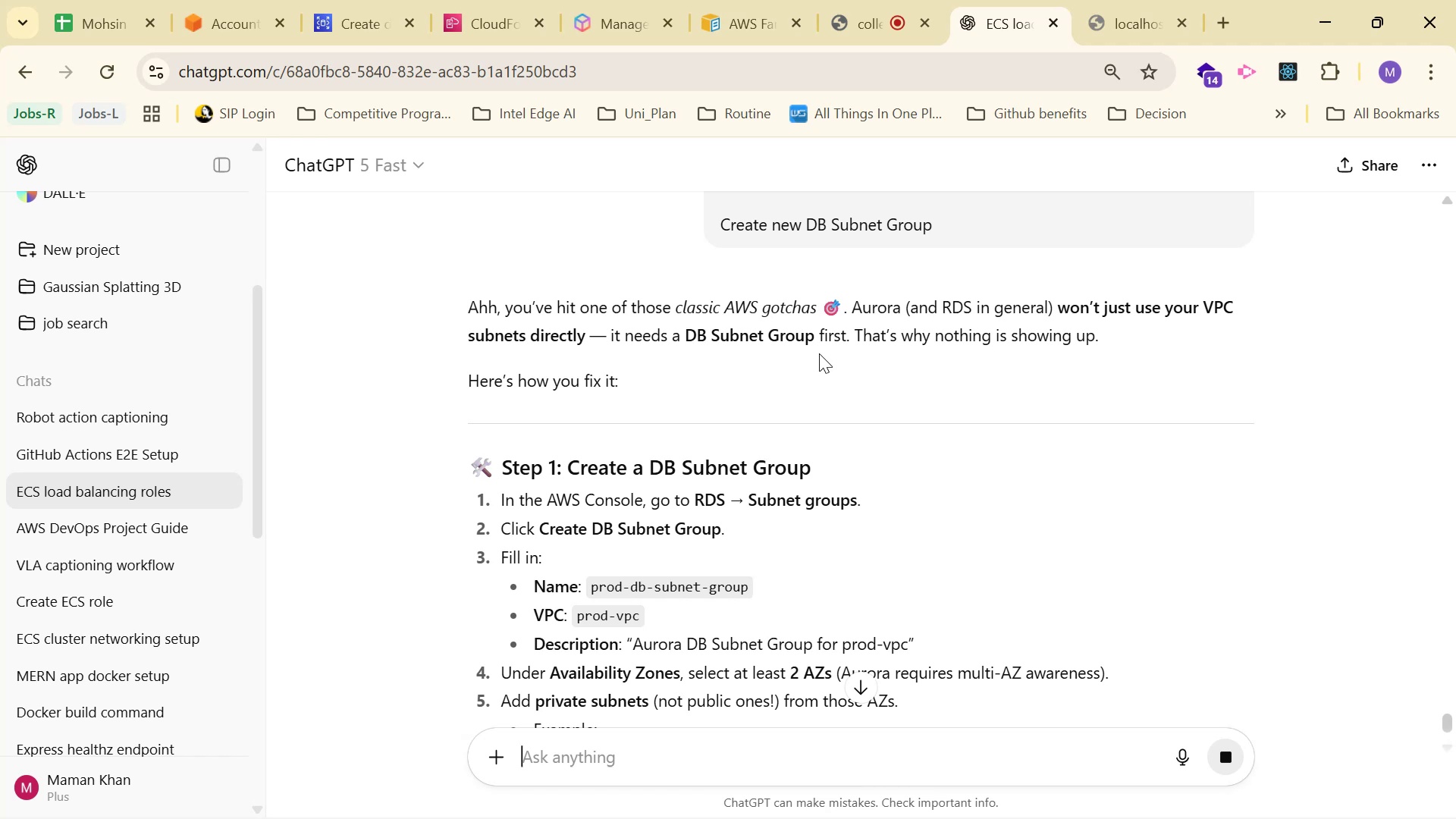 
wait(12.09)
 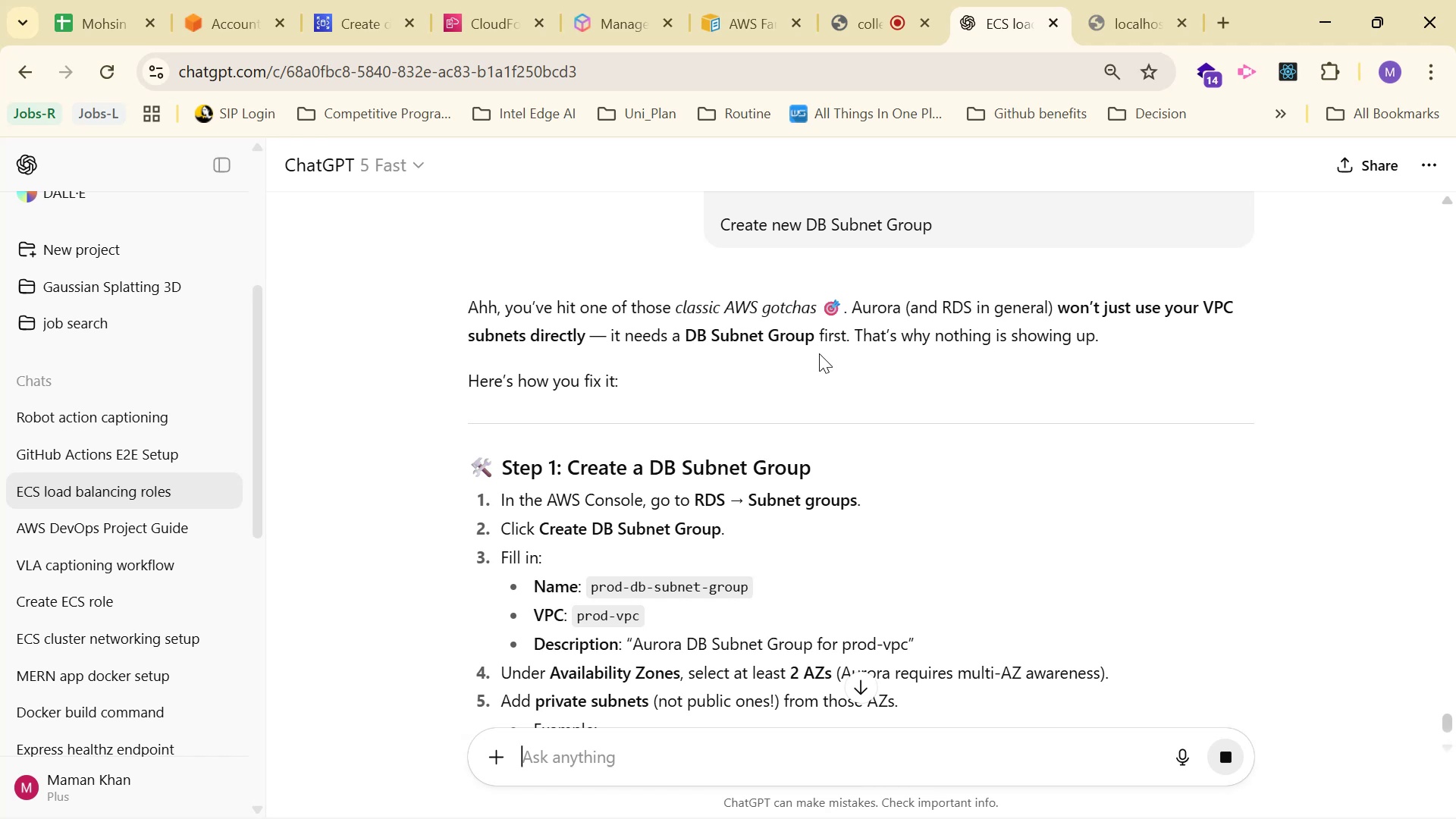 
scroll: coordinate [964, 353], scroll_direction: down, amount: 3.0
 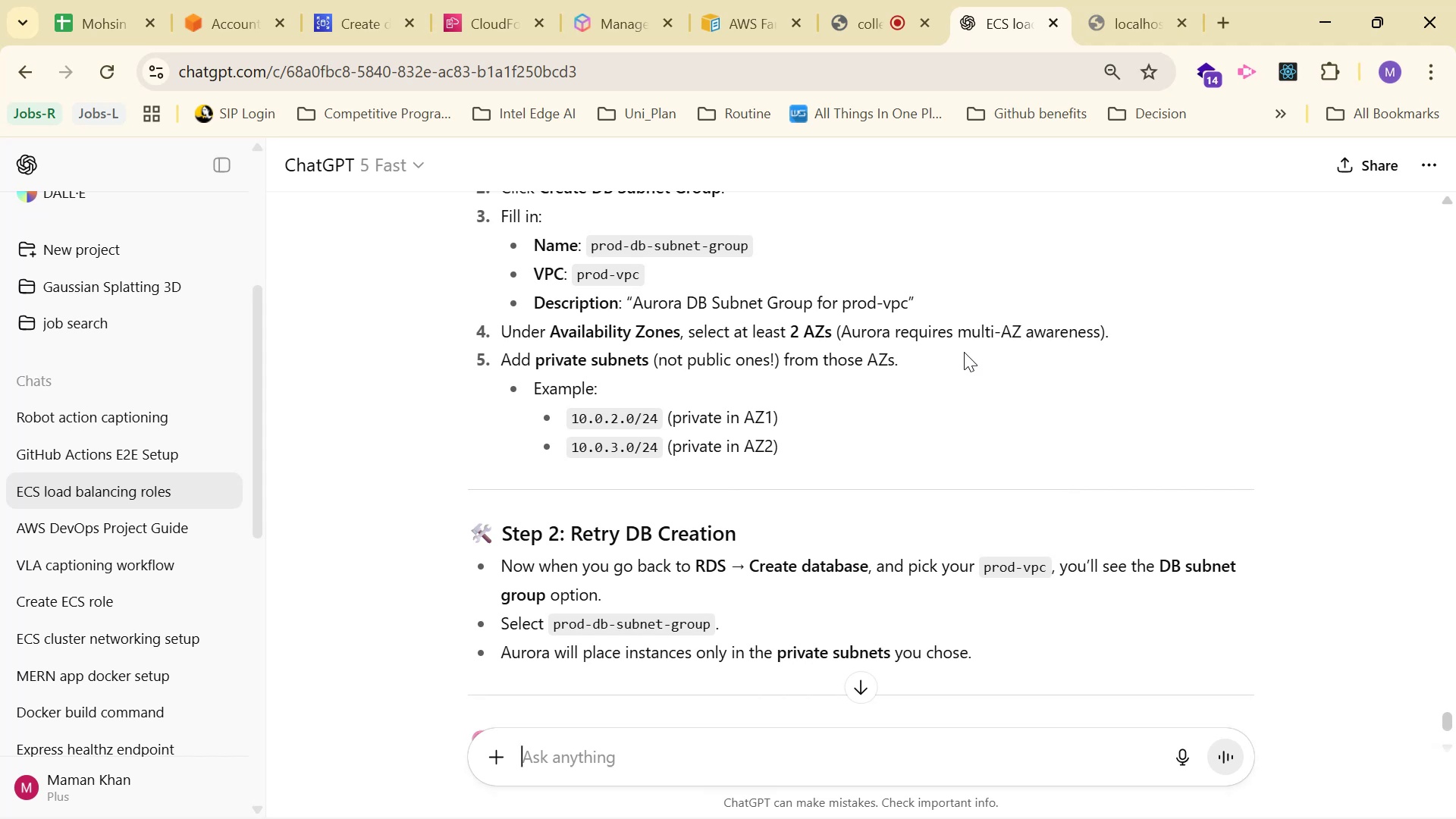 
wait(7.75)
 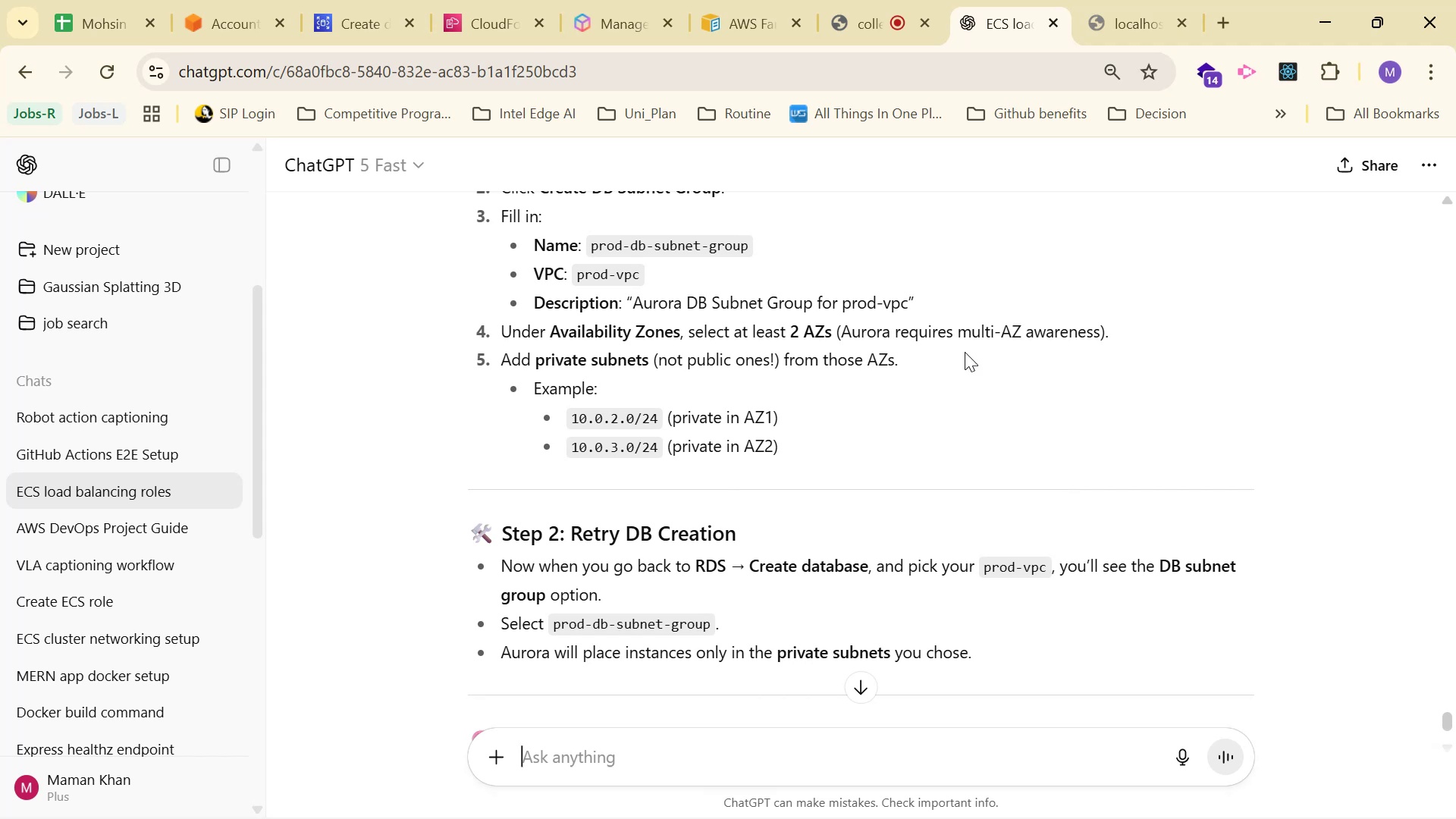 
scroll: coordinate [962, 356], scroll_direction: down, amount: 2.0
 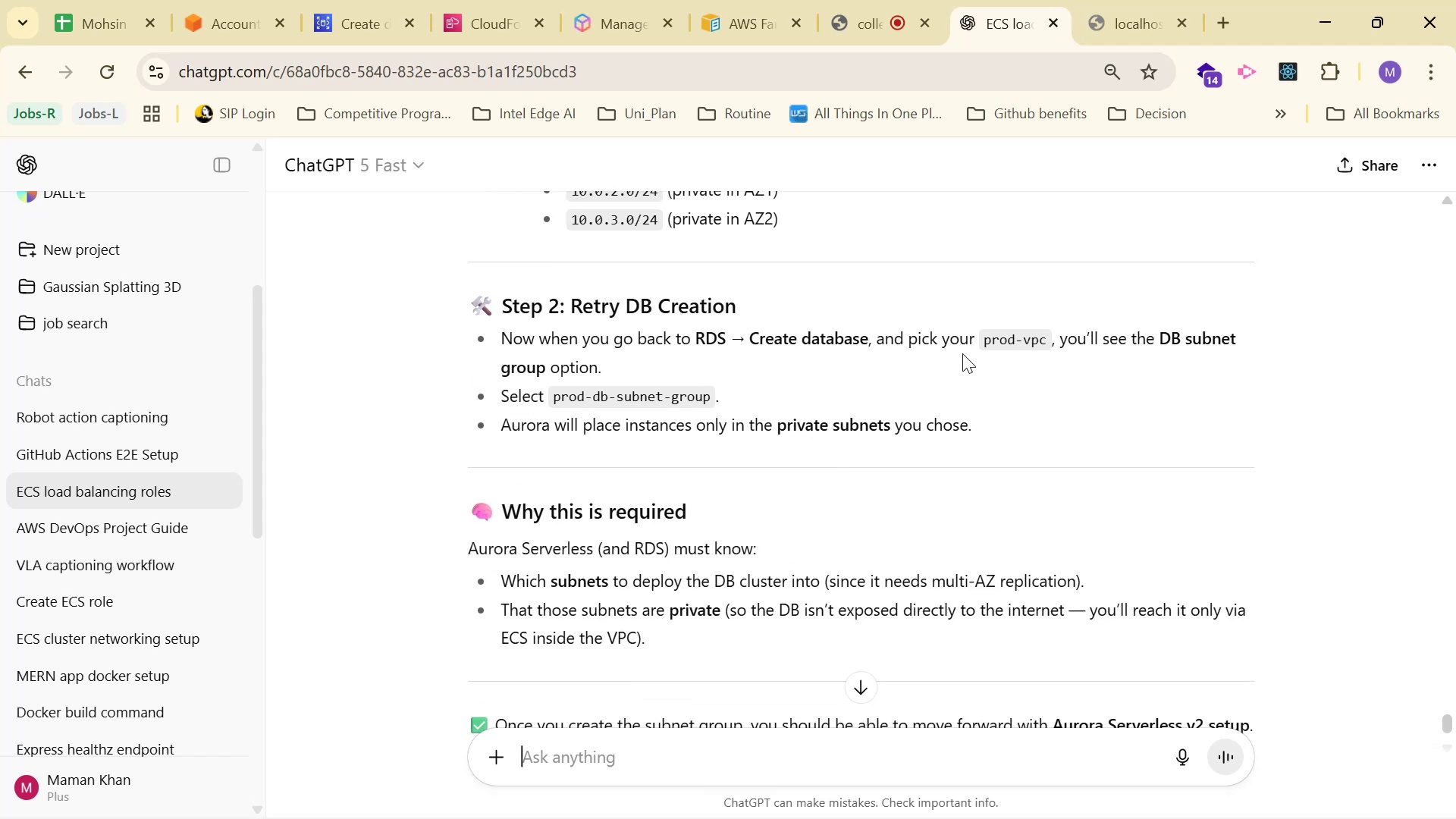 
scroll: coordinate [948, 359], scroll_direction: up, amount: 4.0
 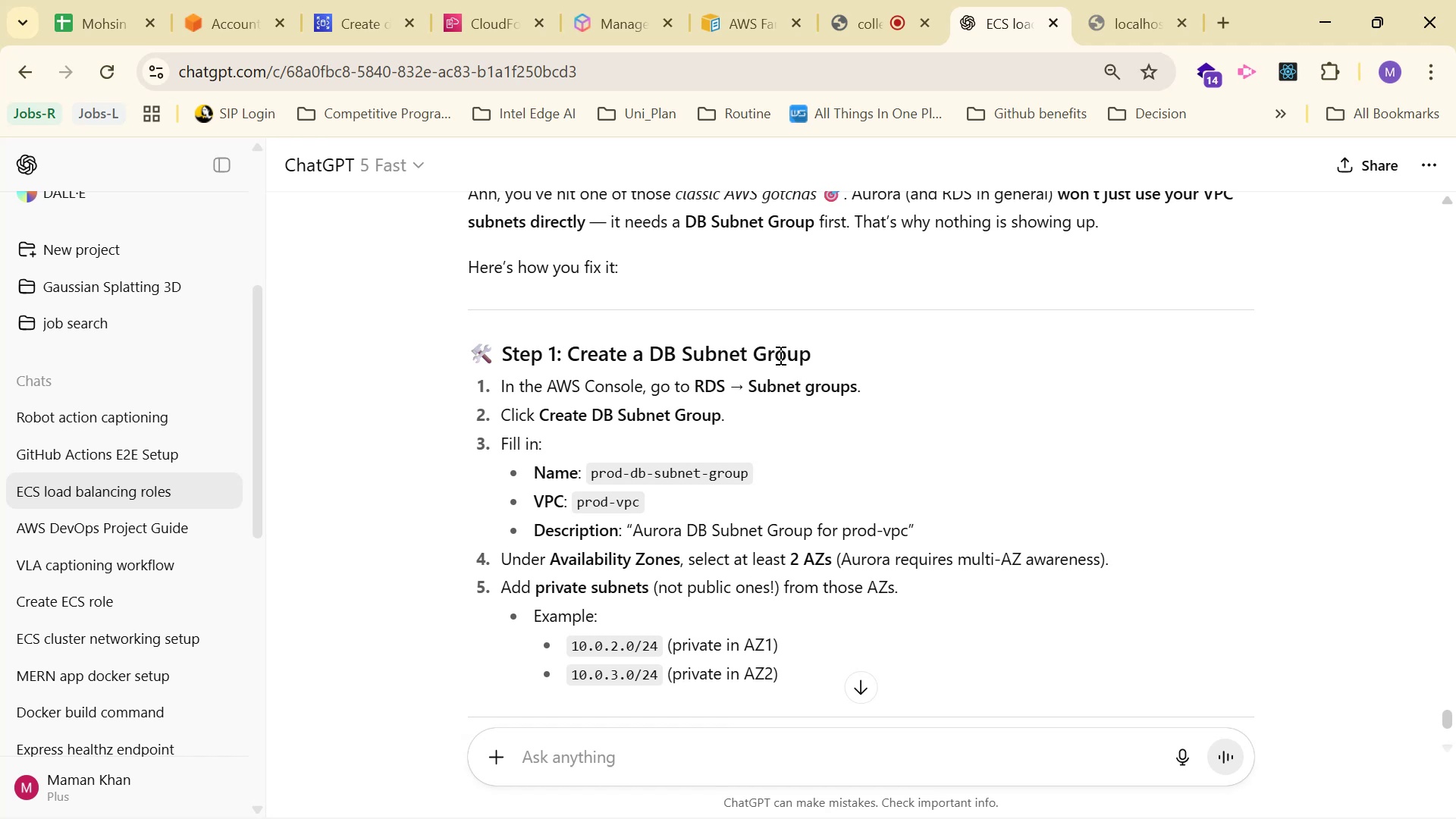 
wait(25.03)
 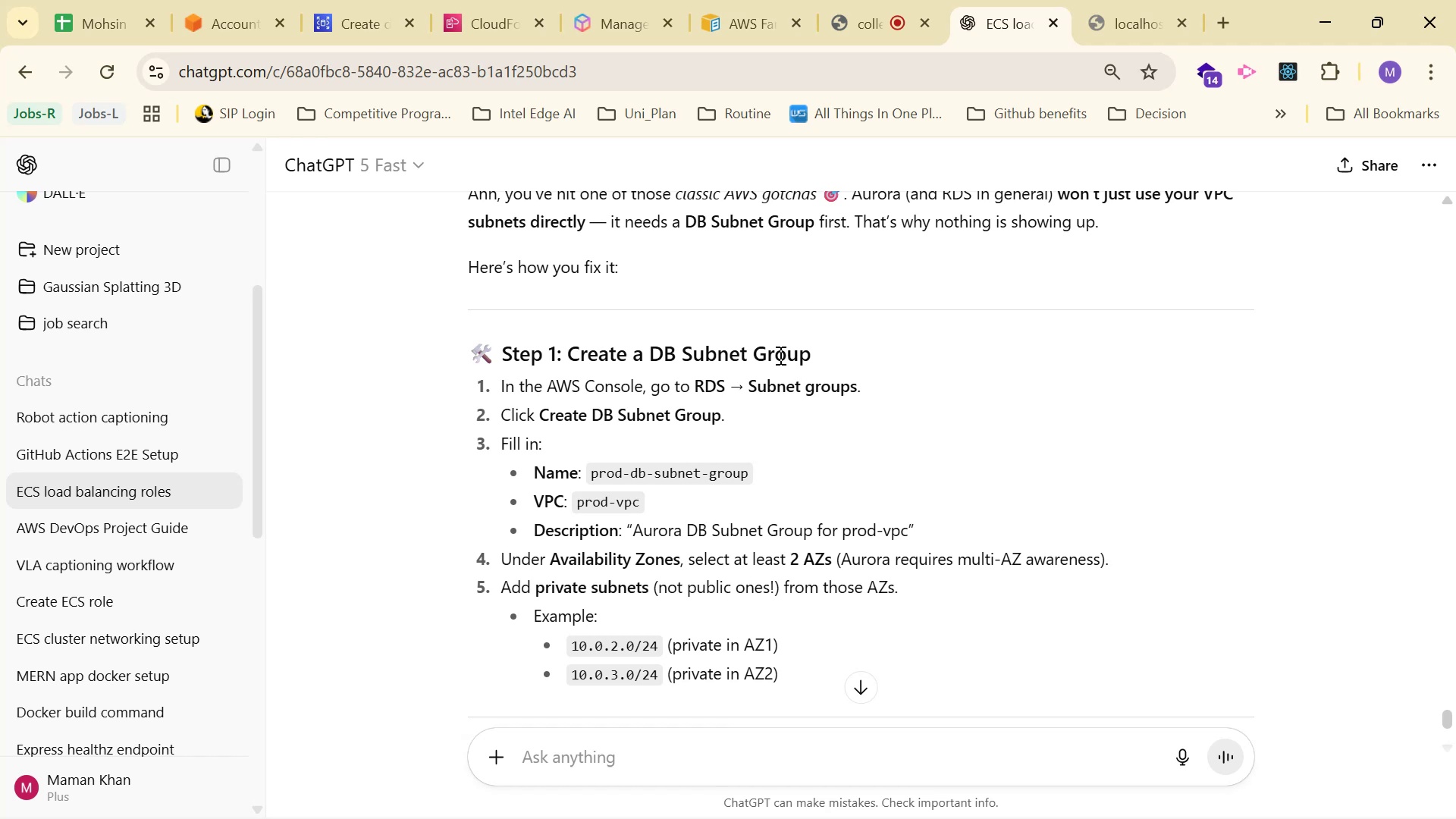 
scroll: coordinate [1007, 416], scroll_direction: up, amount: 1.0
 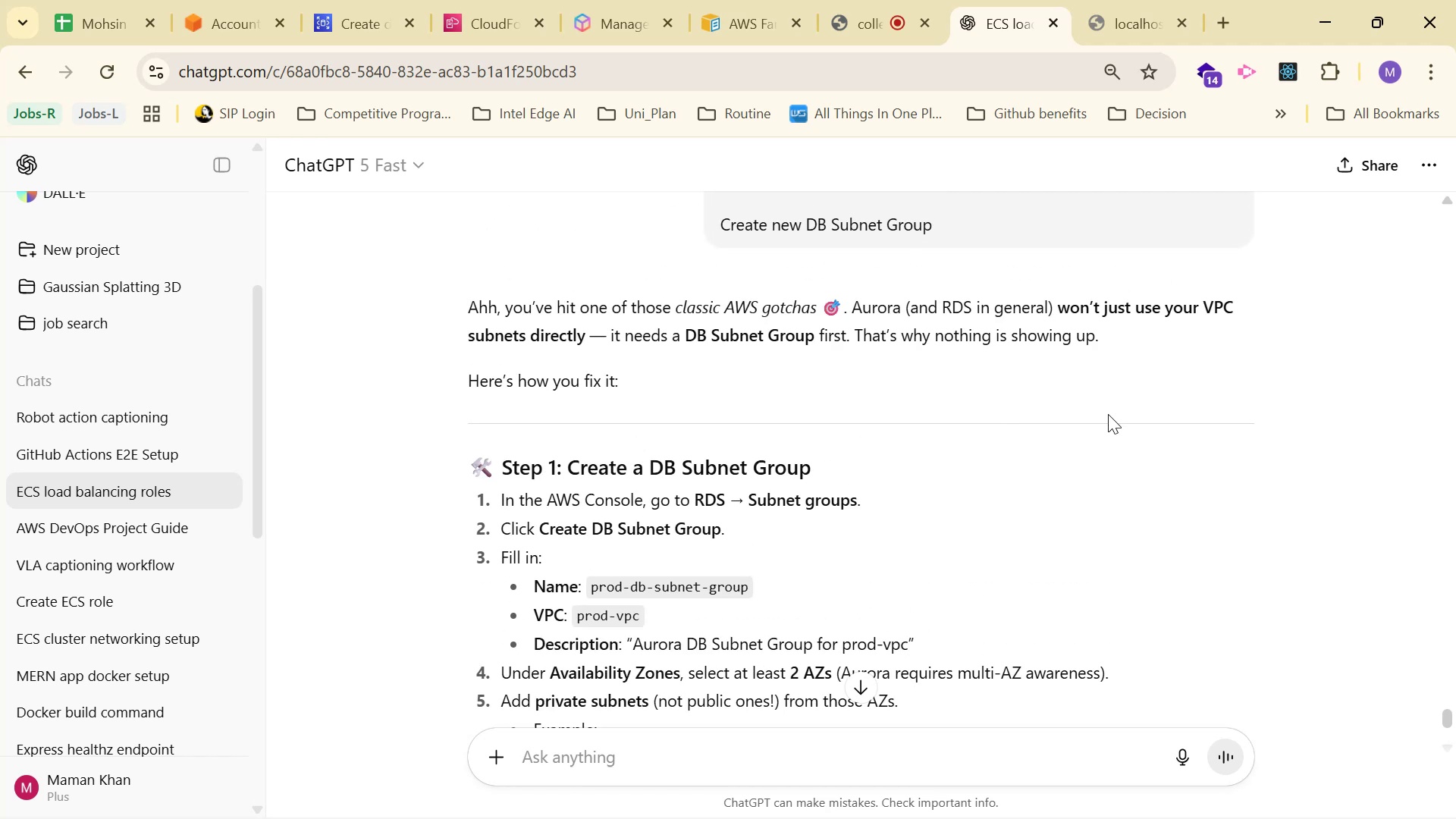 
scroll: coordinate [1037, 416], scroll_direction: down, amount: 1.0
 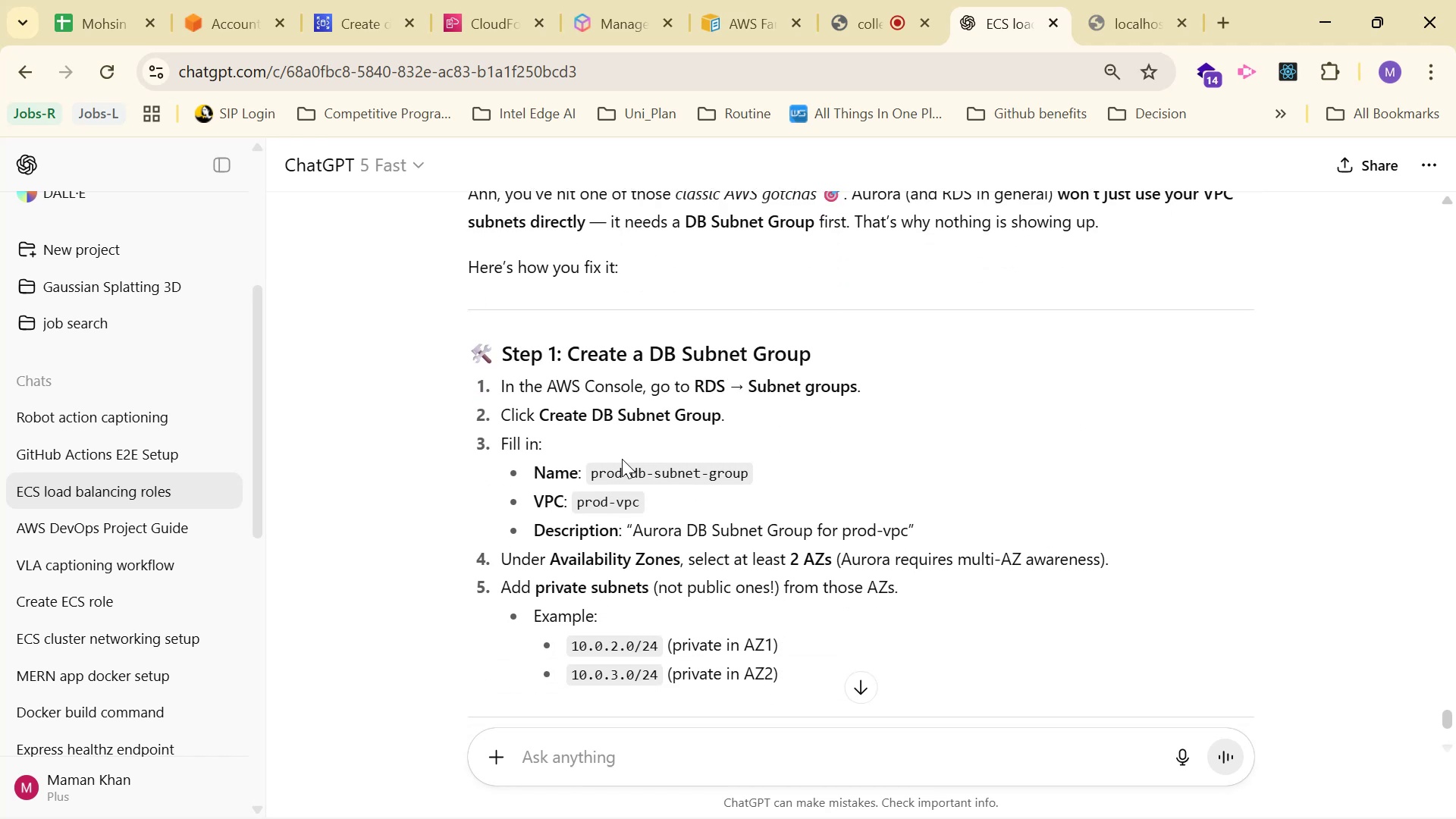 
left_click_drag(start_coordinate=[590, 473], to_coordinate=[752, 462])
 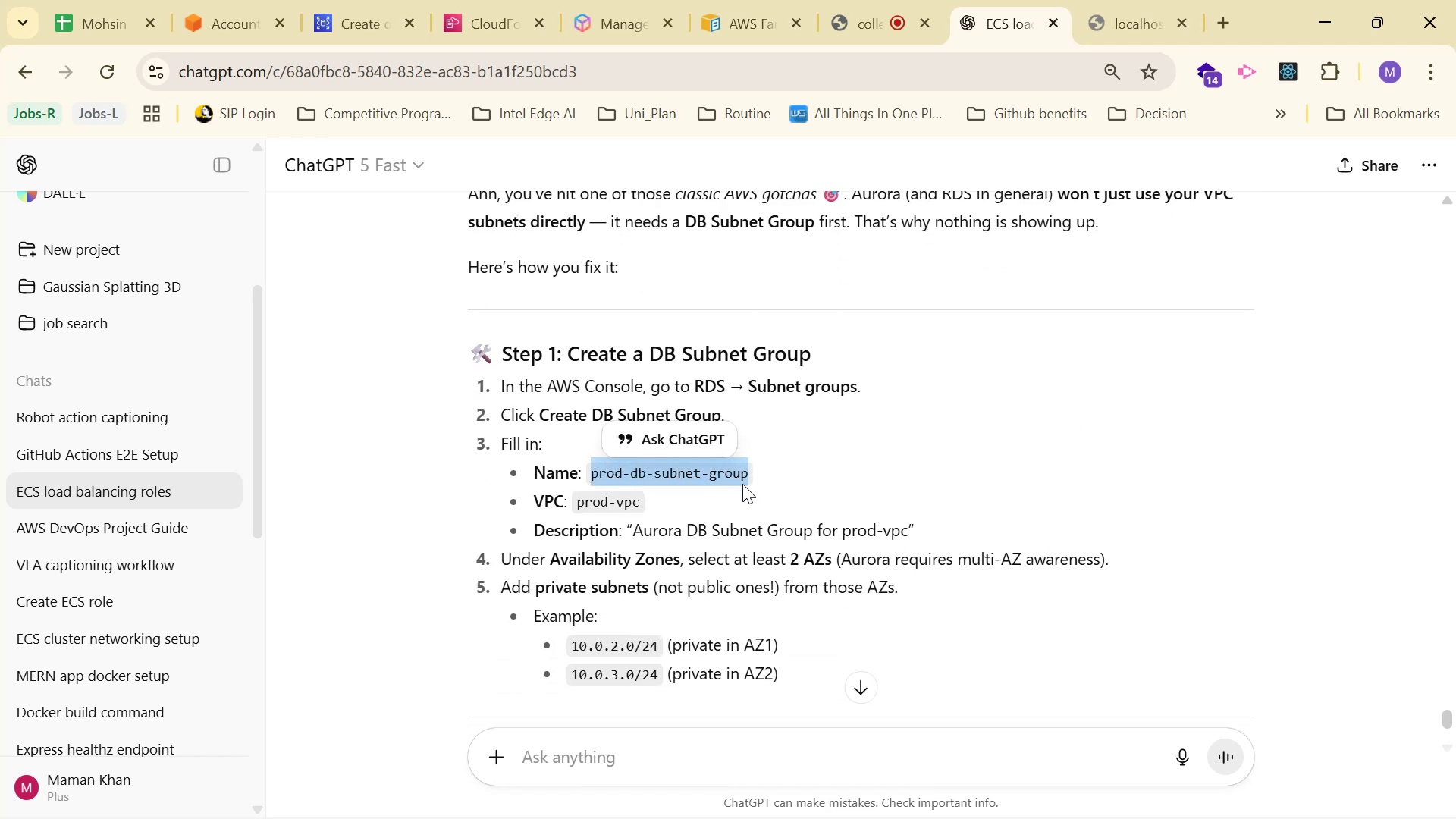 
left_click([742, 484])
 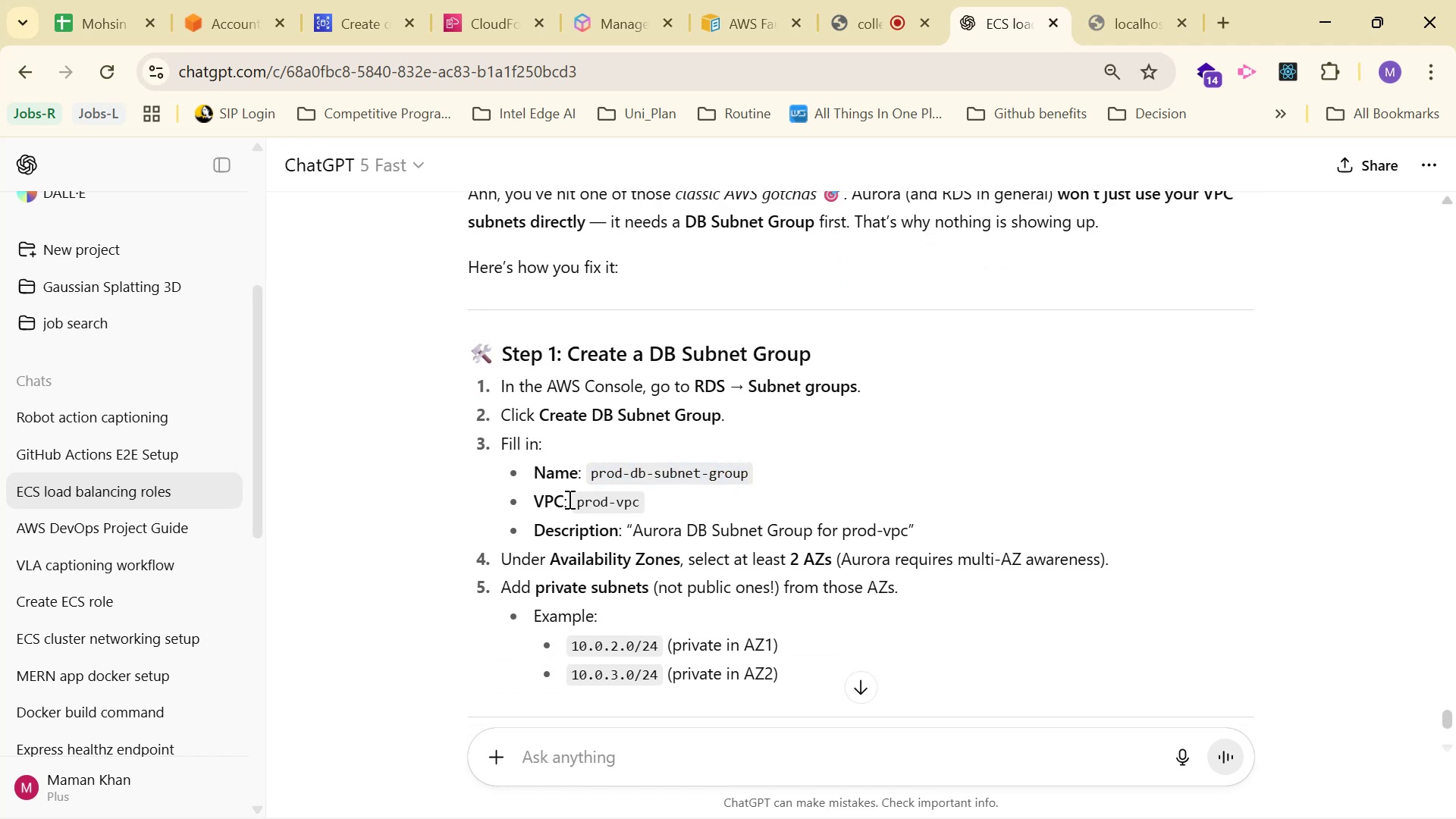 
left_click_drag(start_coordinate=[574, 501], to_coordinate=[661, 505])
 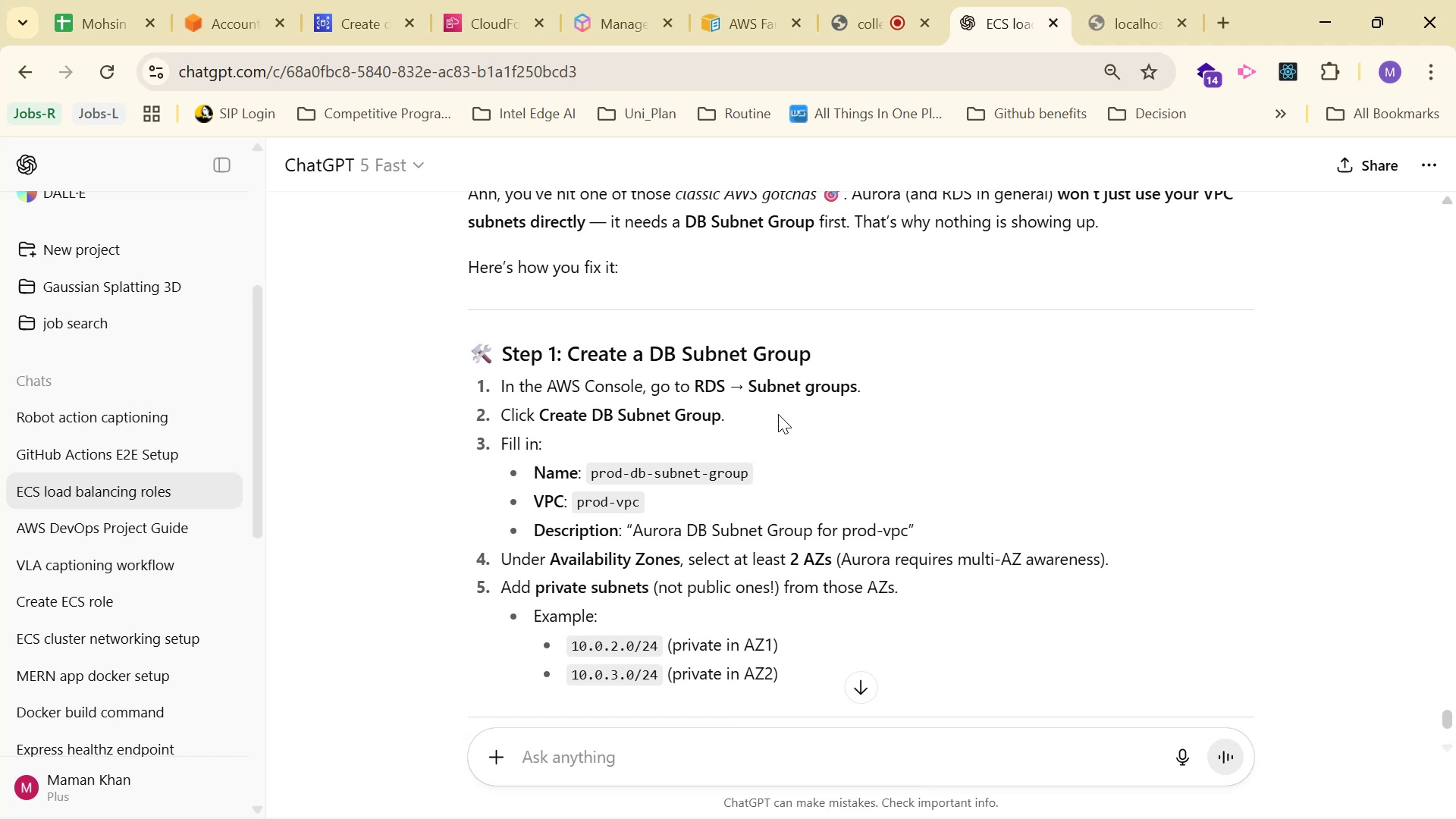 
left_click_drag(start_coordinate=[704, 391], to_coordinate=[730, 389])
 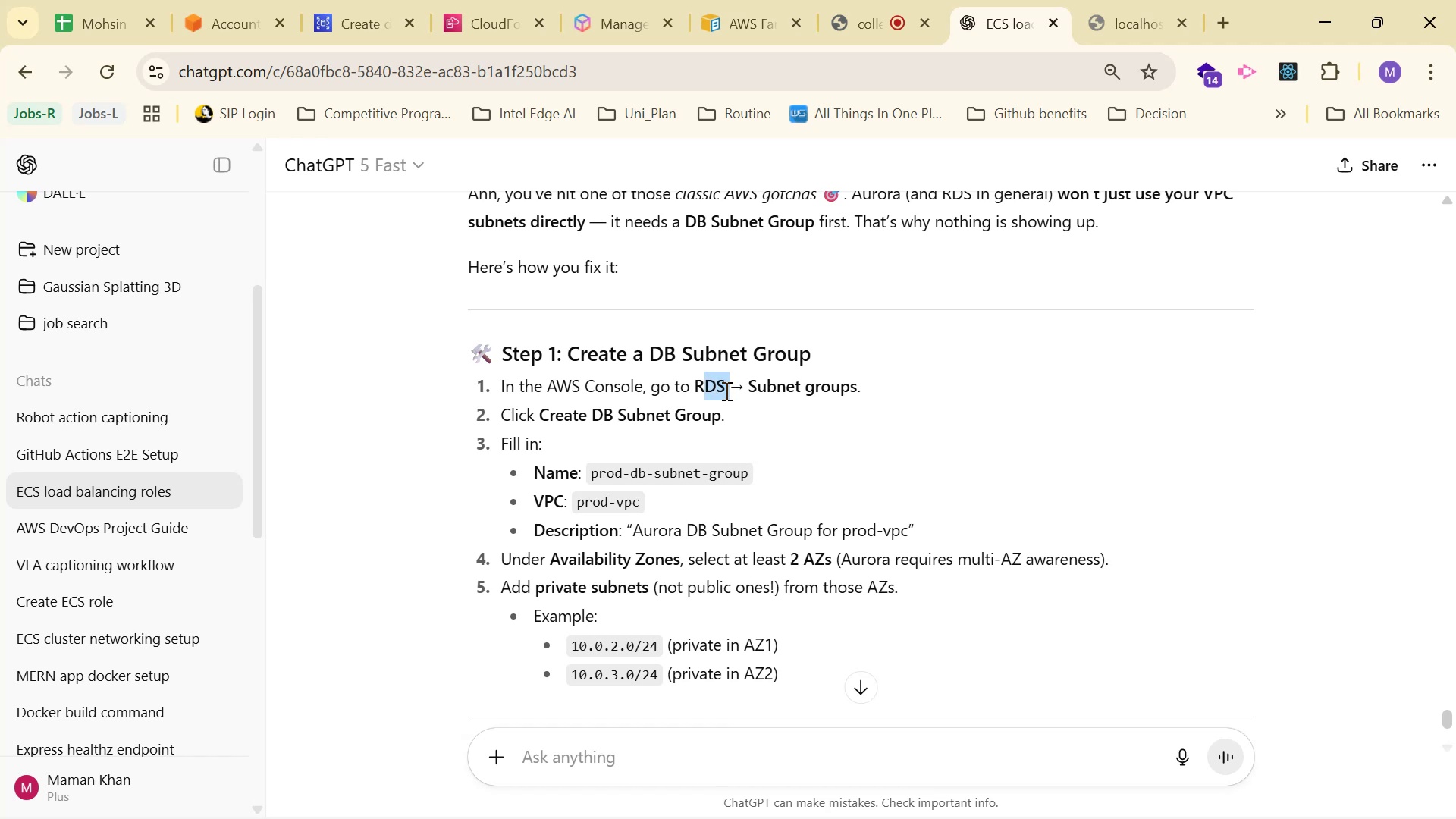 
left_click([725, 391])
 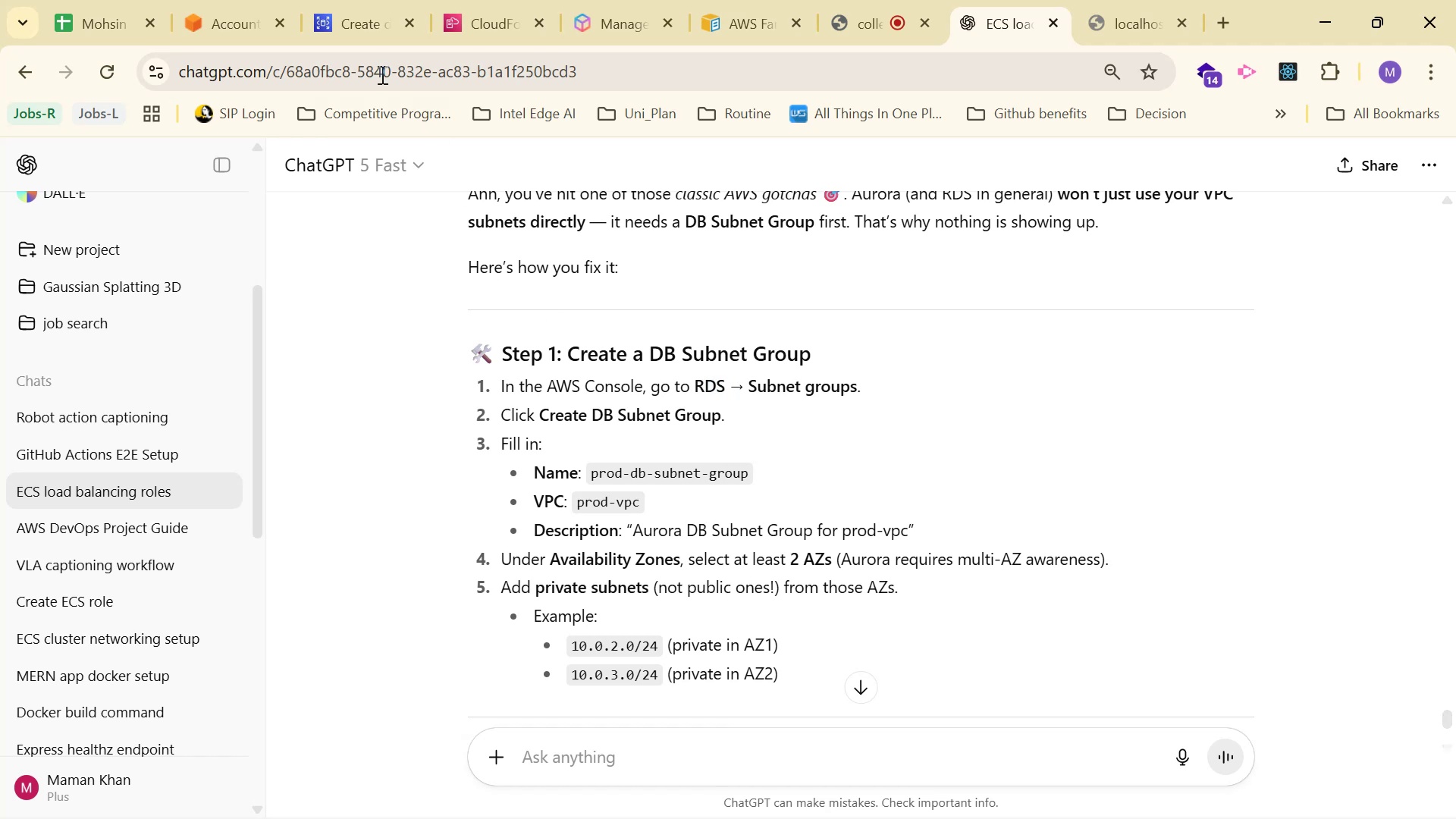 
left_click([341, 4])
 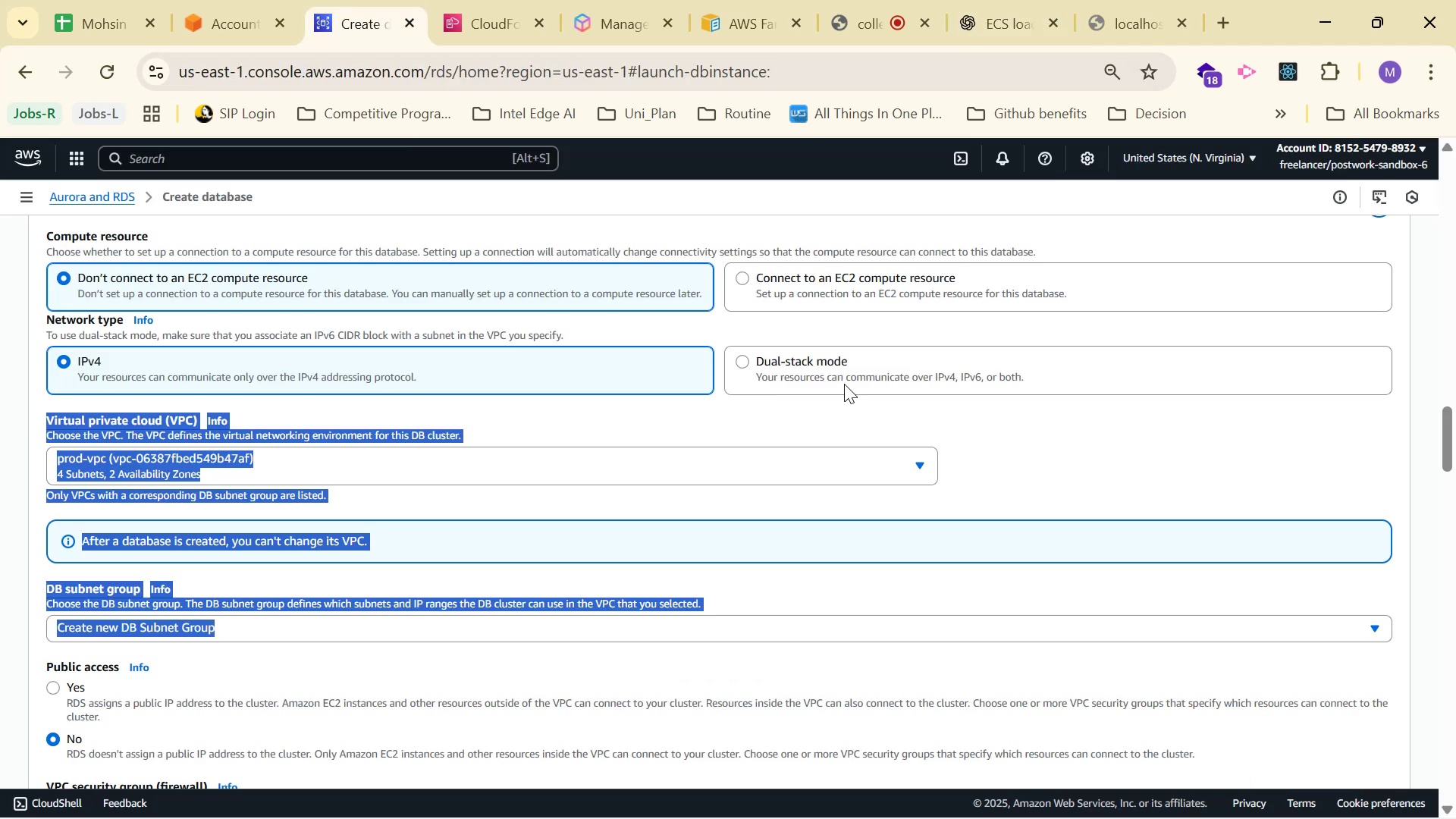 
left_click([1073, 432])
 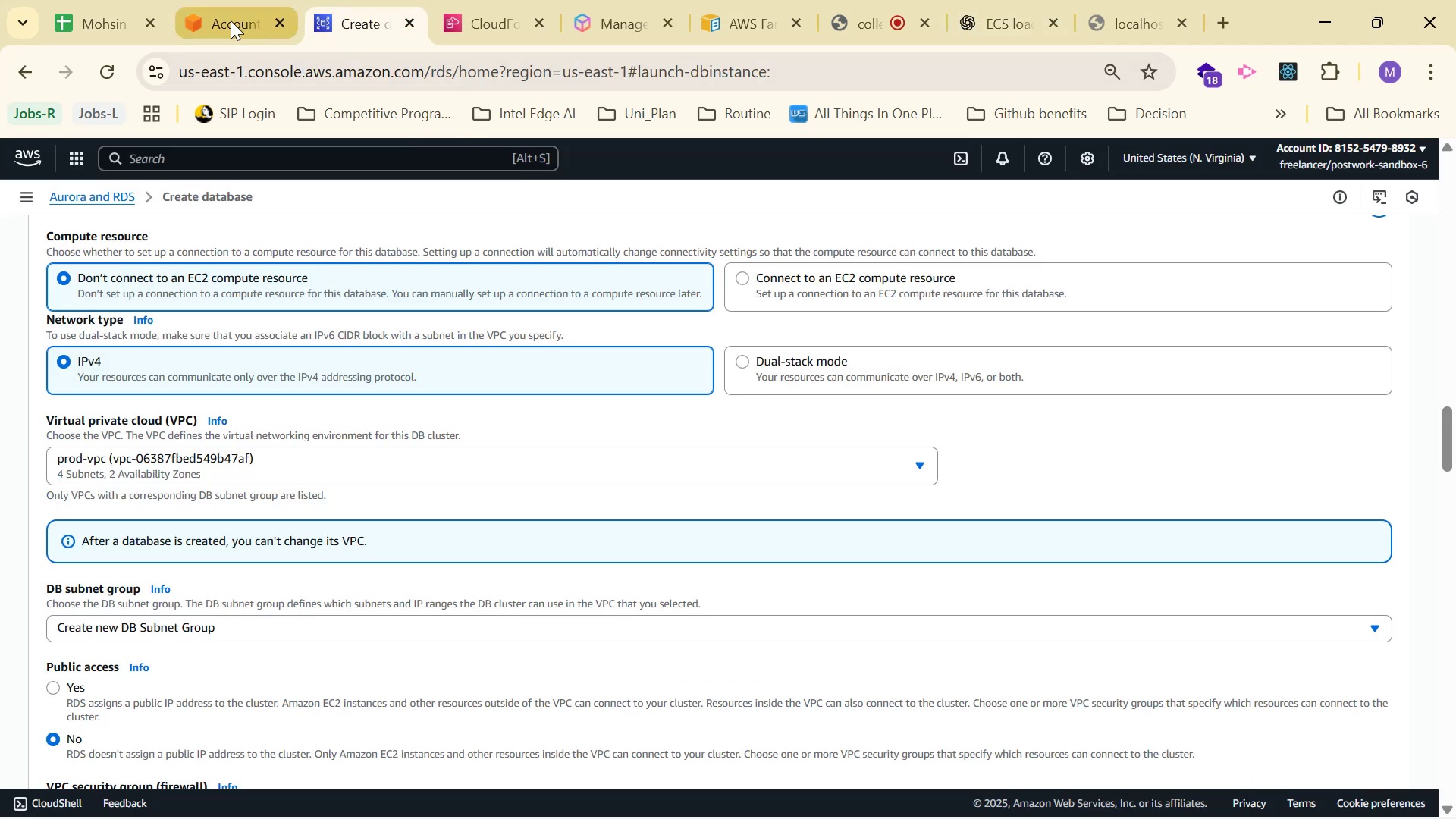 
scroll: coordinate [526, 350], scroll_direction: up, amount: 8.0
 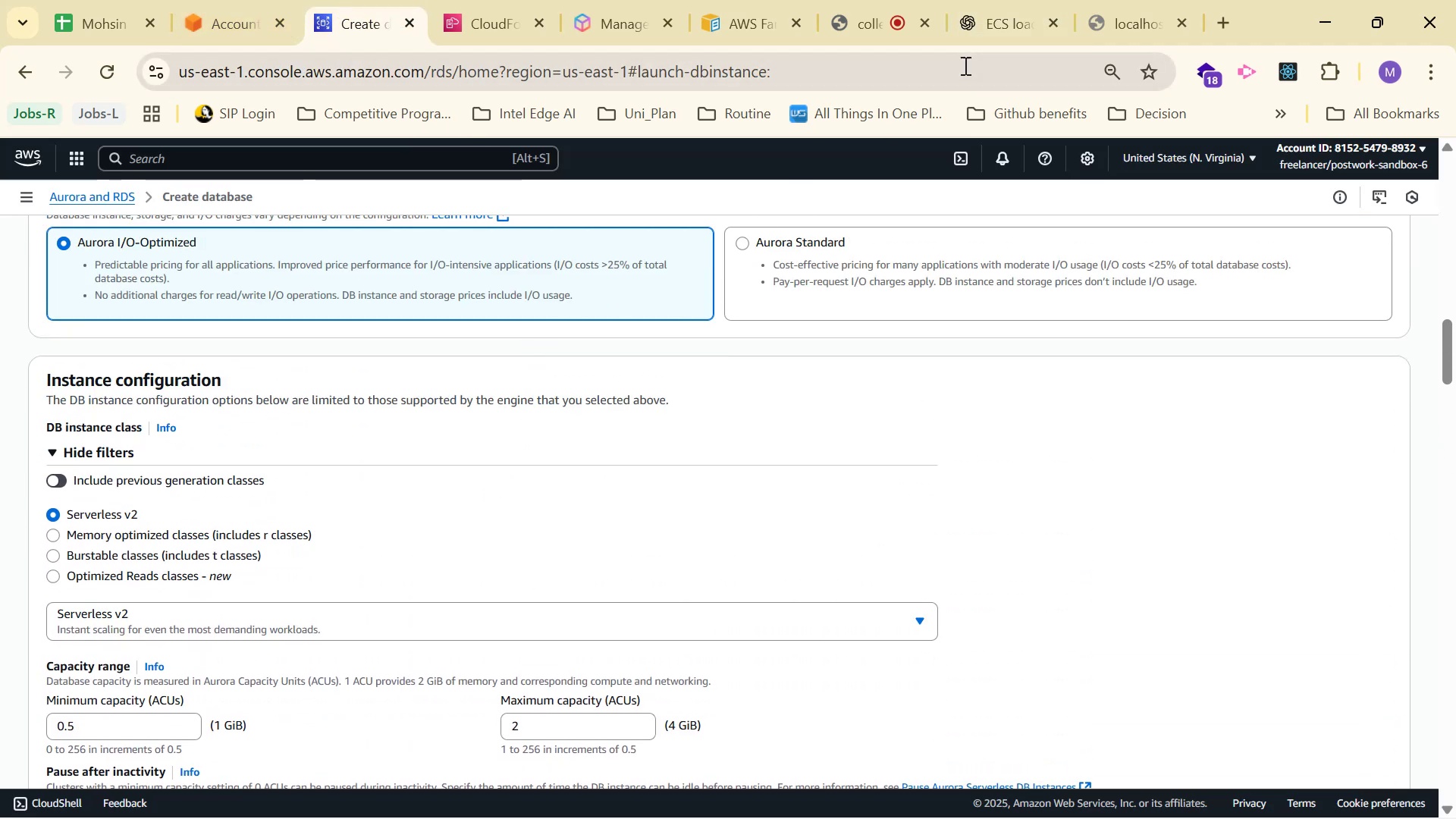 
left_click([891, 42])
 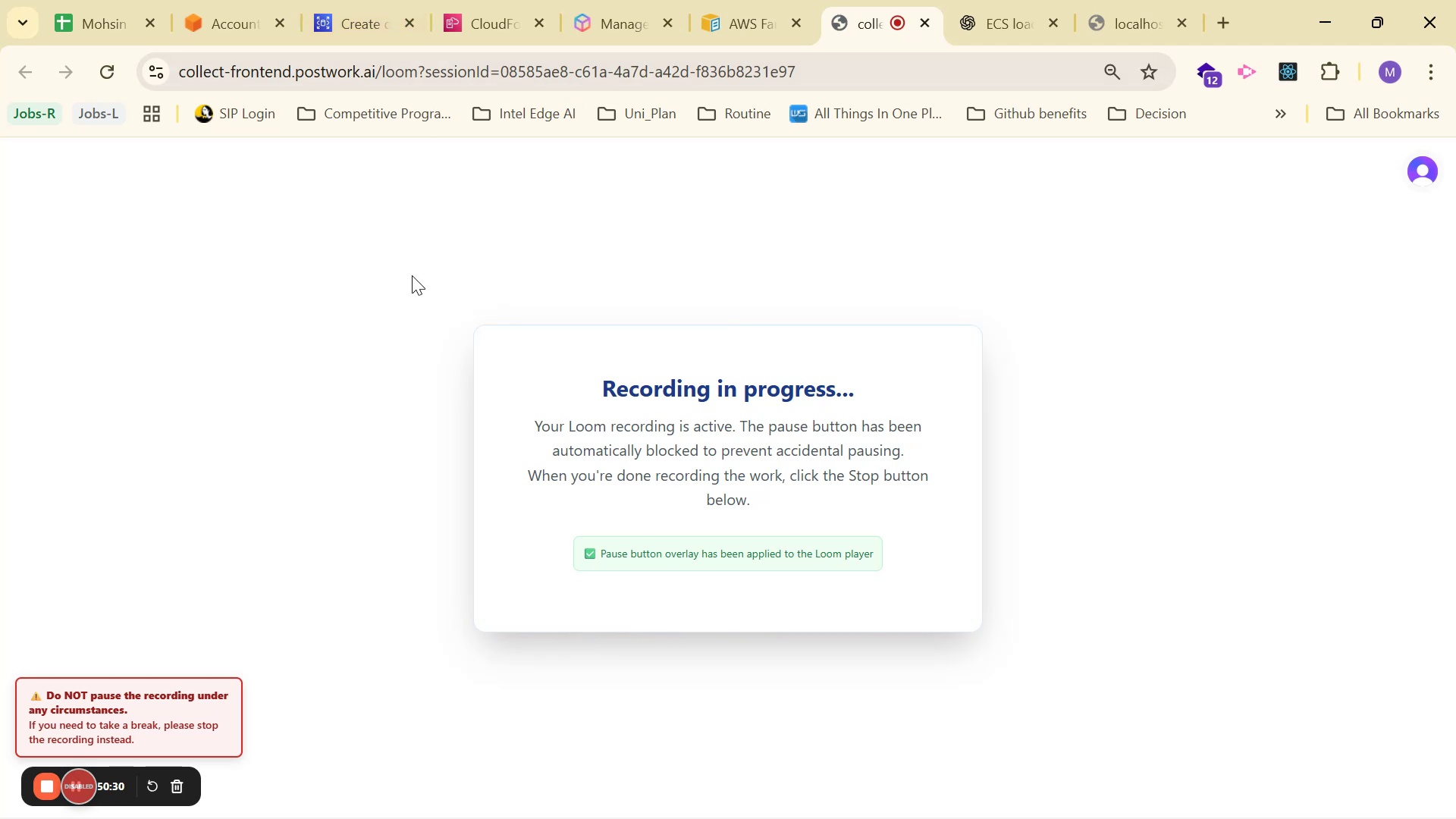 
left_click([369, 8])
 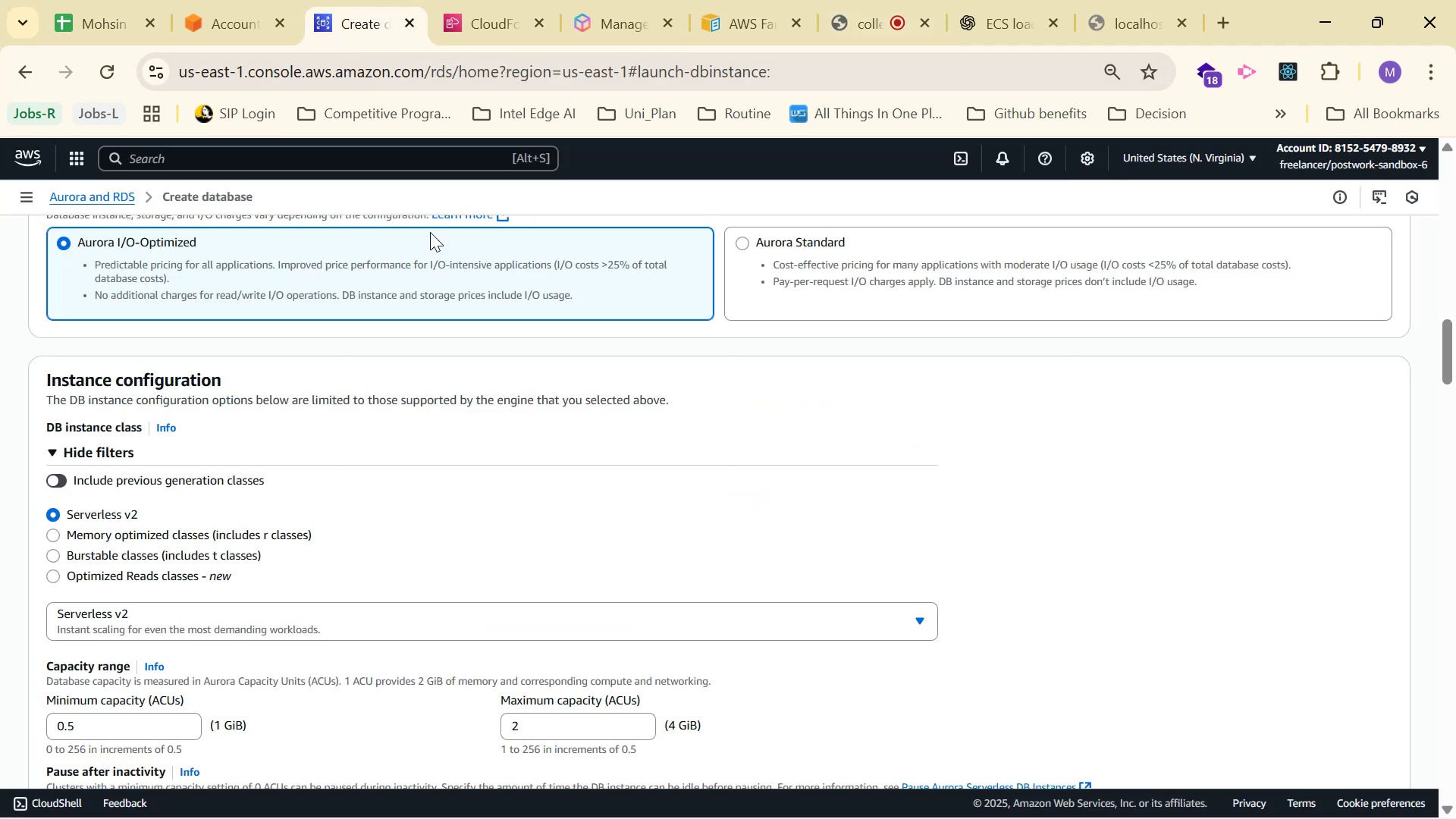 
scroll: coordinate [560, 283], scroll_direction: up, amount: 10.0
 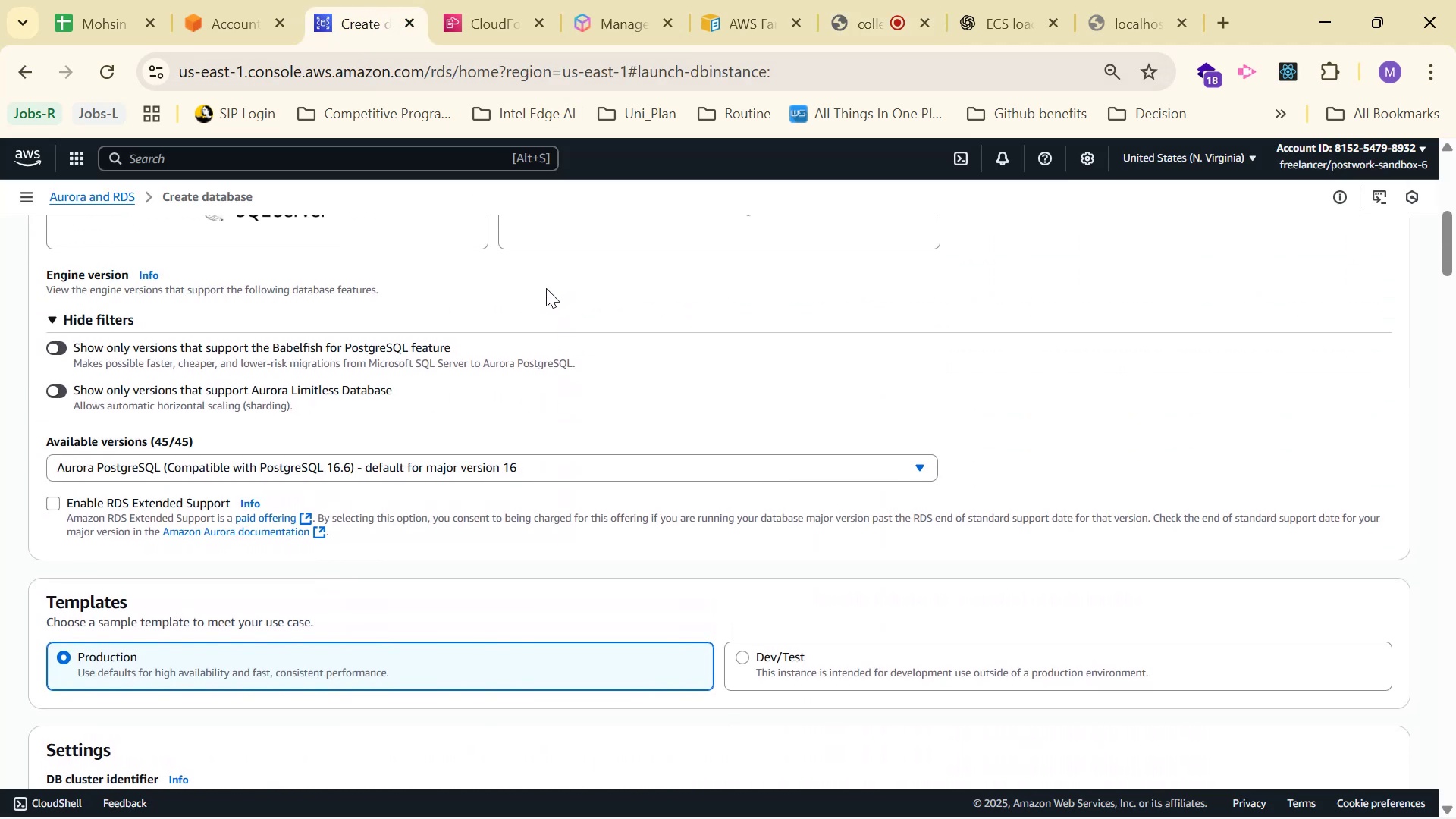 
scroll: coordinate [539, 289], scroll_direction: up, amount: 7.0
 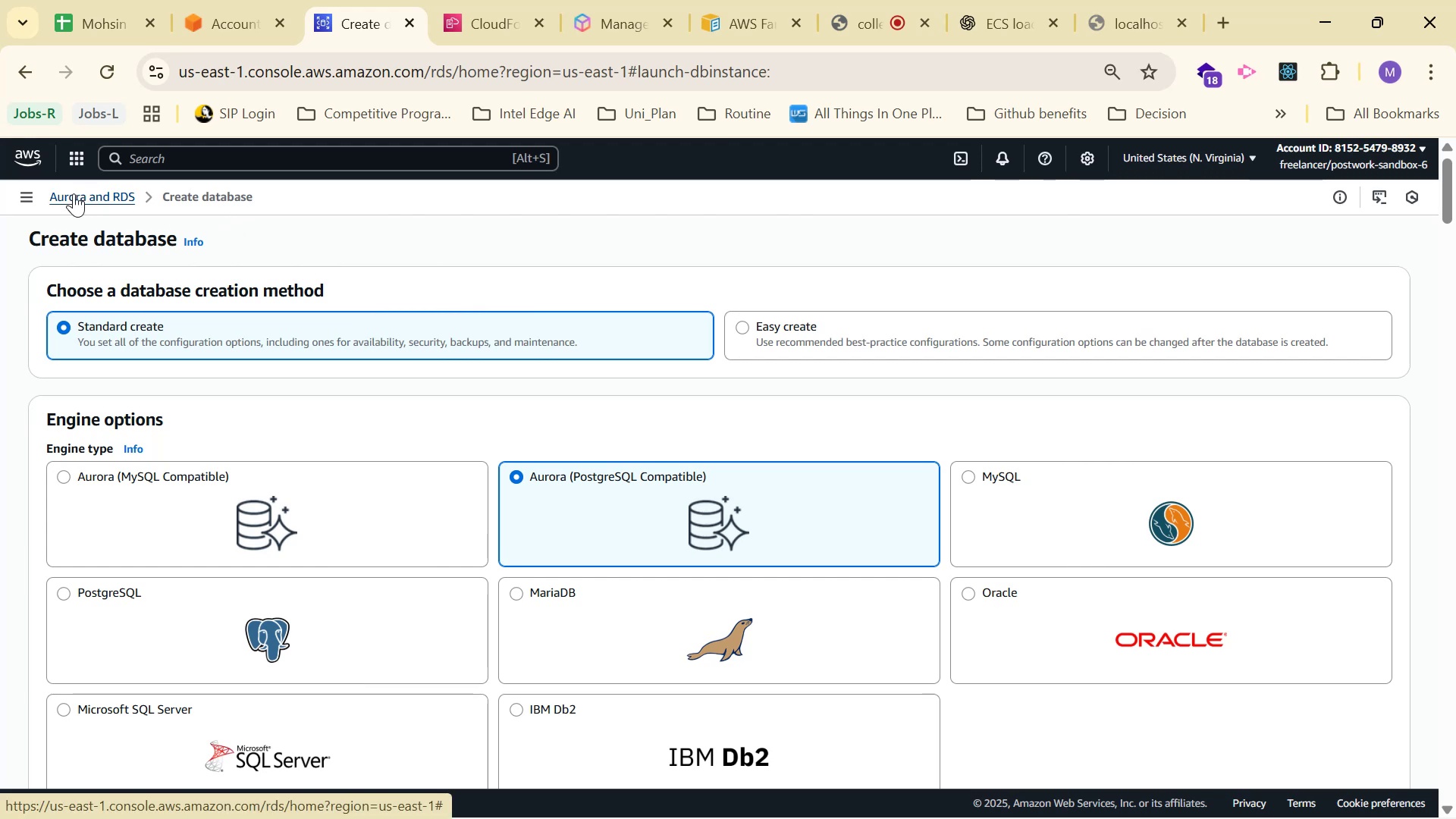 
left_click([74, 193])
 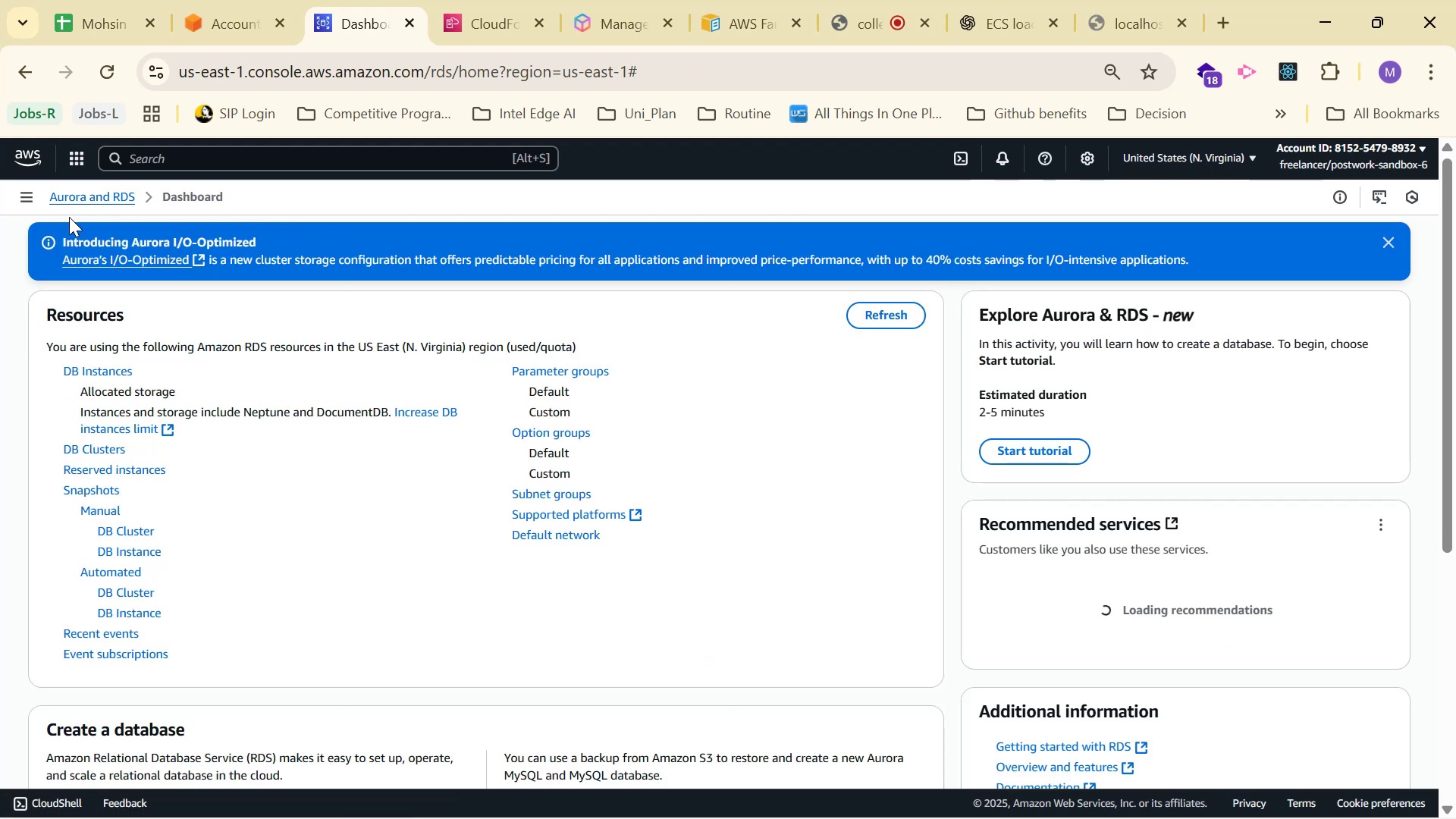 
scroll: coordinate [372, 268], scroll_direction: down, amount: 5.0
 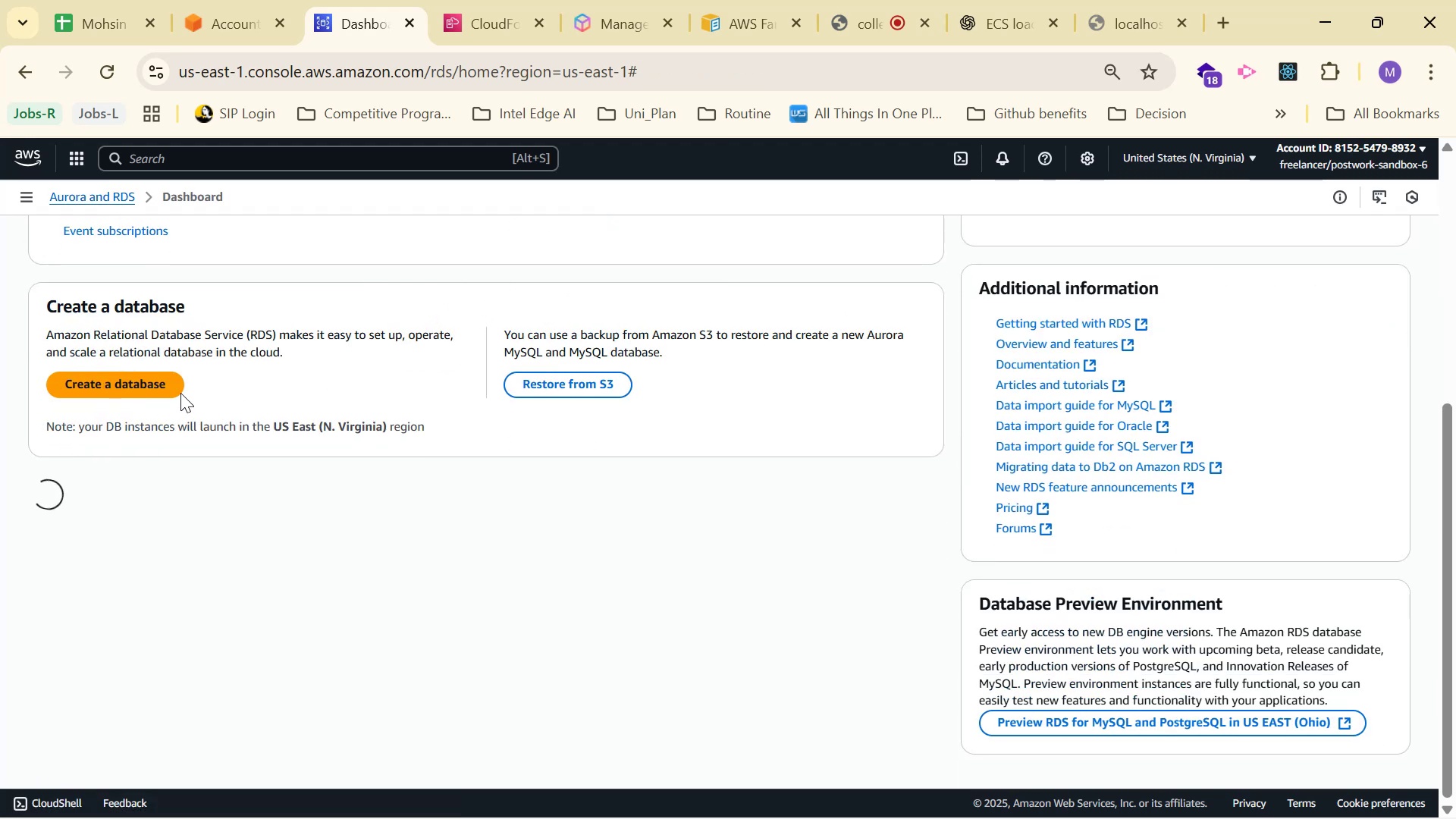 
scroll: coordinate [272, 378], scroll_direction: up, amount: 6.0
 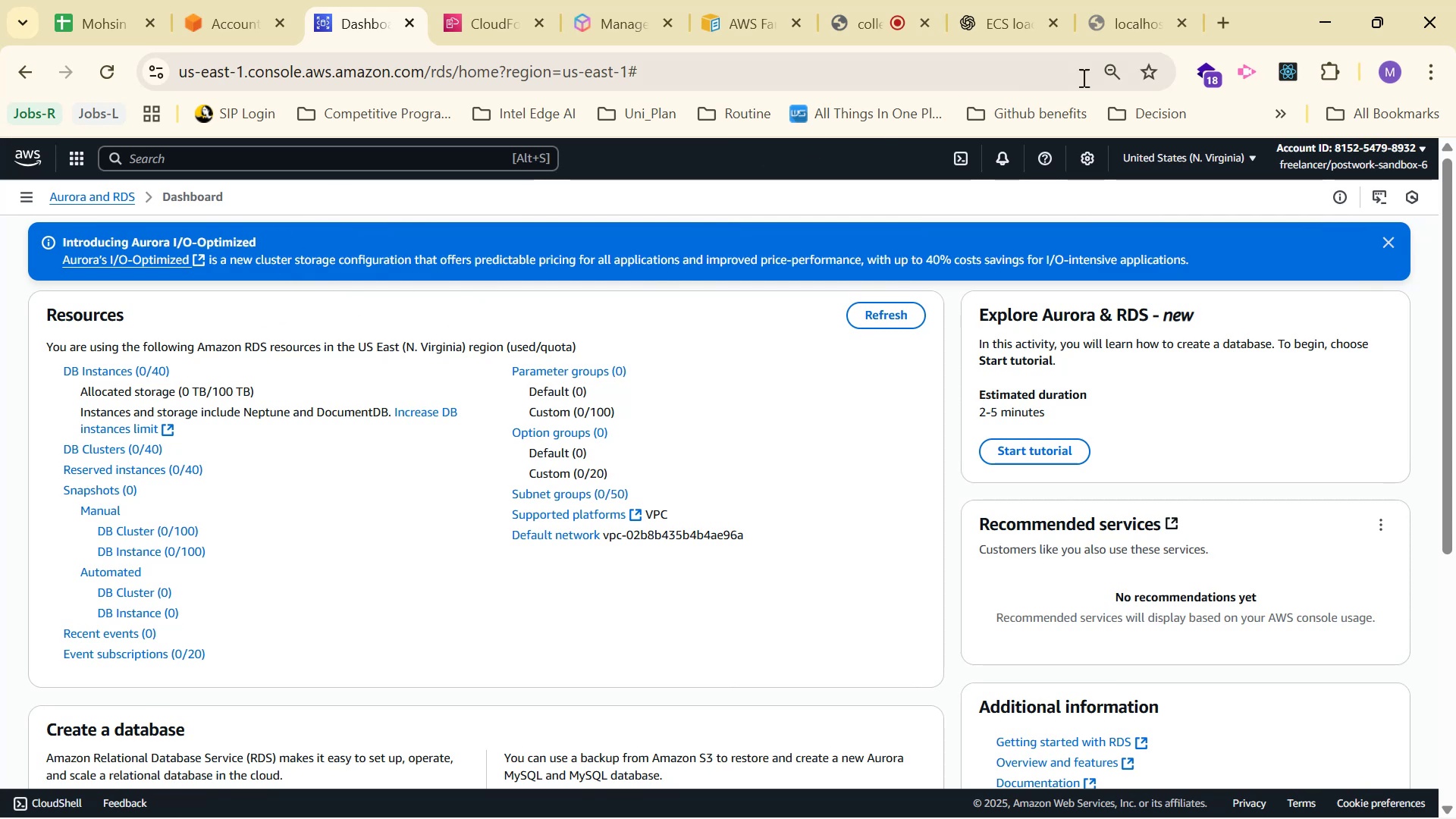 
wait(5.21)
 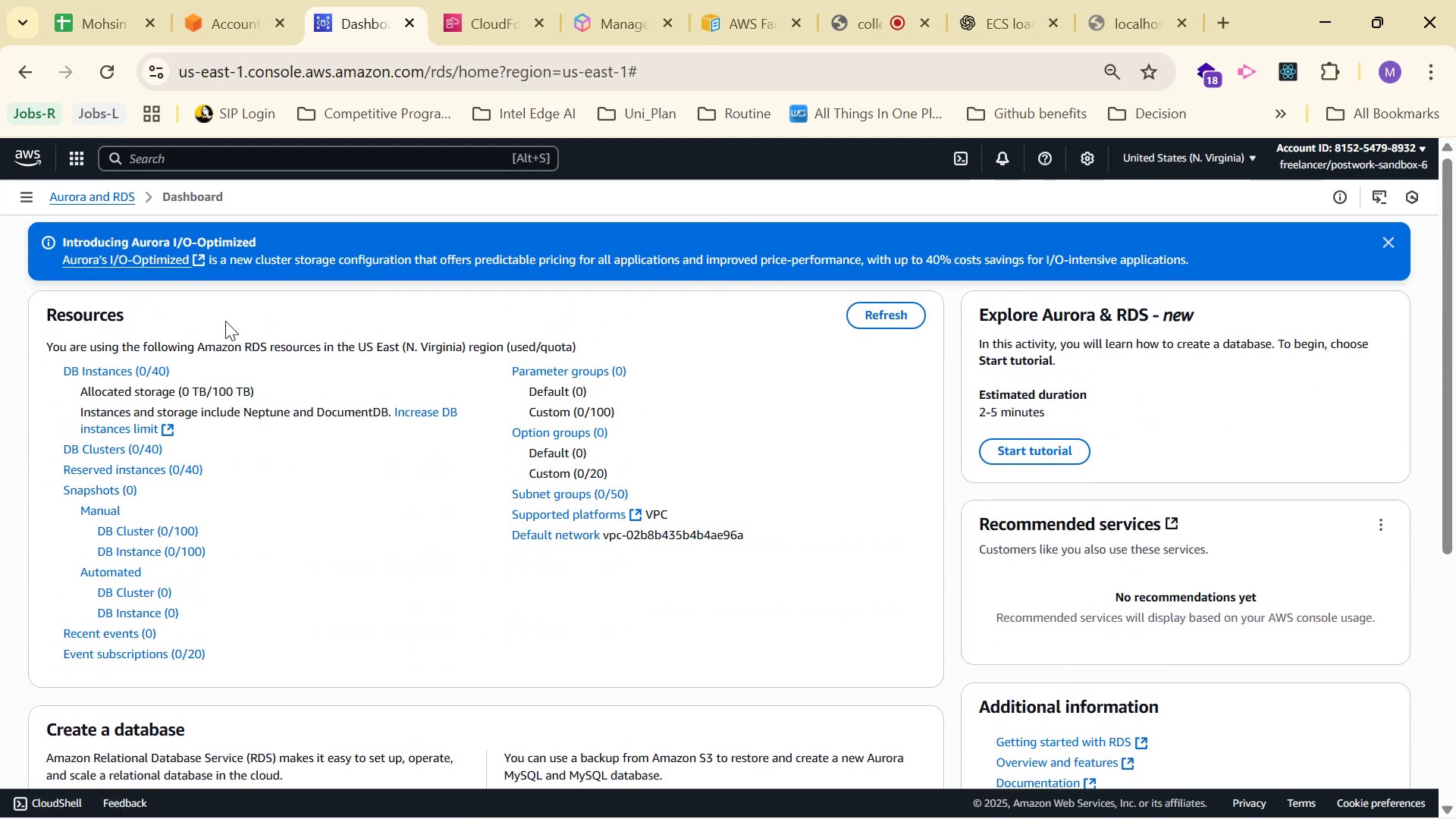 
left_click([996, 5])
 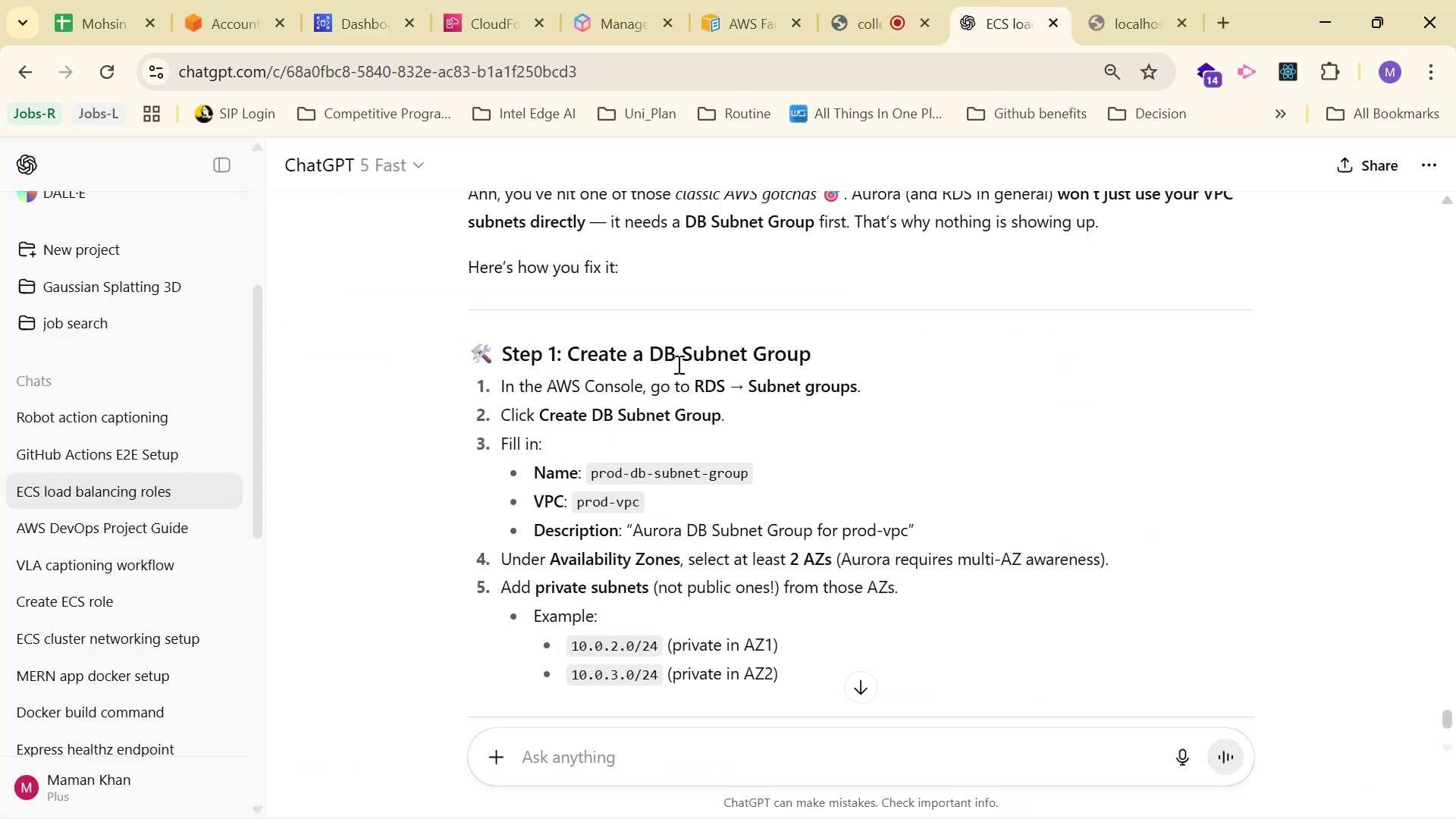 
left_click_drag(start_coordinate=[753, 386], to_coordinate=[867, 387])
 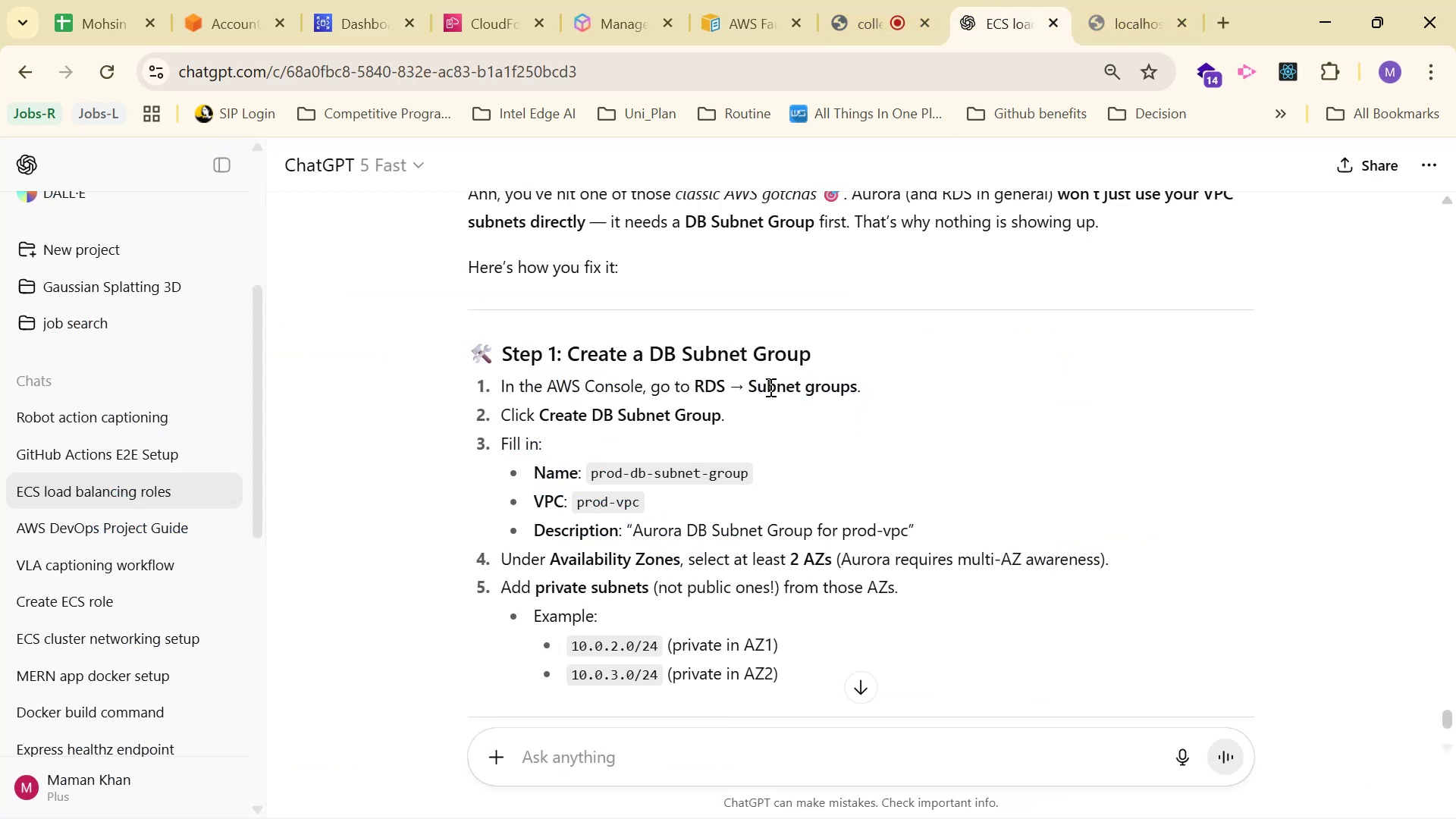 
left_click_drag(start_coordinate=[744, 383], to_coordinate=[881, 381])
 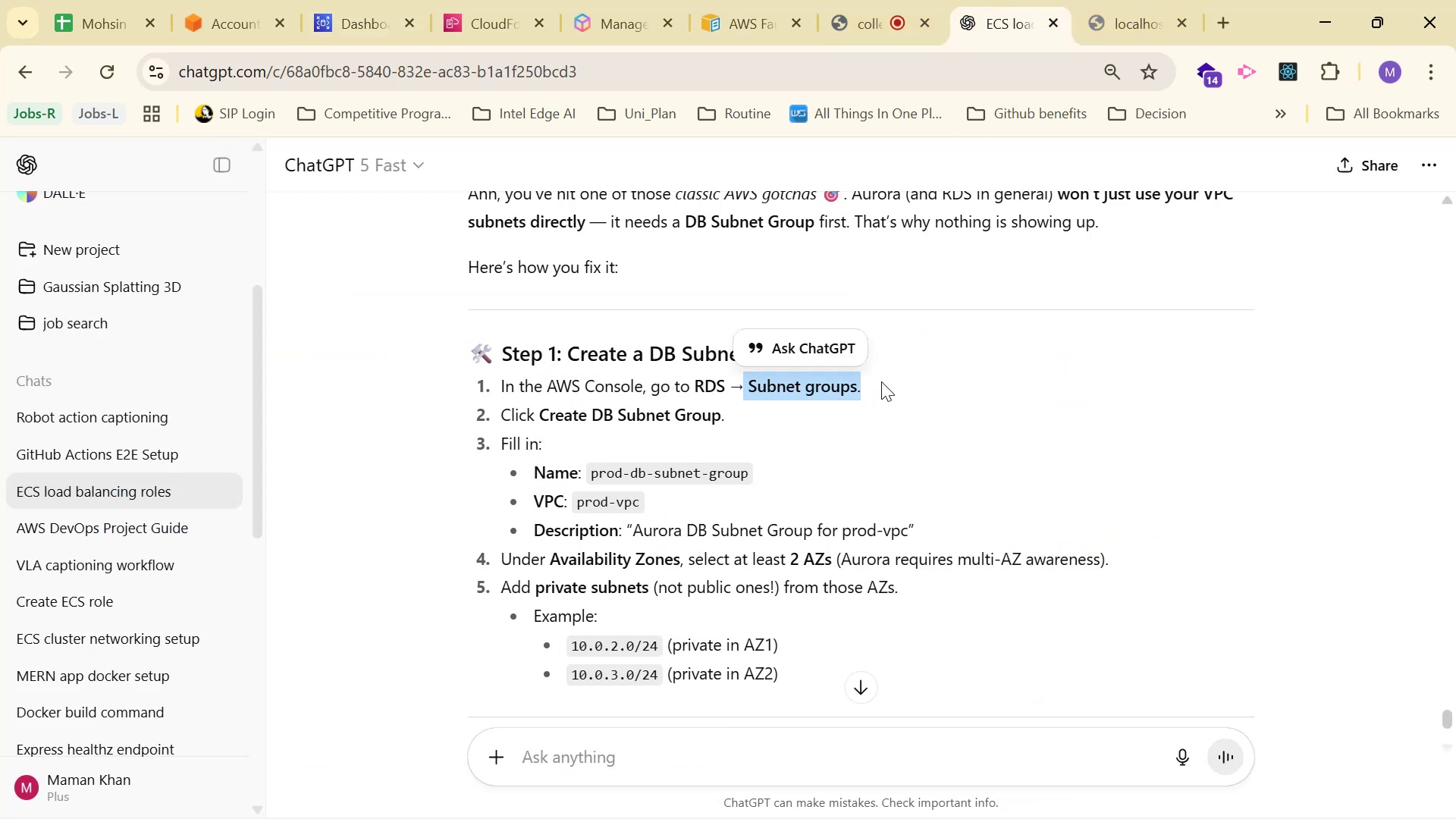 
key(Control+C)
 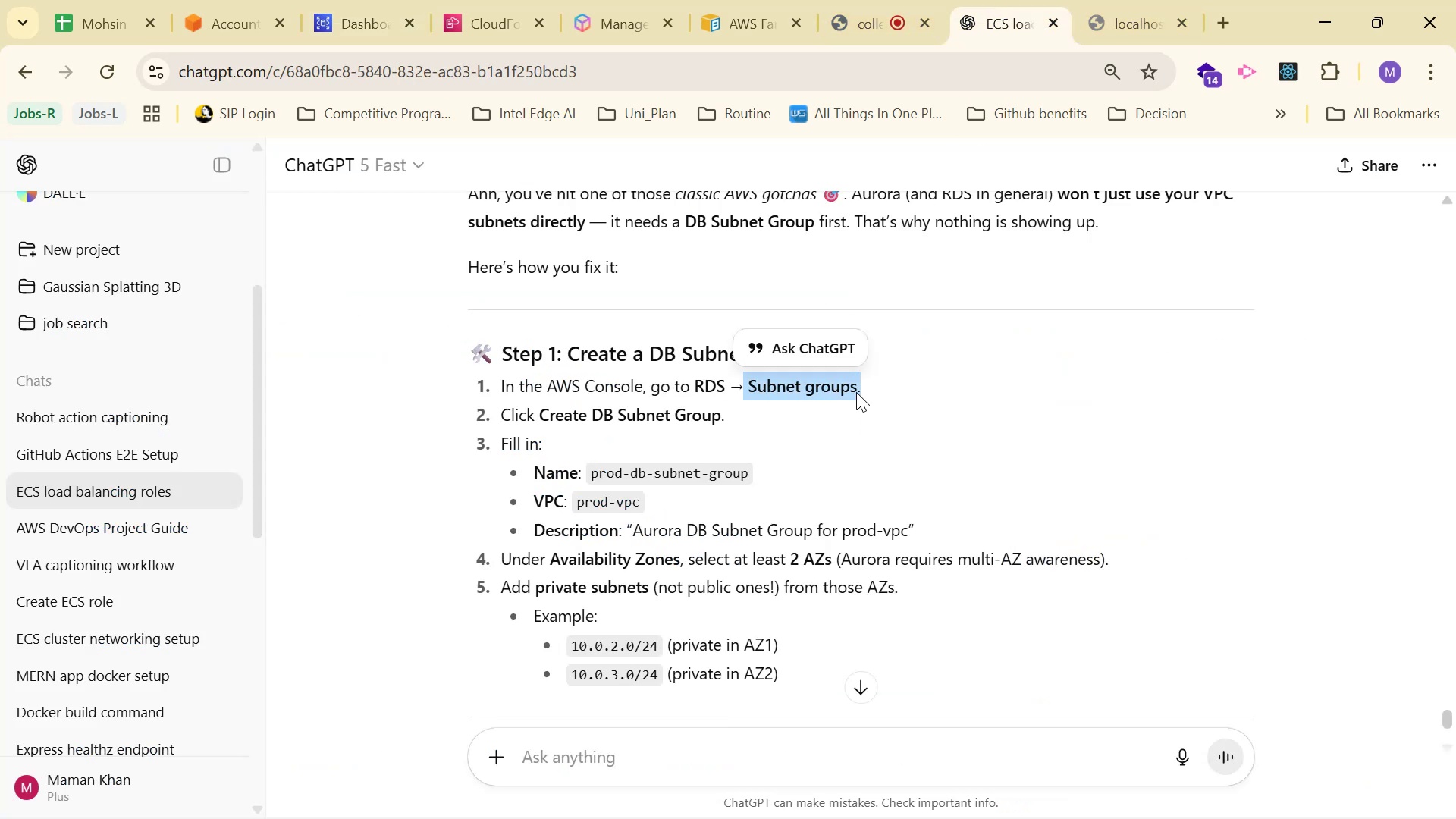 
key(Alt+AltLeft)
 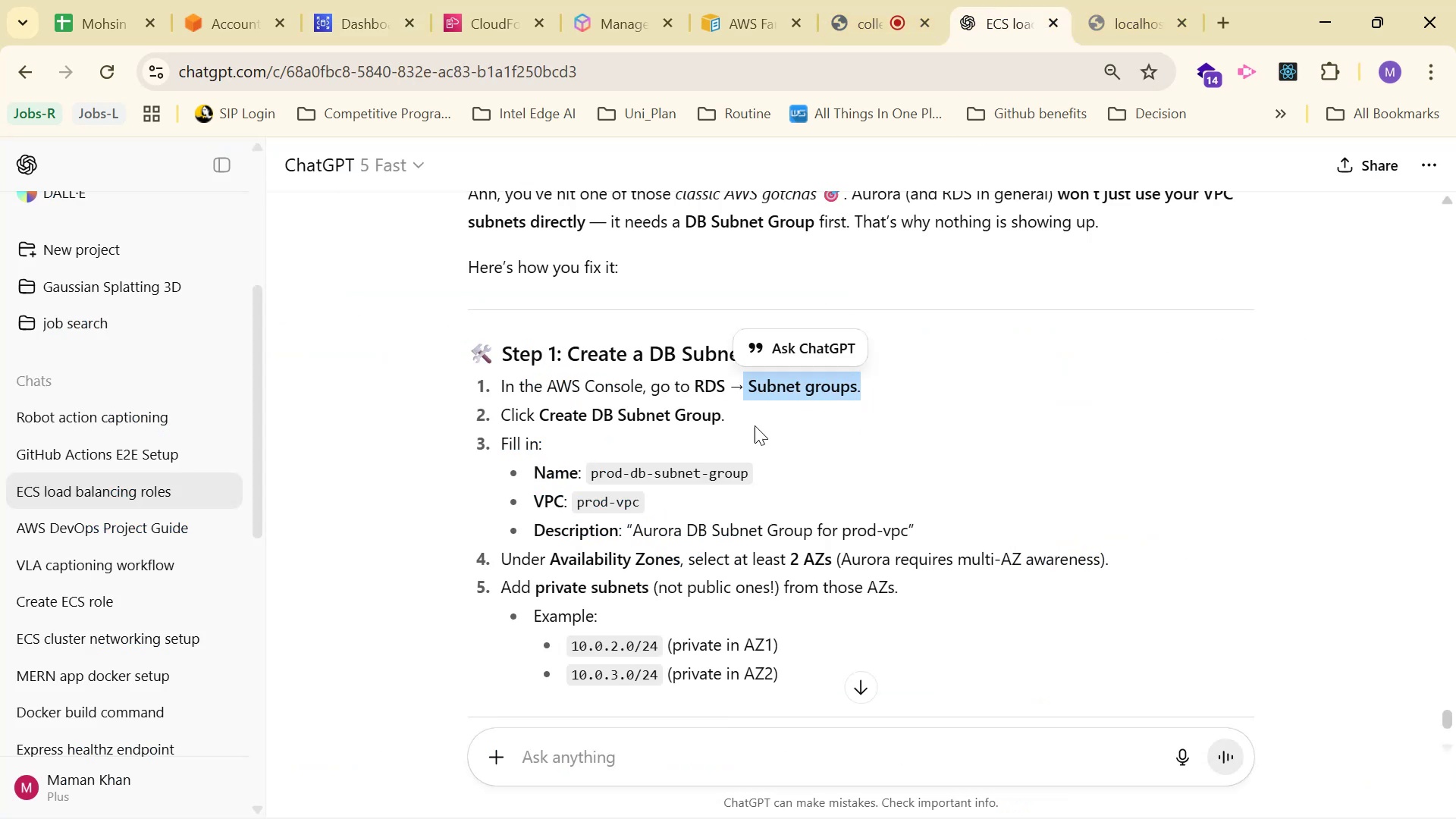 
key(Alt+Tab)
 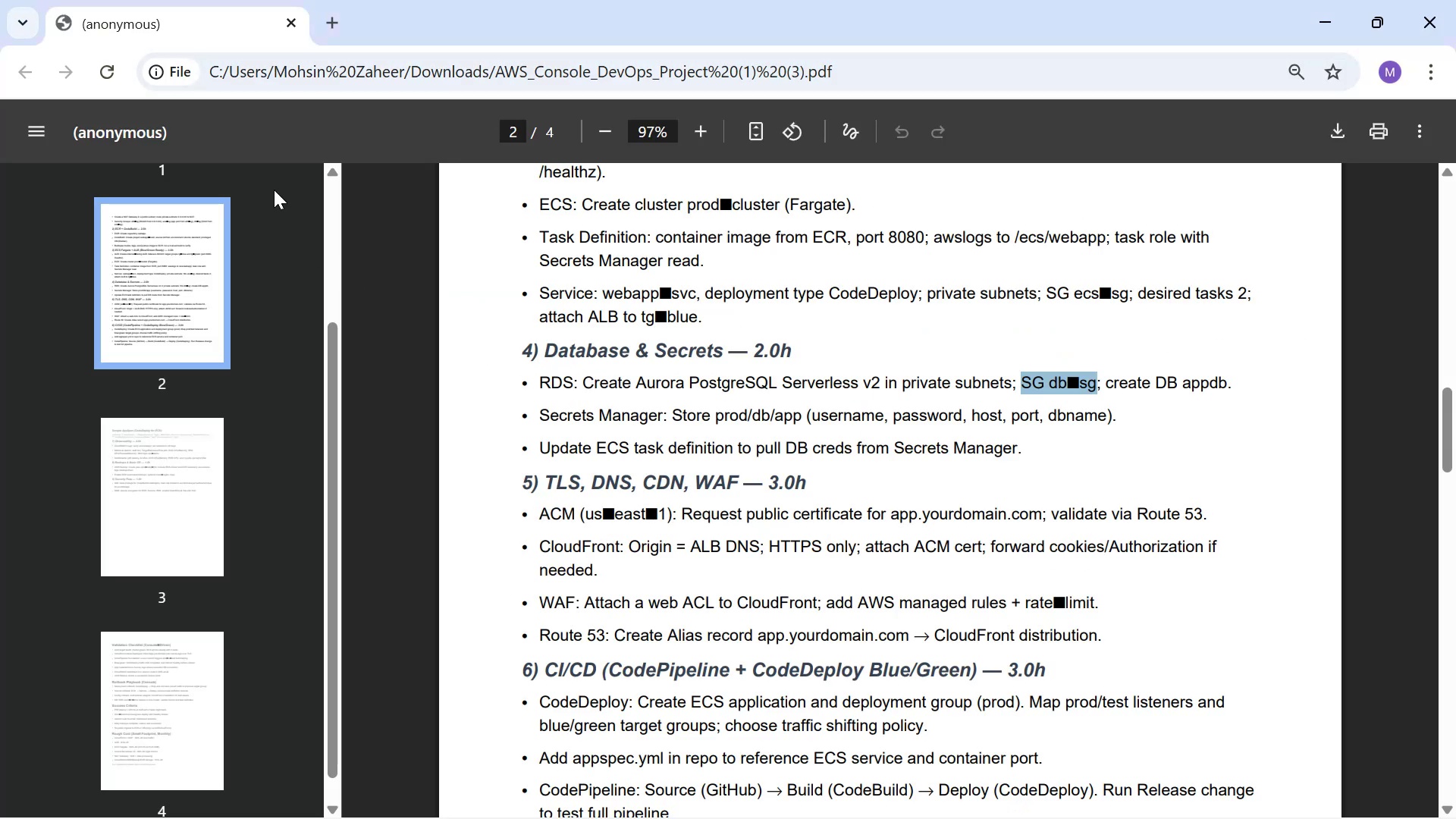 
key(Alt+Tab)
 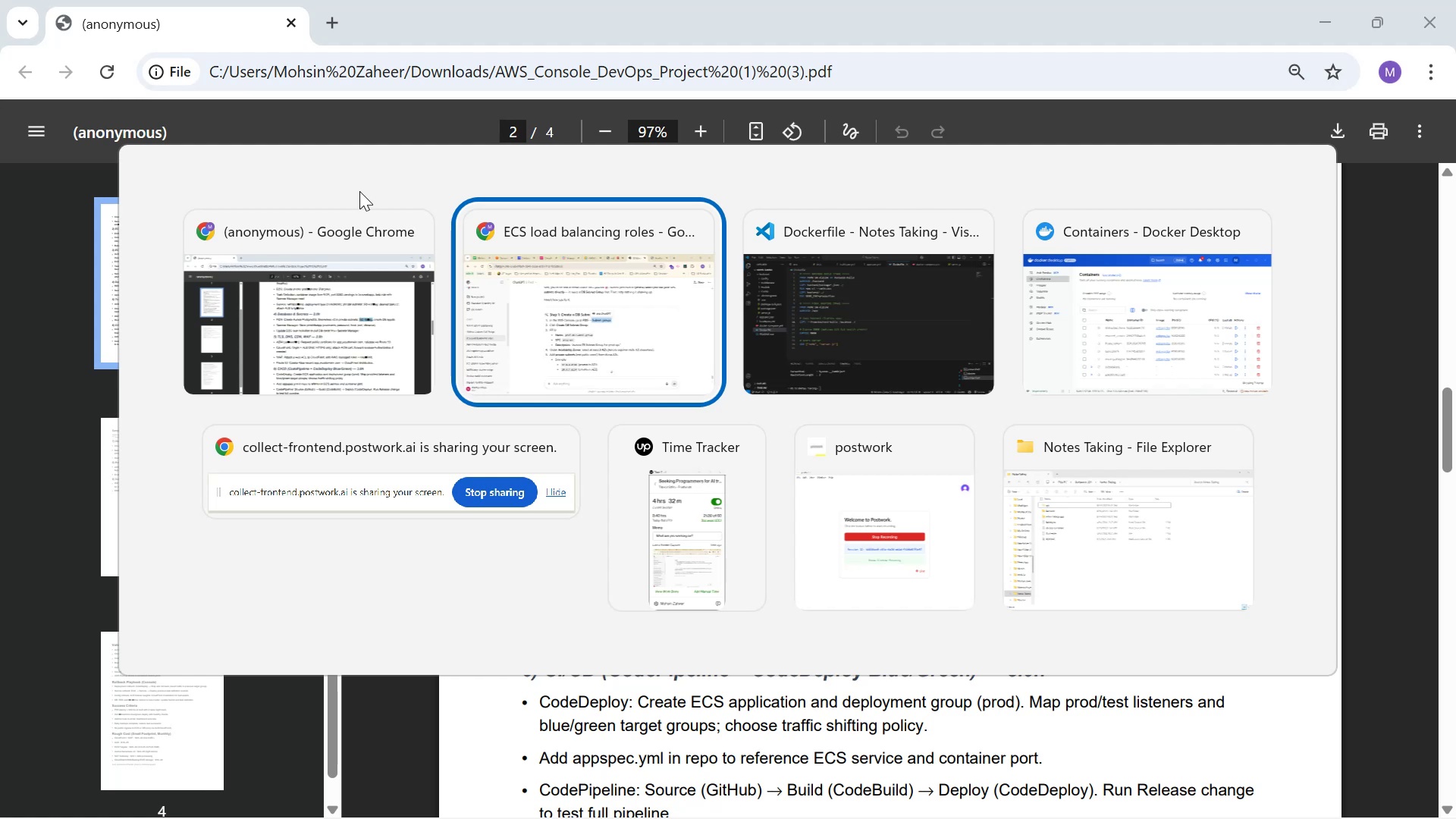 
key(Alt+Tab)
 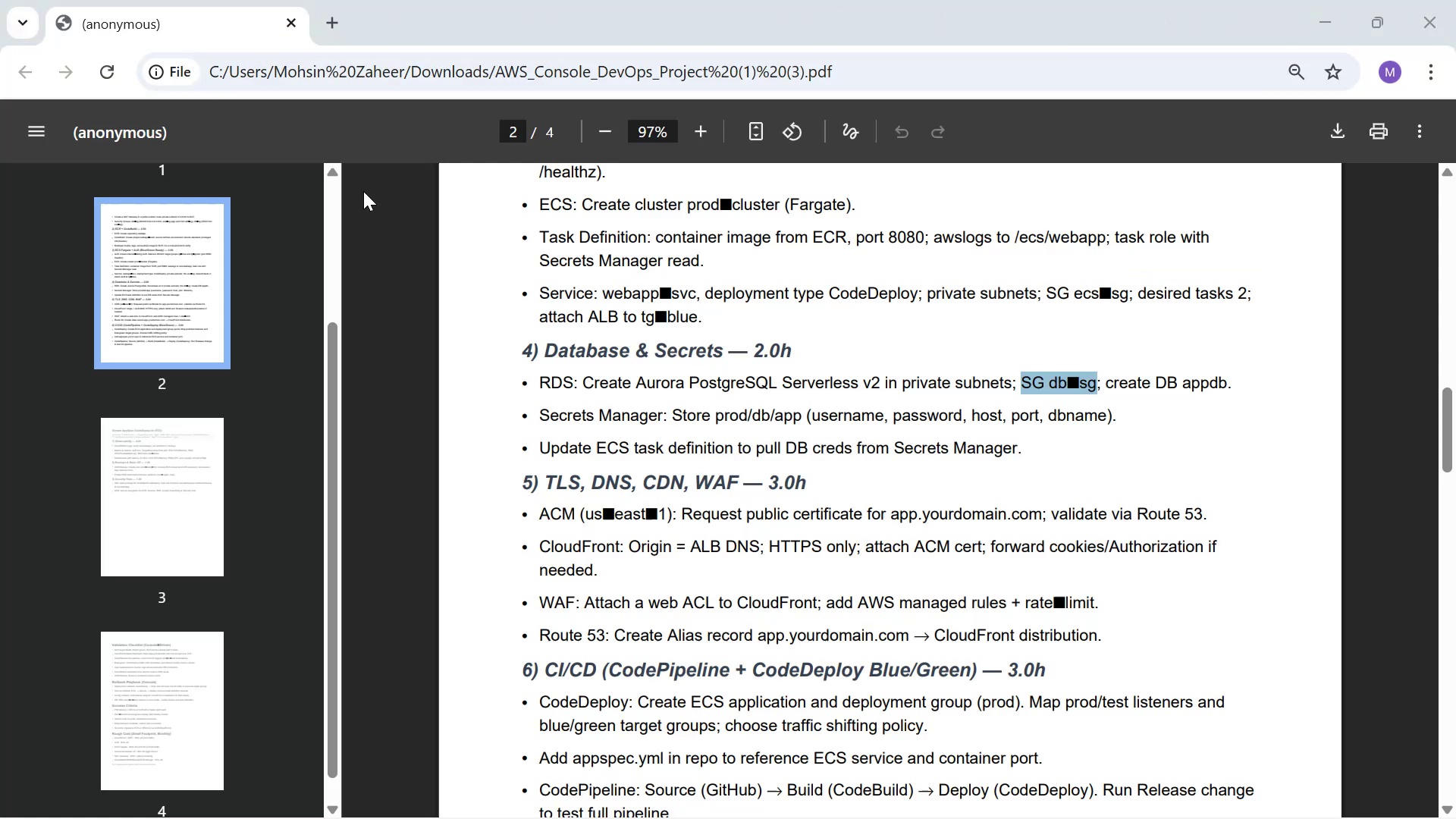 
key(Alt+AltLeft)
 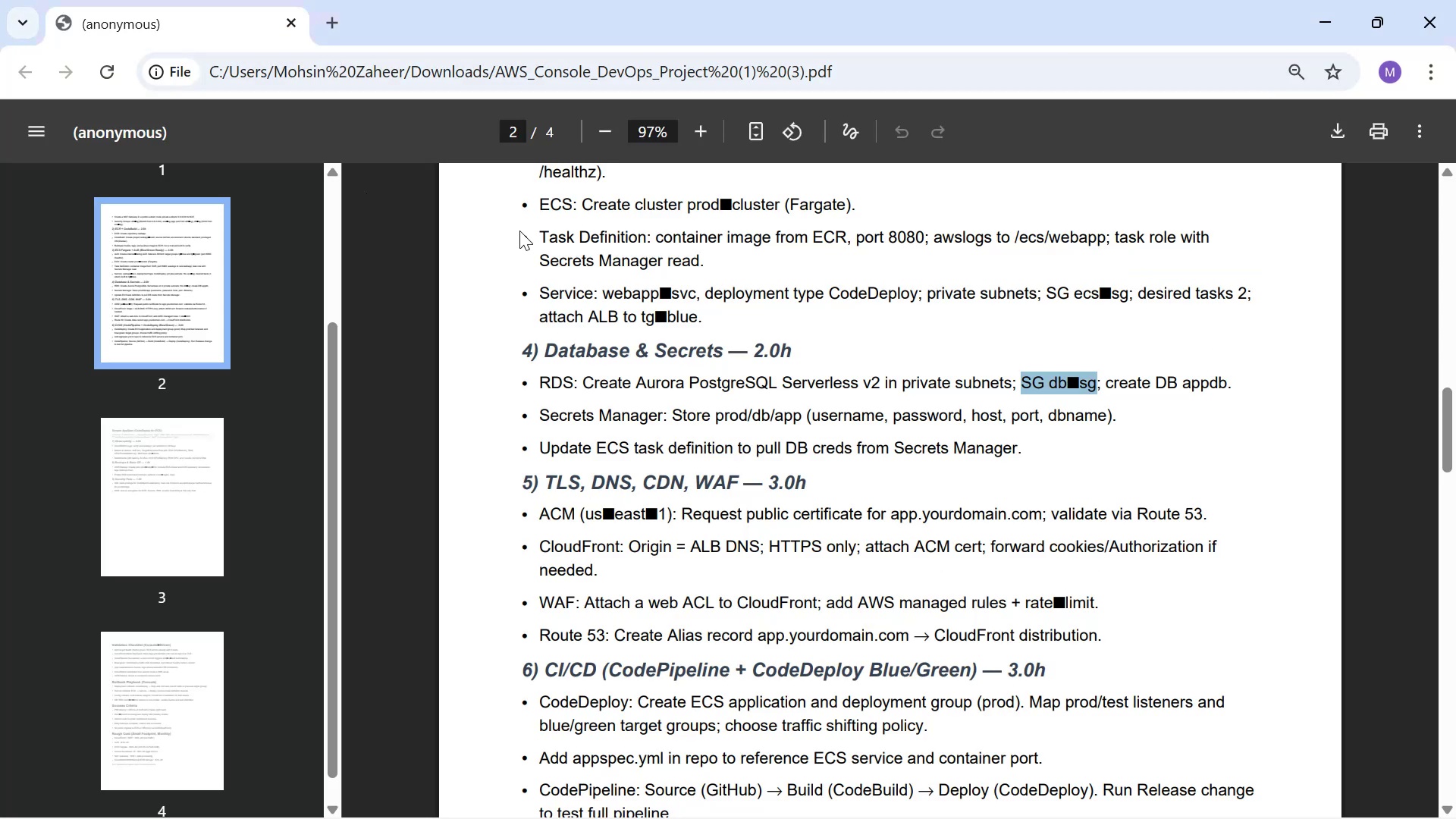 
key(Alt+Tab)
 